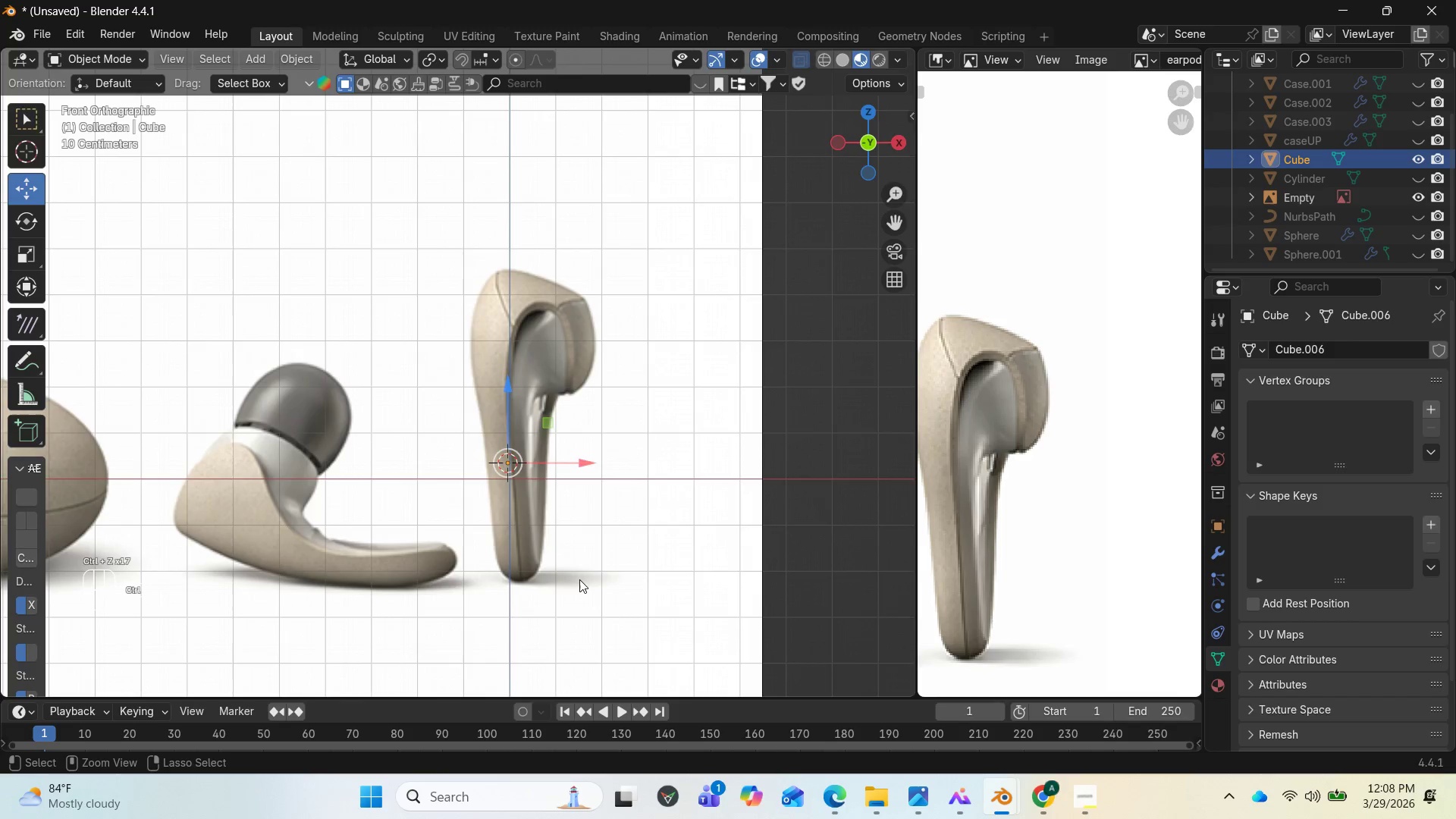 
key(Control+Z)
 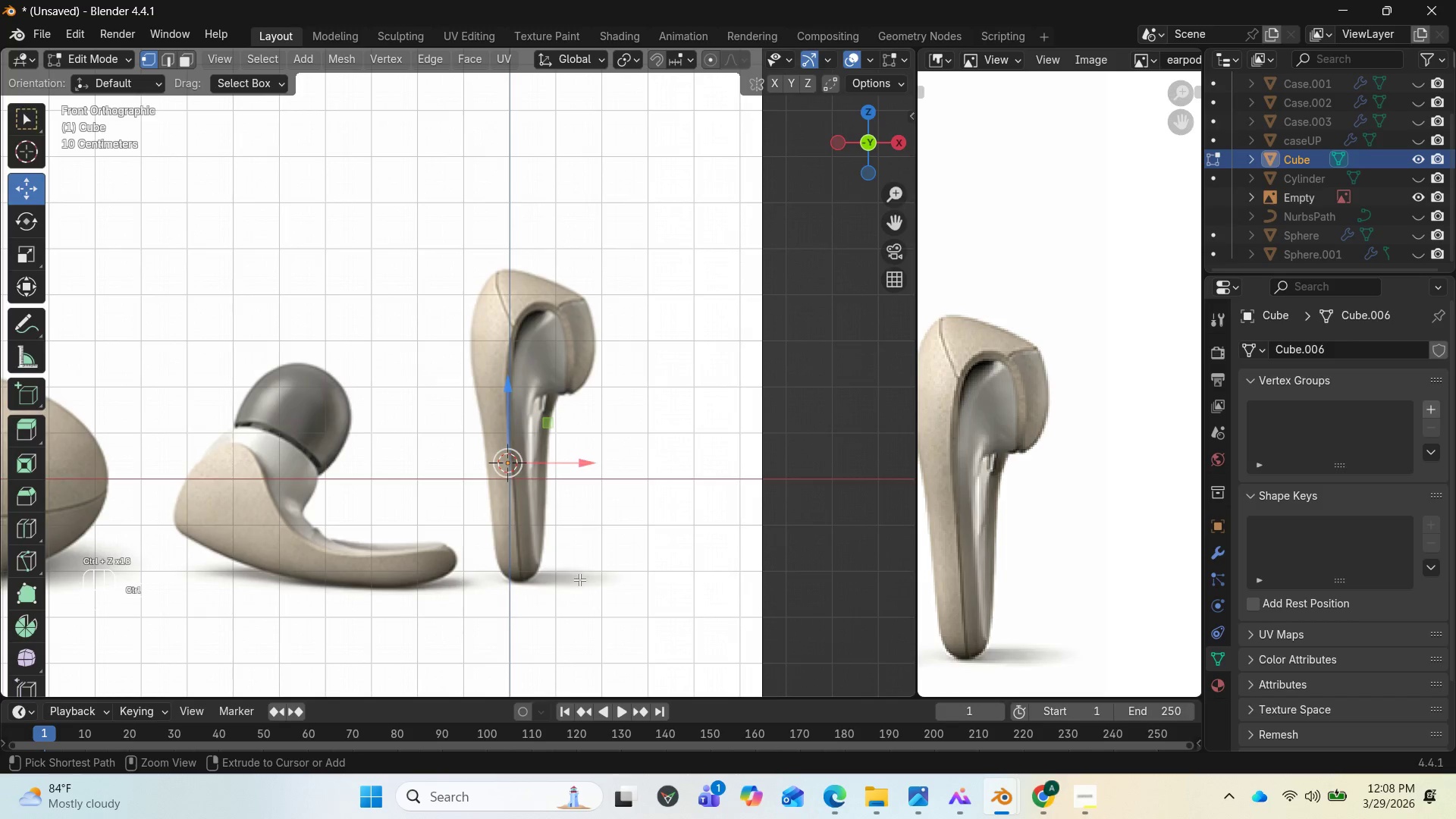 
key(Control+Z)
 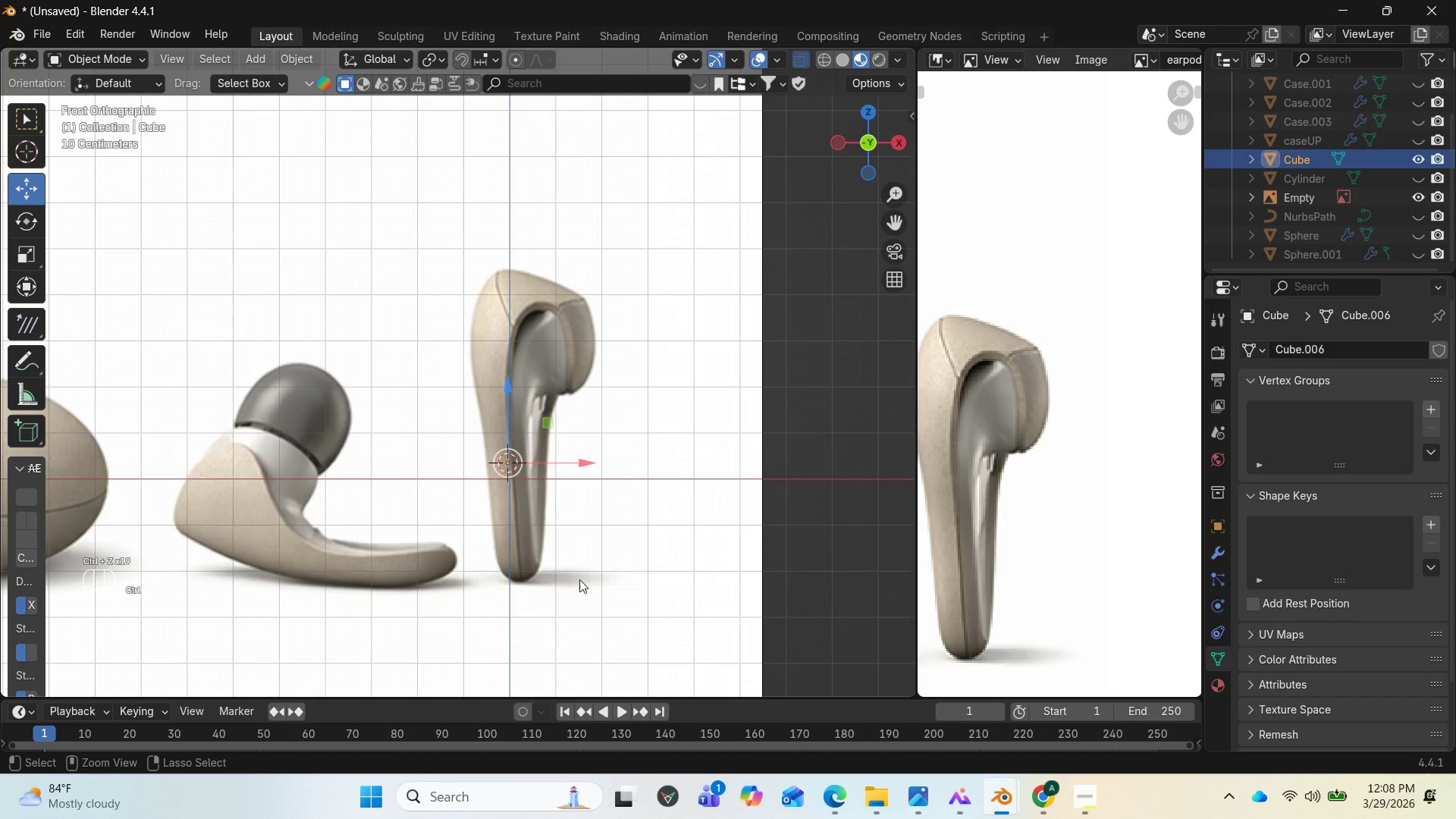 
key(Control+Z)
 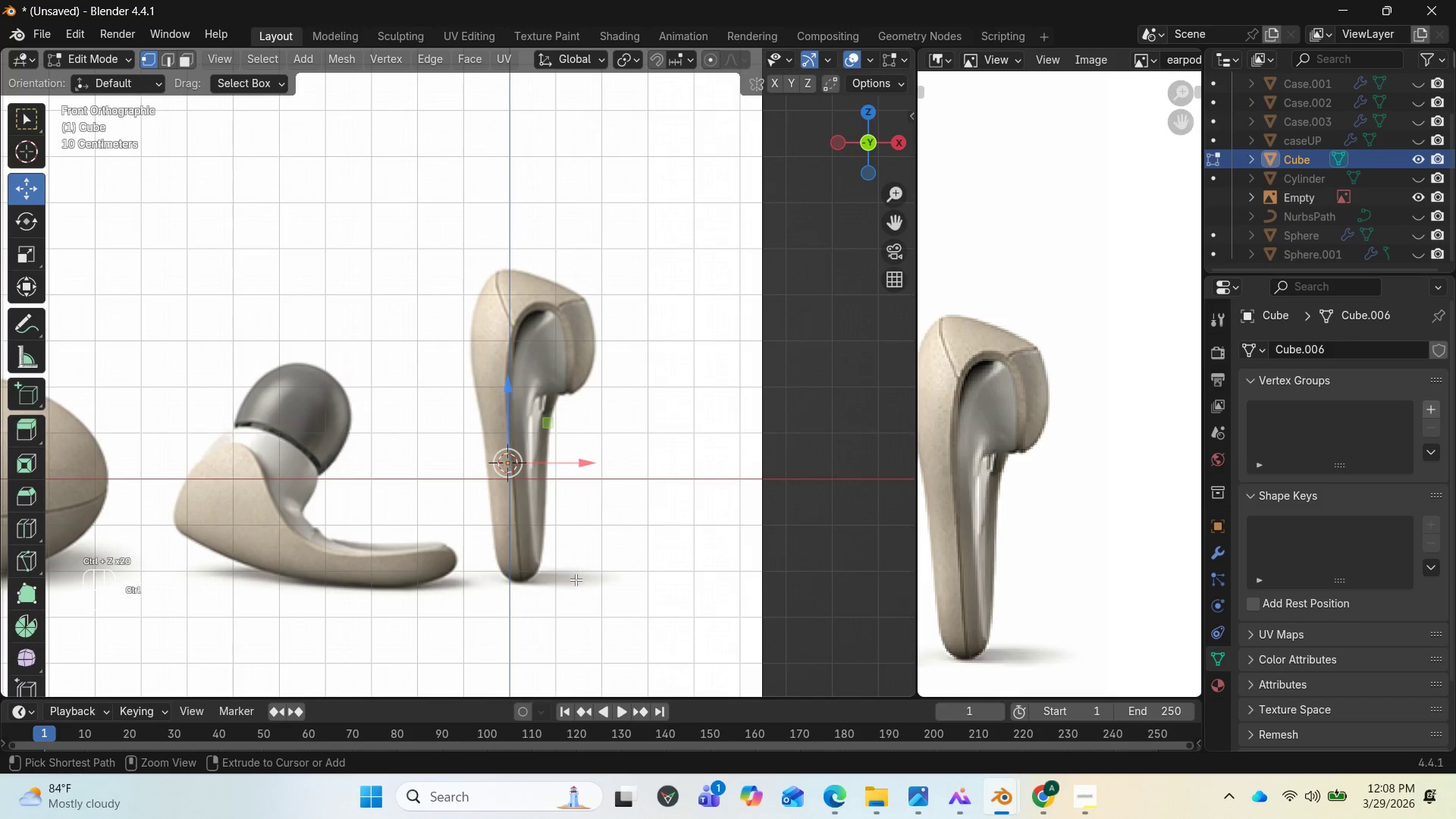 
key(Control+Z)
 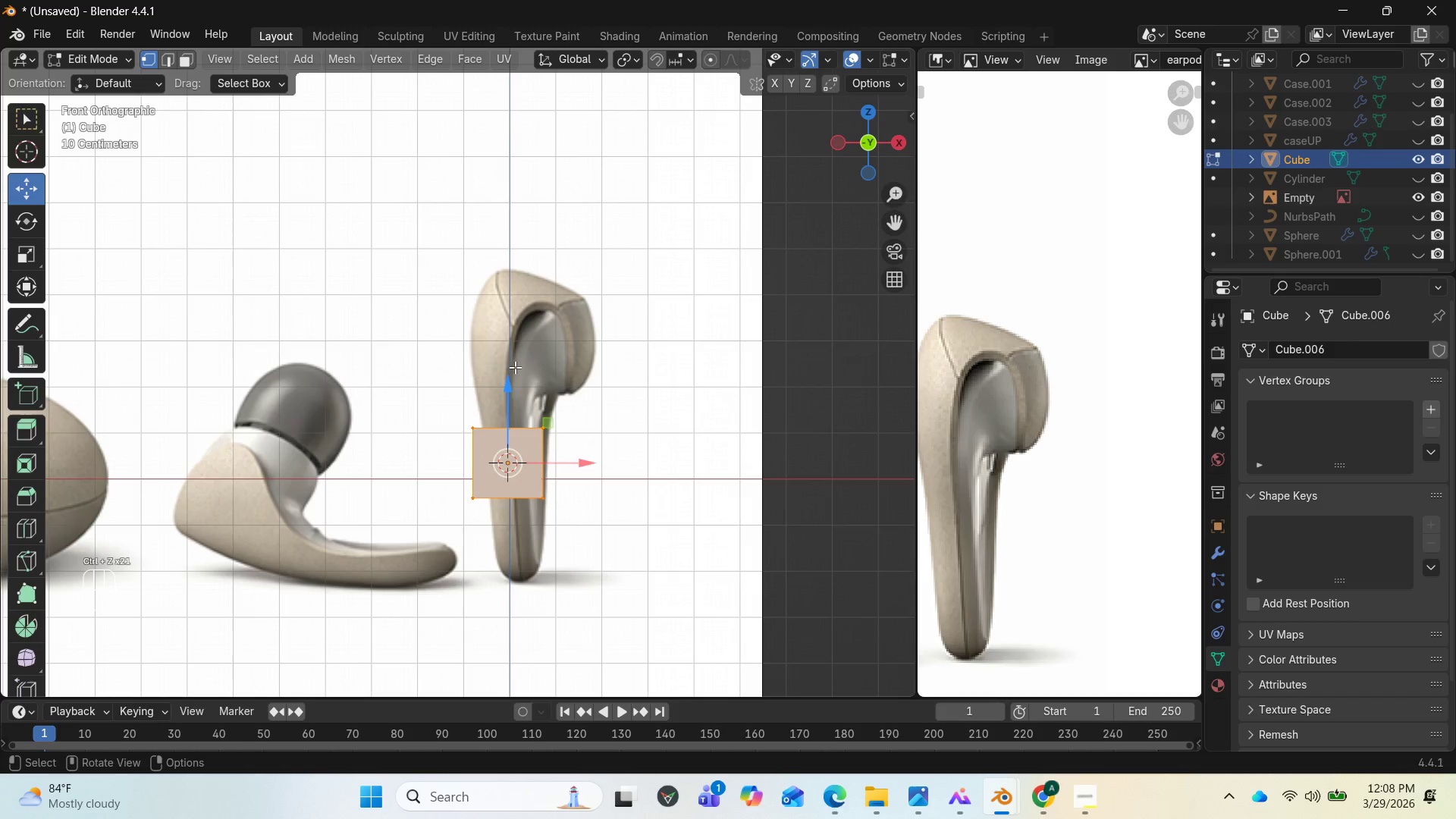 
left_click_drag(start_coordinate=[508, 382], to_coordinate=[506, 473])
 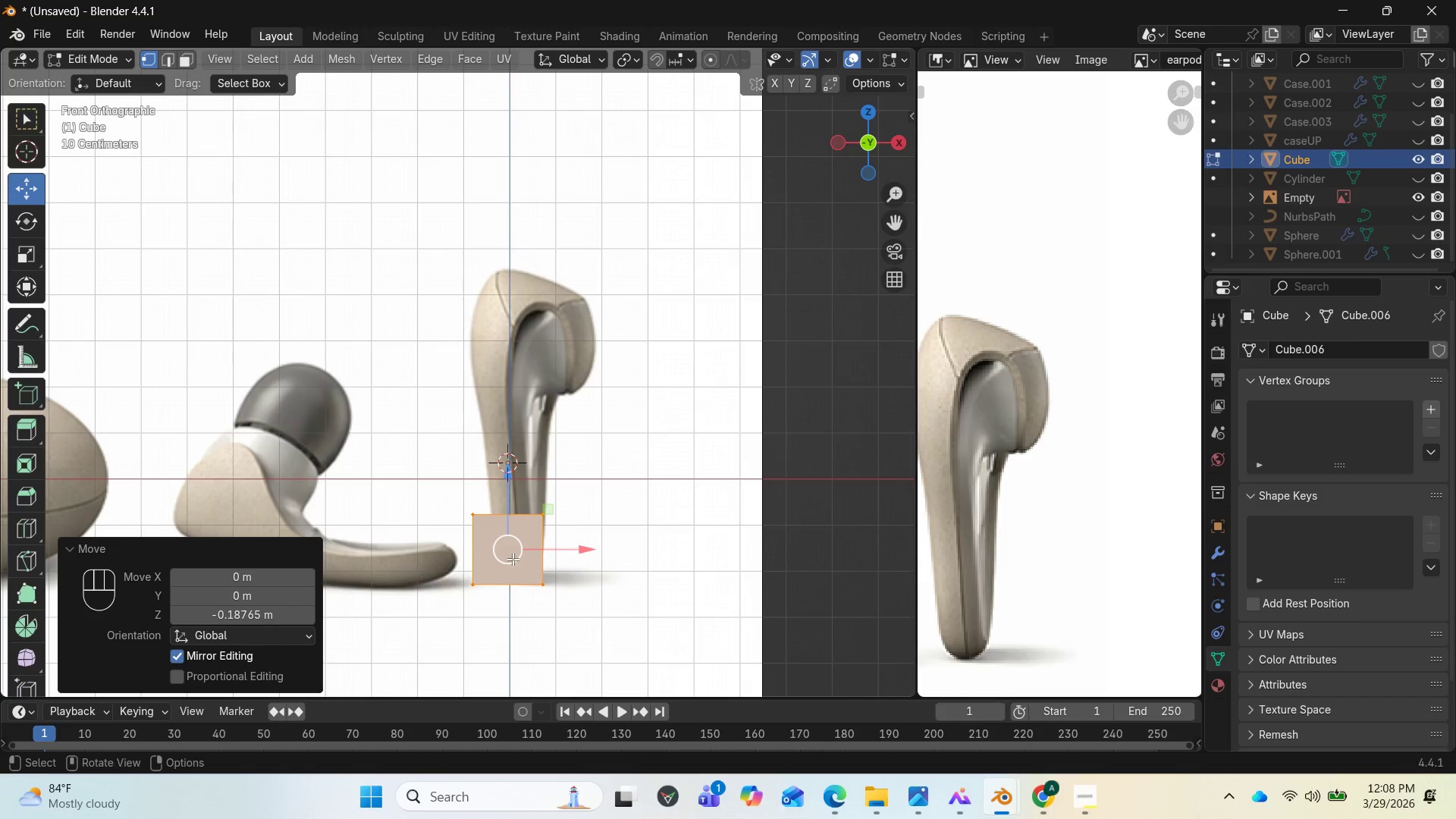 
right_click([535, 580])
 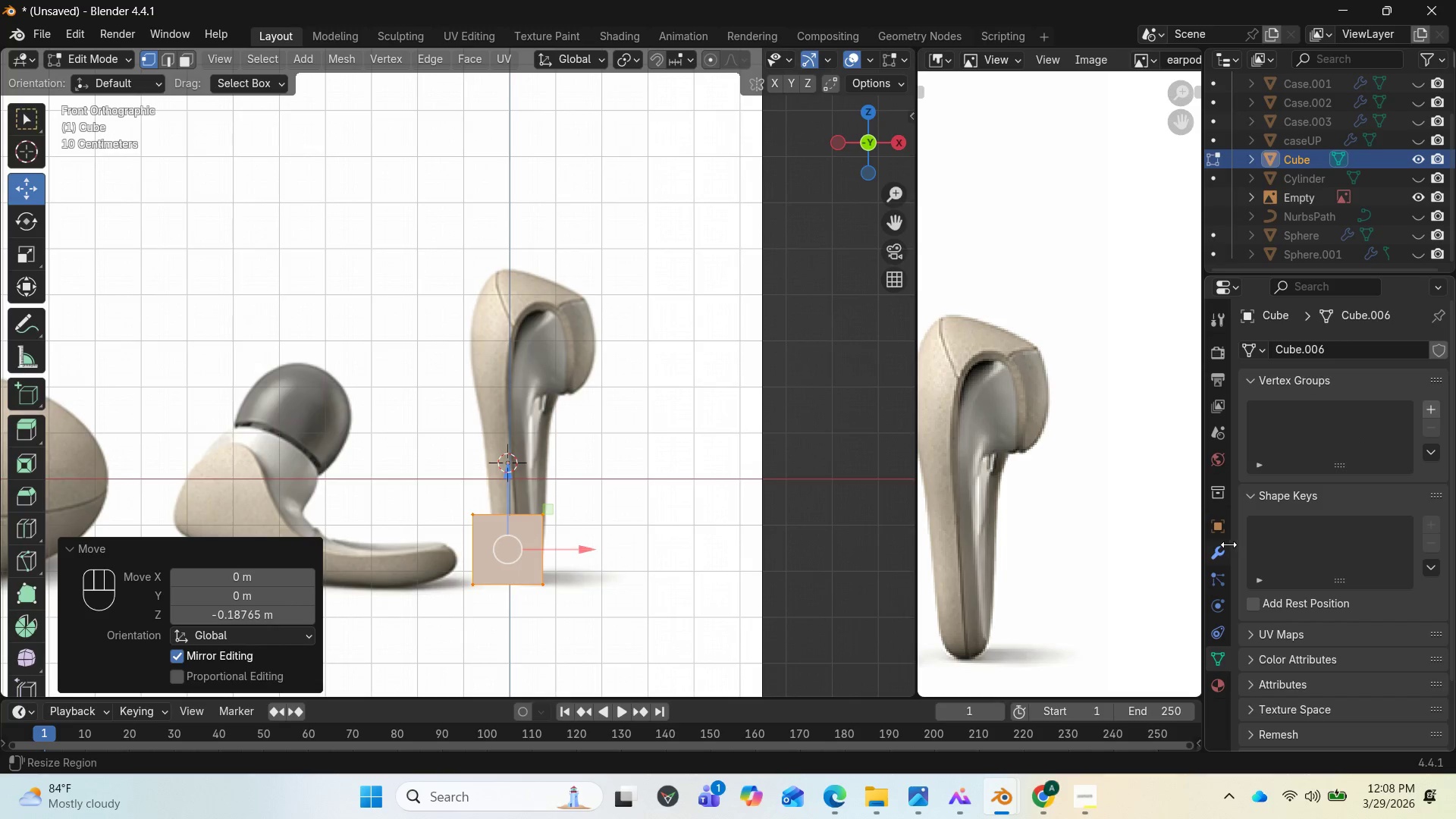 
left_click([1218, 553])
 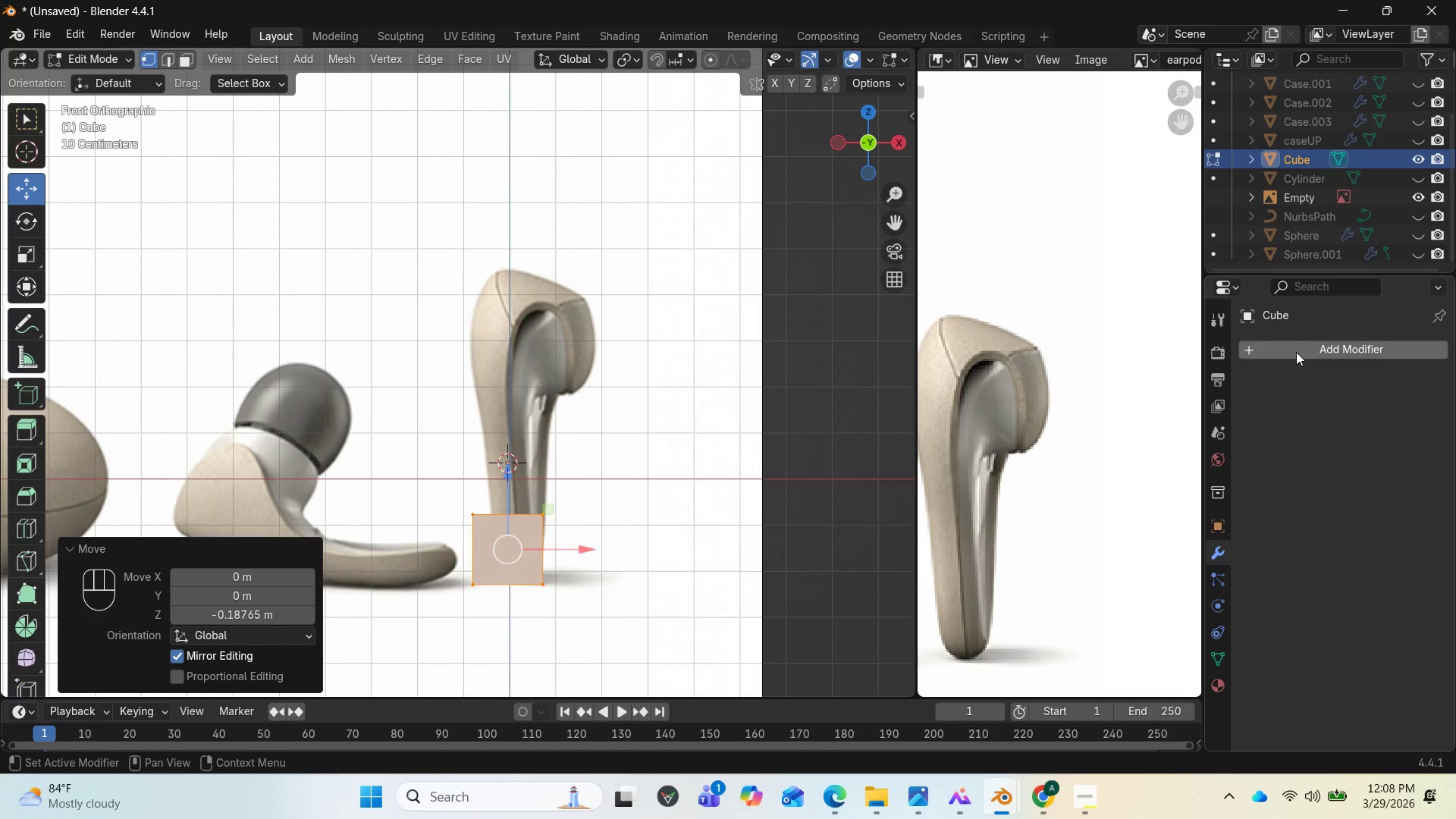 
left_click([1296, 351])
 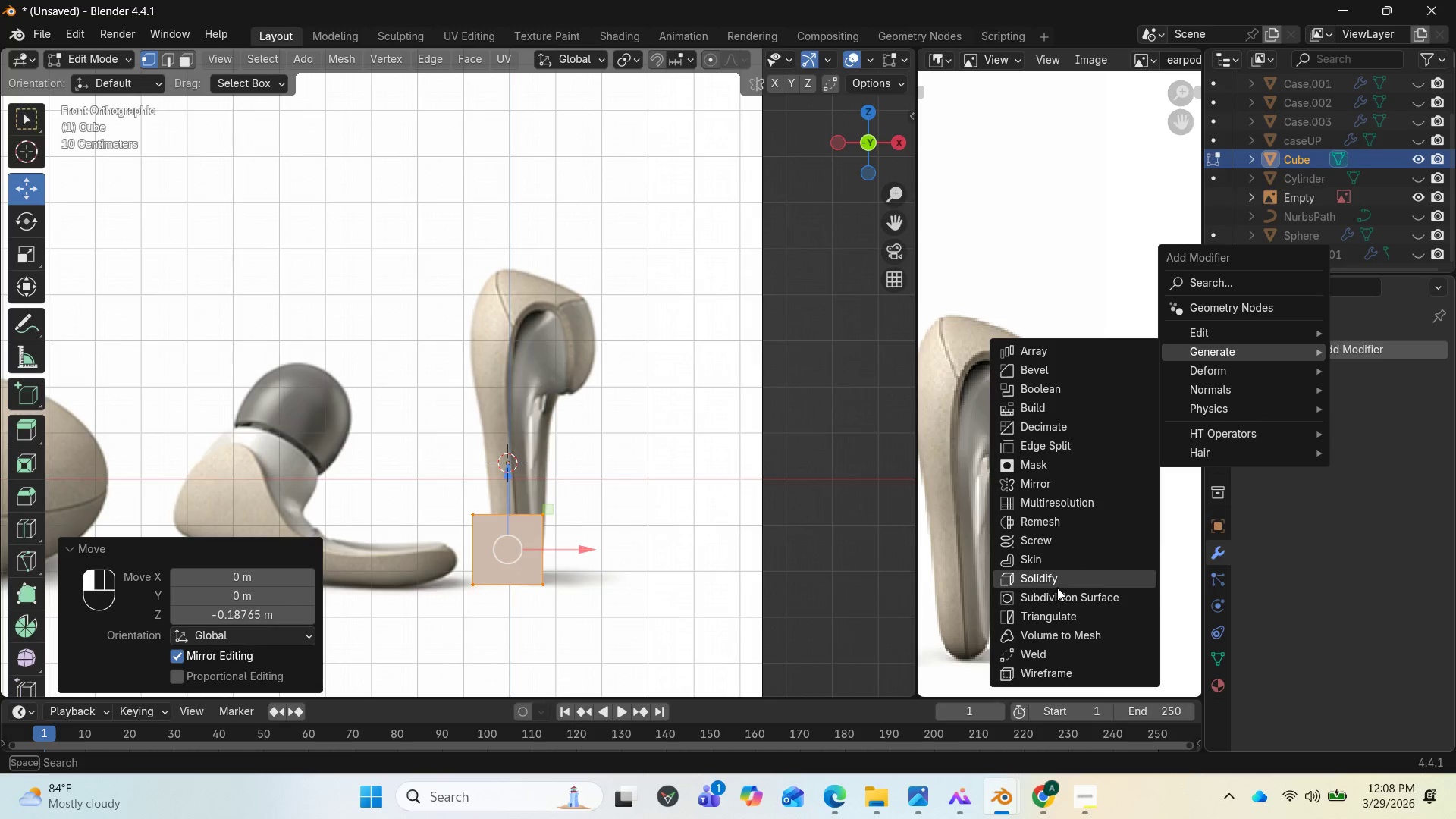 
left_click([1057, 593])
 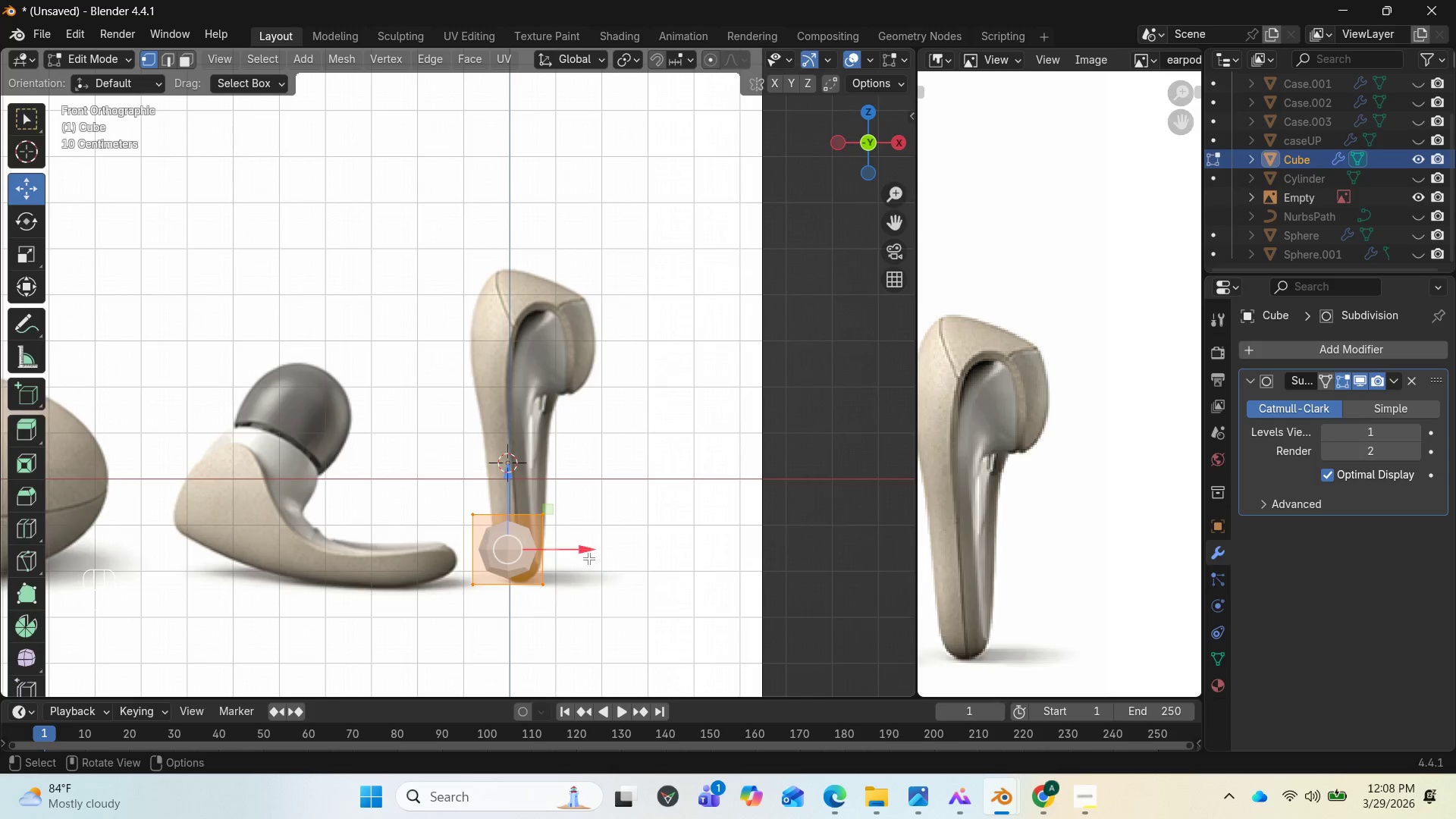 
left_click_drag(start_coordinate=[586, 549], to_coordinate=[598, 551])
 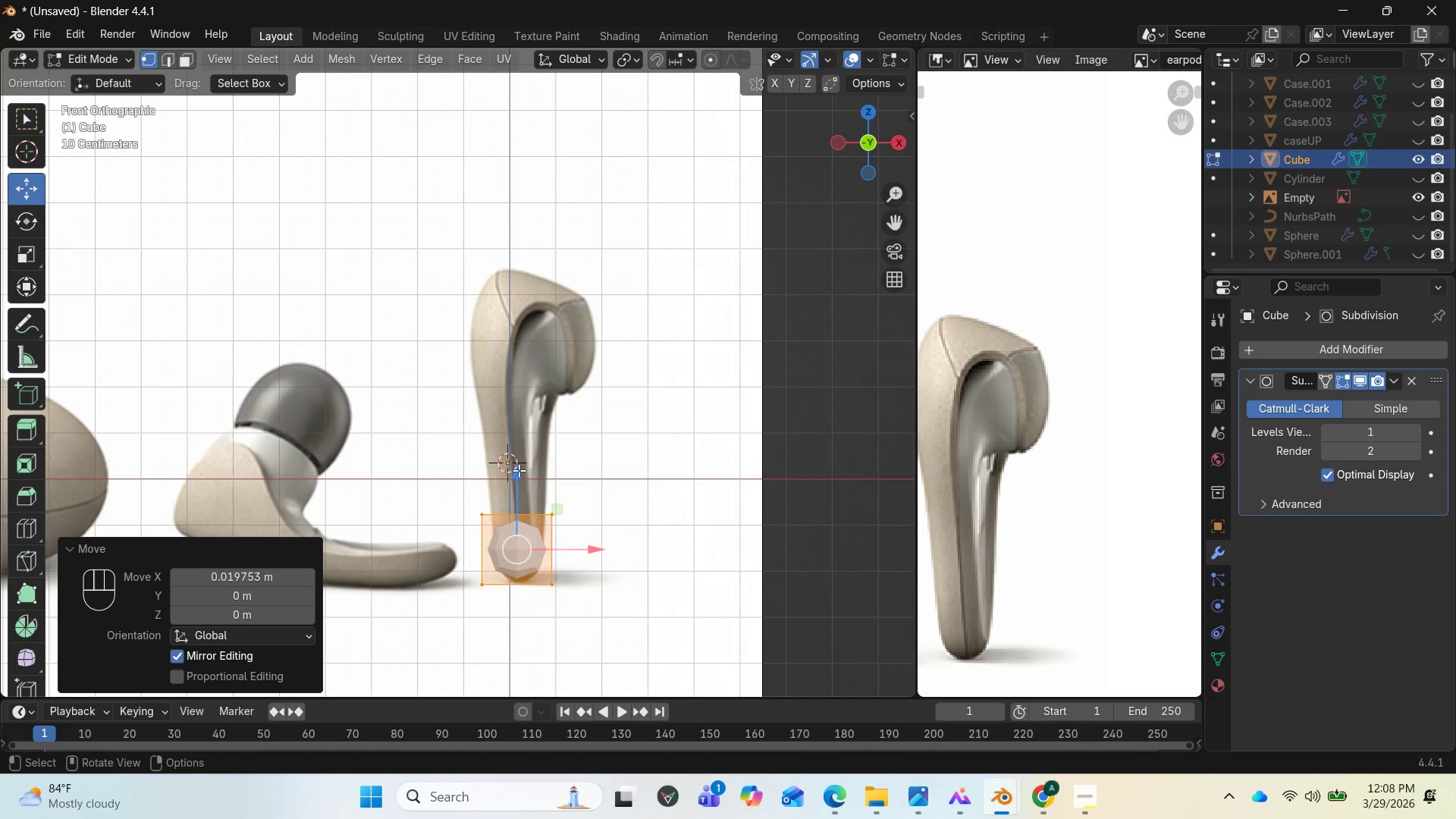 
left_click_drag(start_coordinate=[516, 468], to_coordinate=[516, 479])
 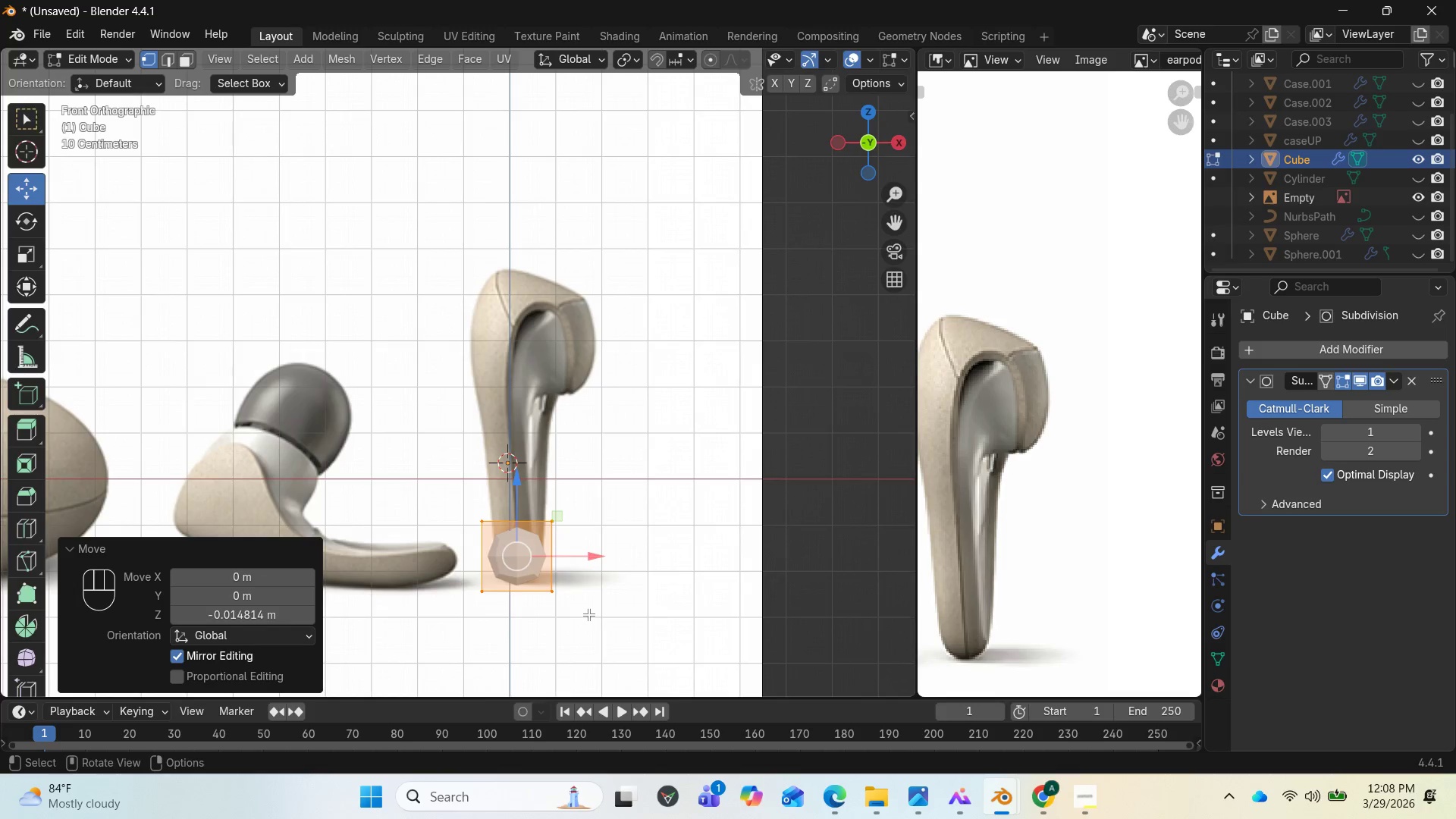 
key(Control+R)
 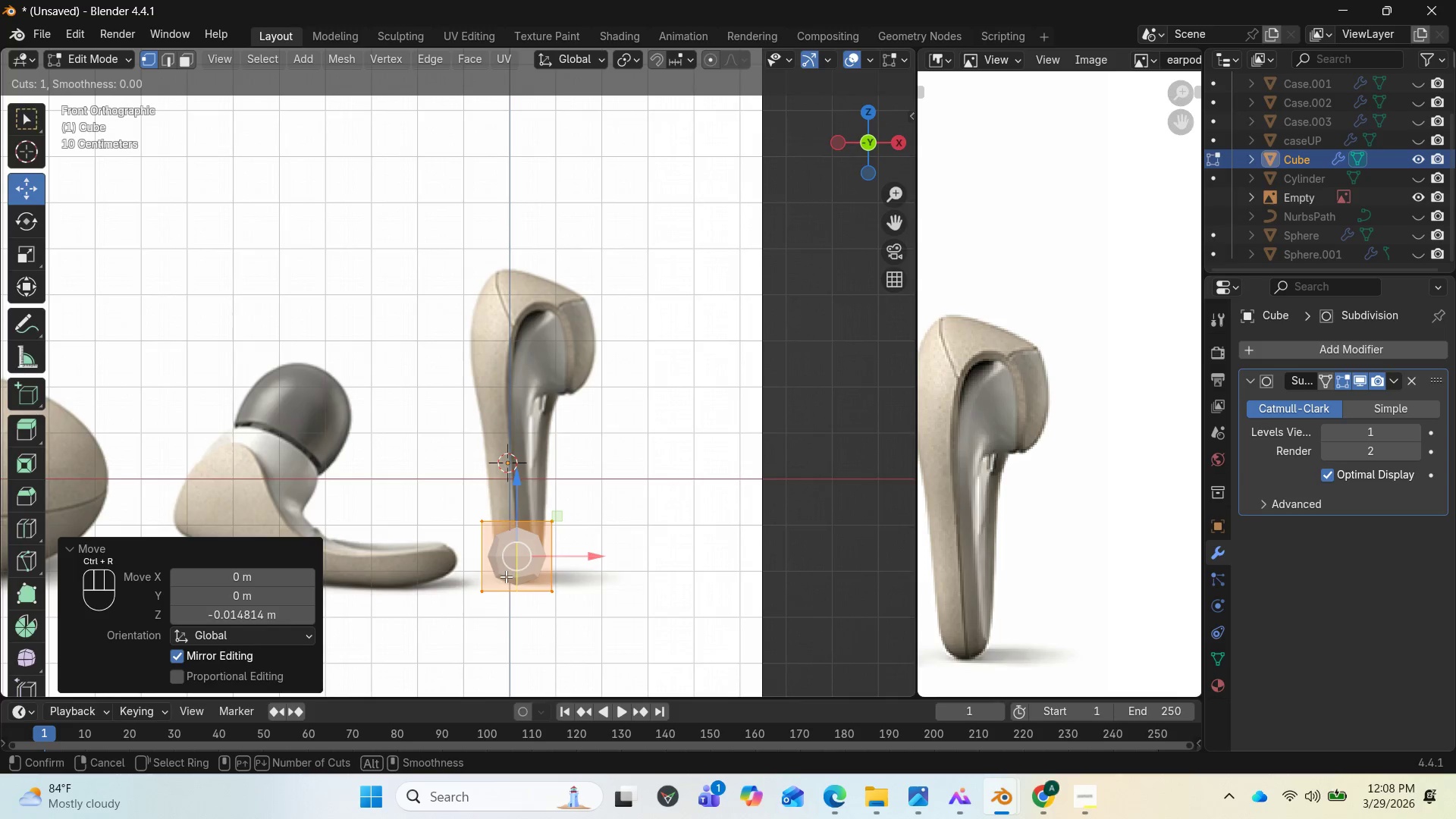 
left_click([476, 580])
 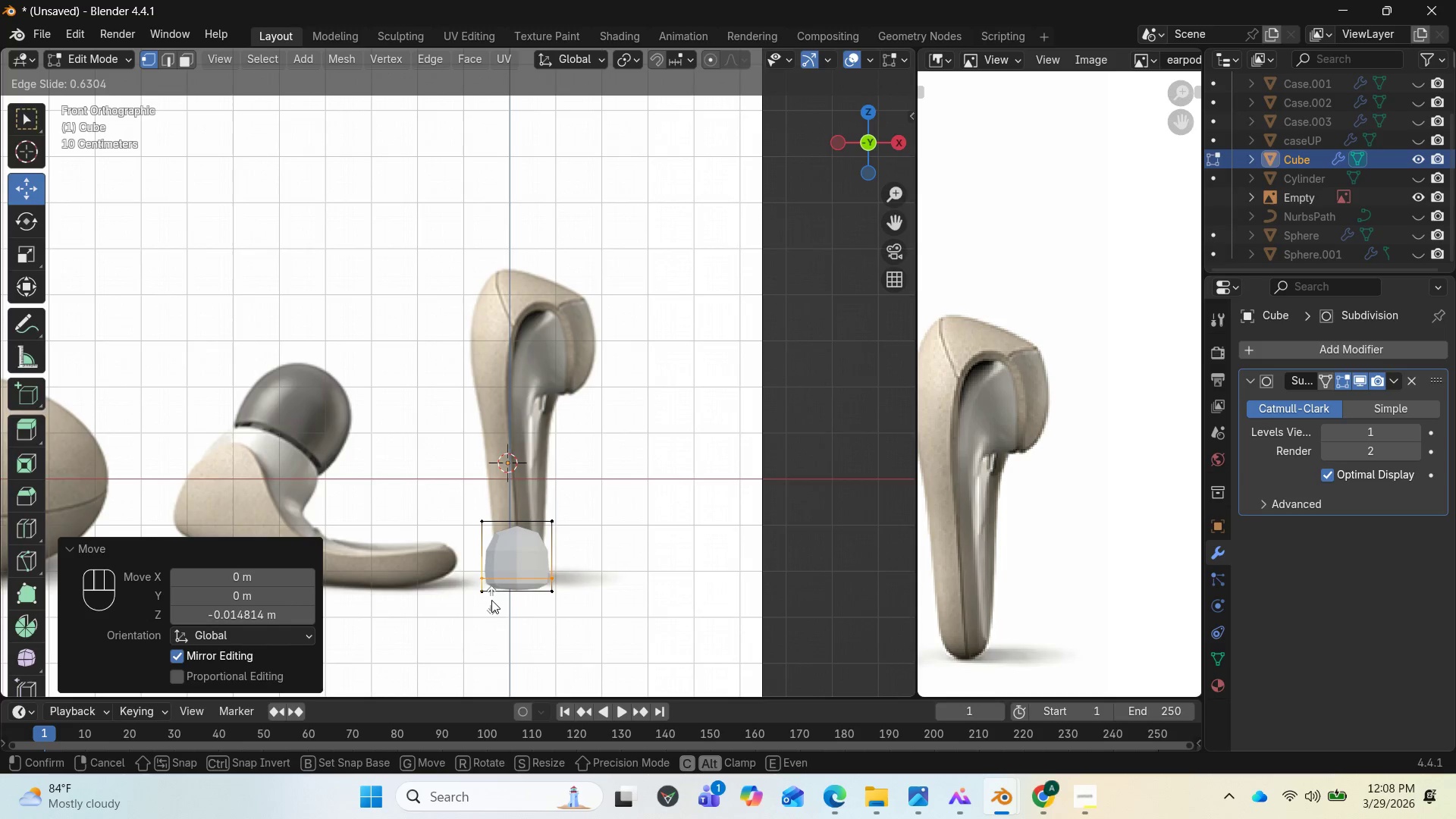 
wait(6.06)
 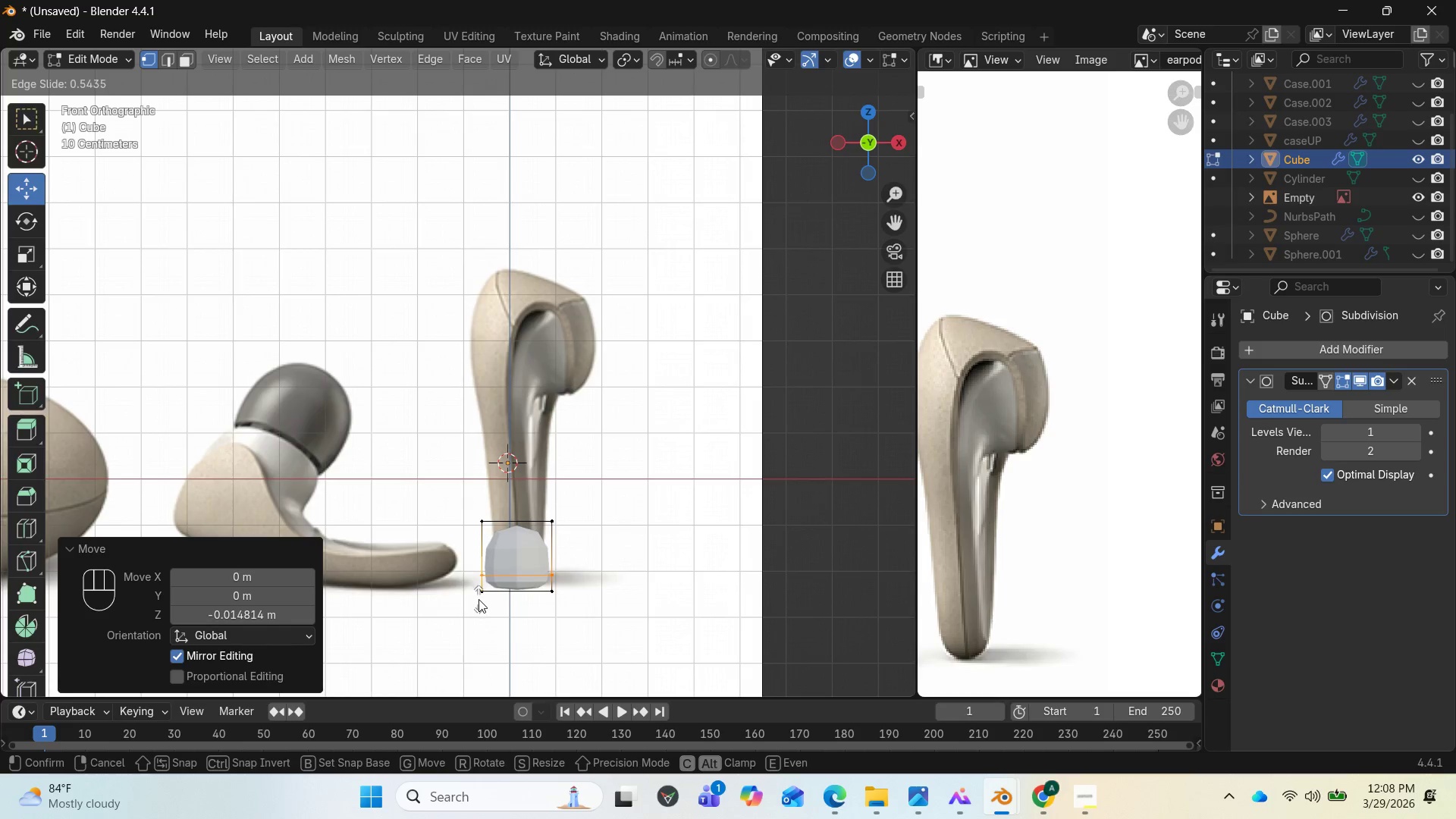 
left_click([500, 585])
 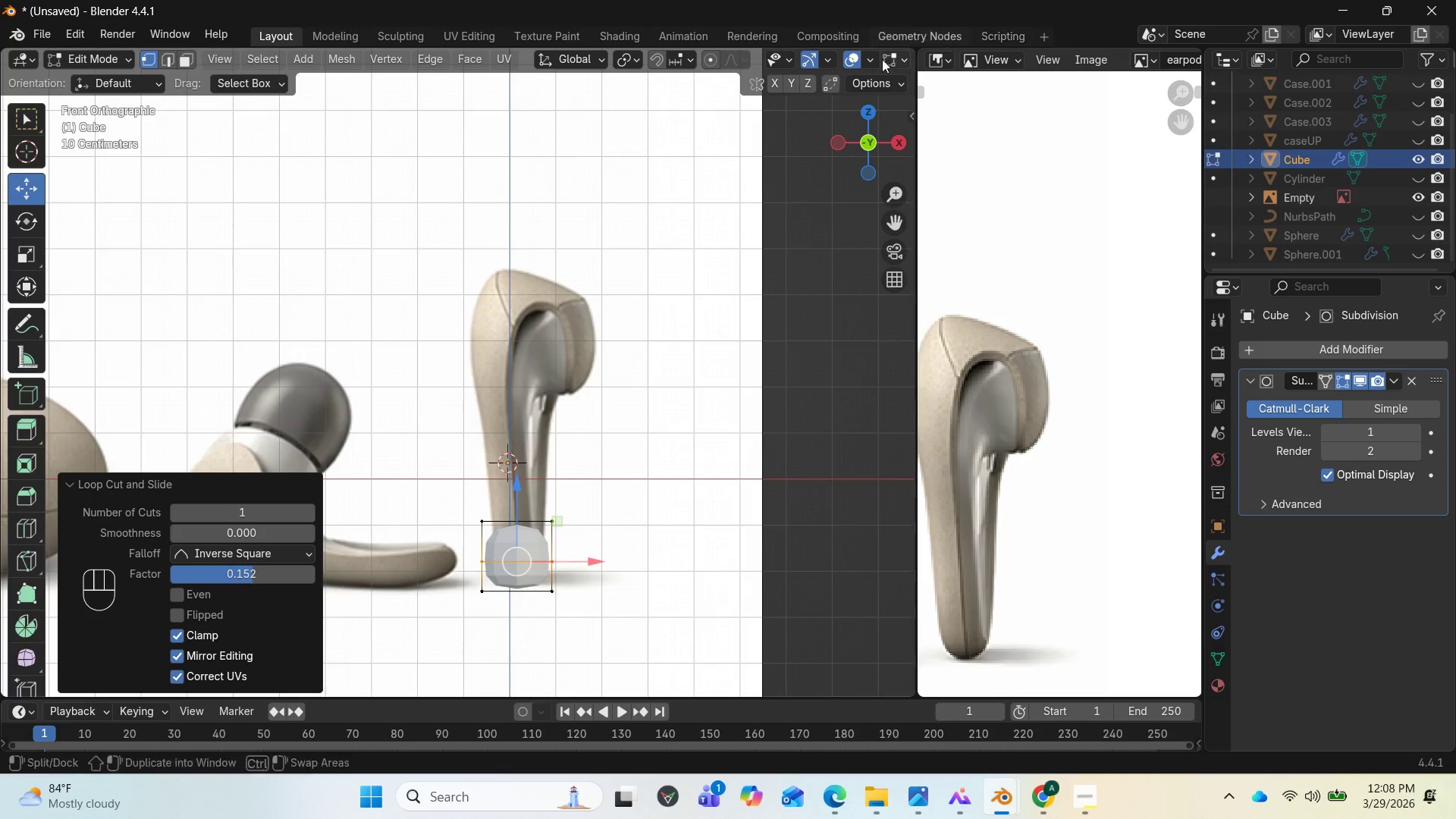 
scroll: coordinate [764, 58], scroll_direction: down, amount: 10.0
 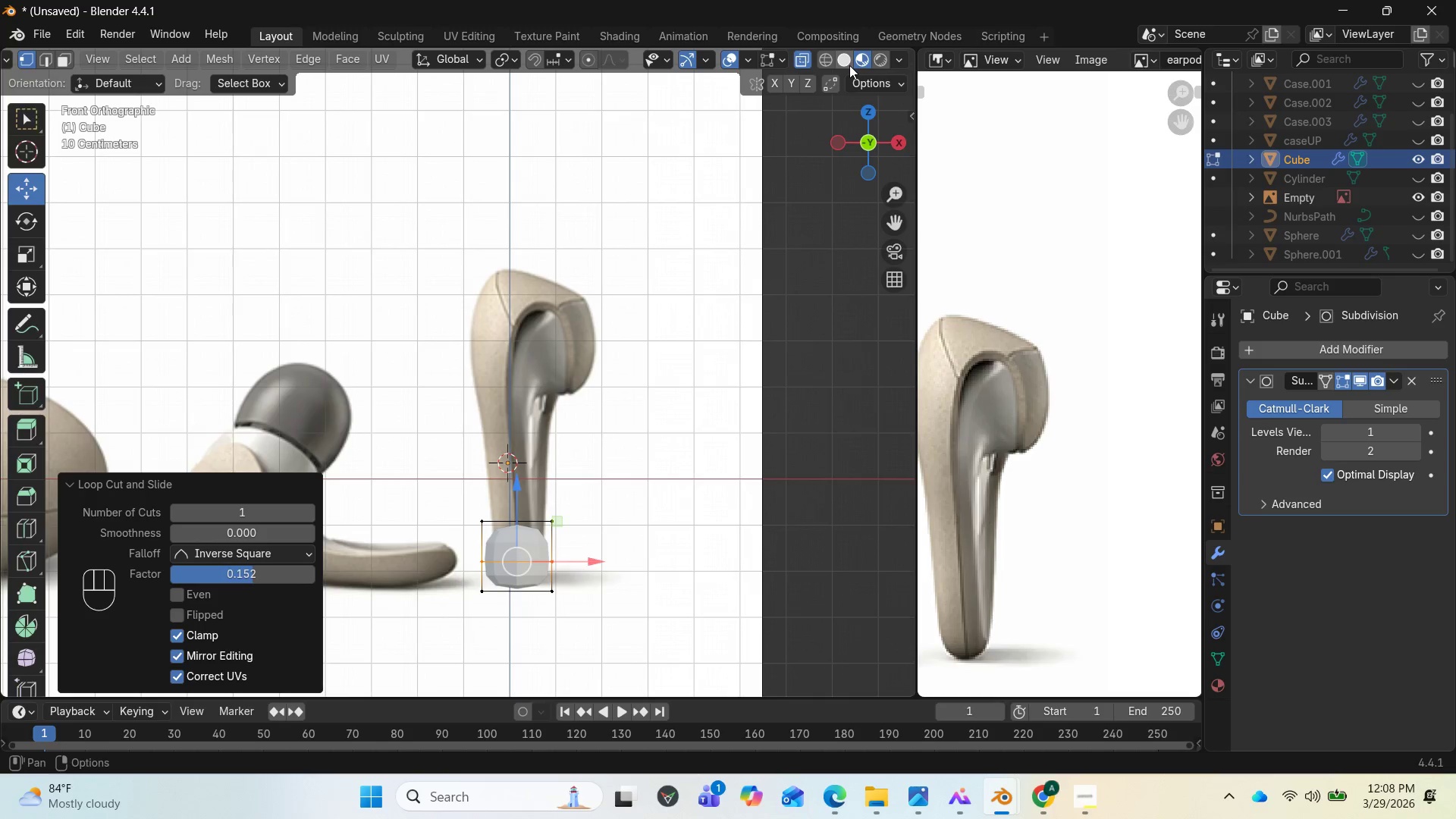 
left_click([849, 65])
 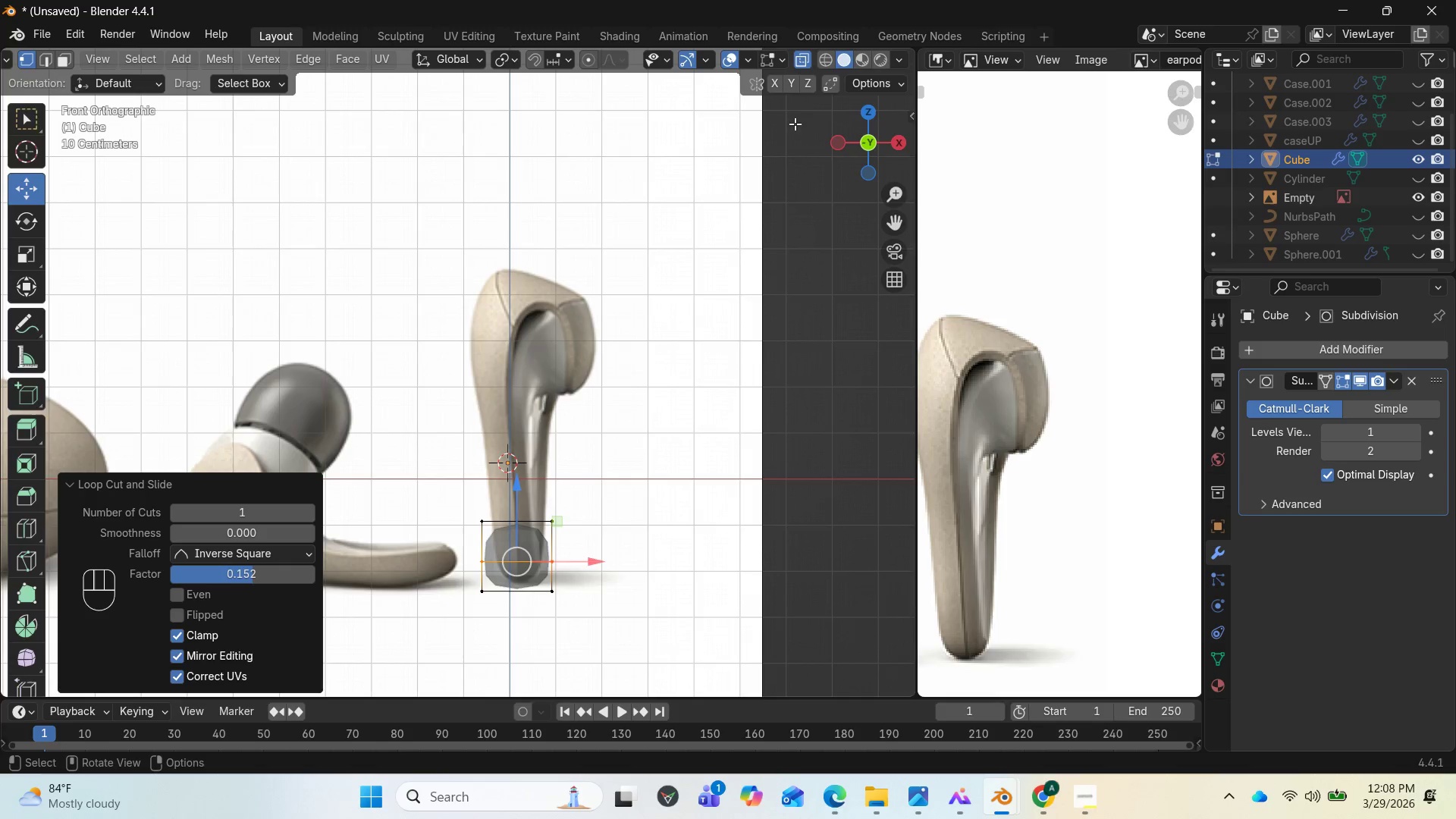 
scroll: coordinate [639, 495], scroll_direction: up, amount: 2.0
 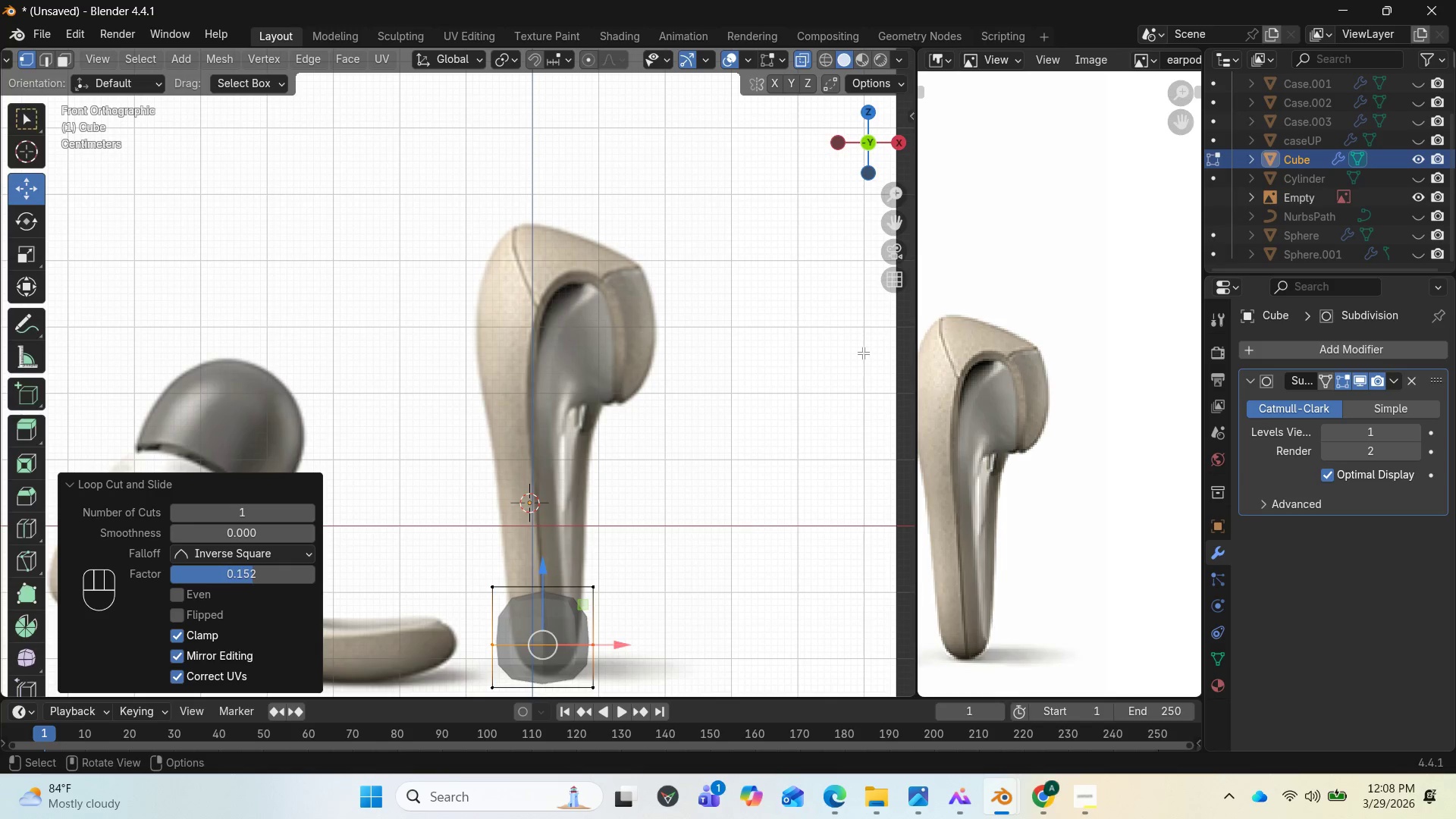 
left_click_drag(start_coordinate=[901, 224], to_coordinate=[900, 679])
 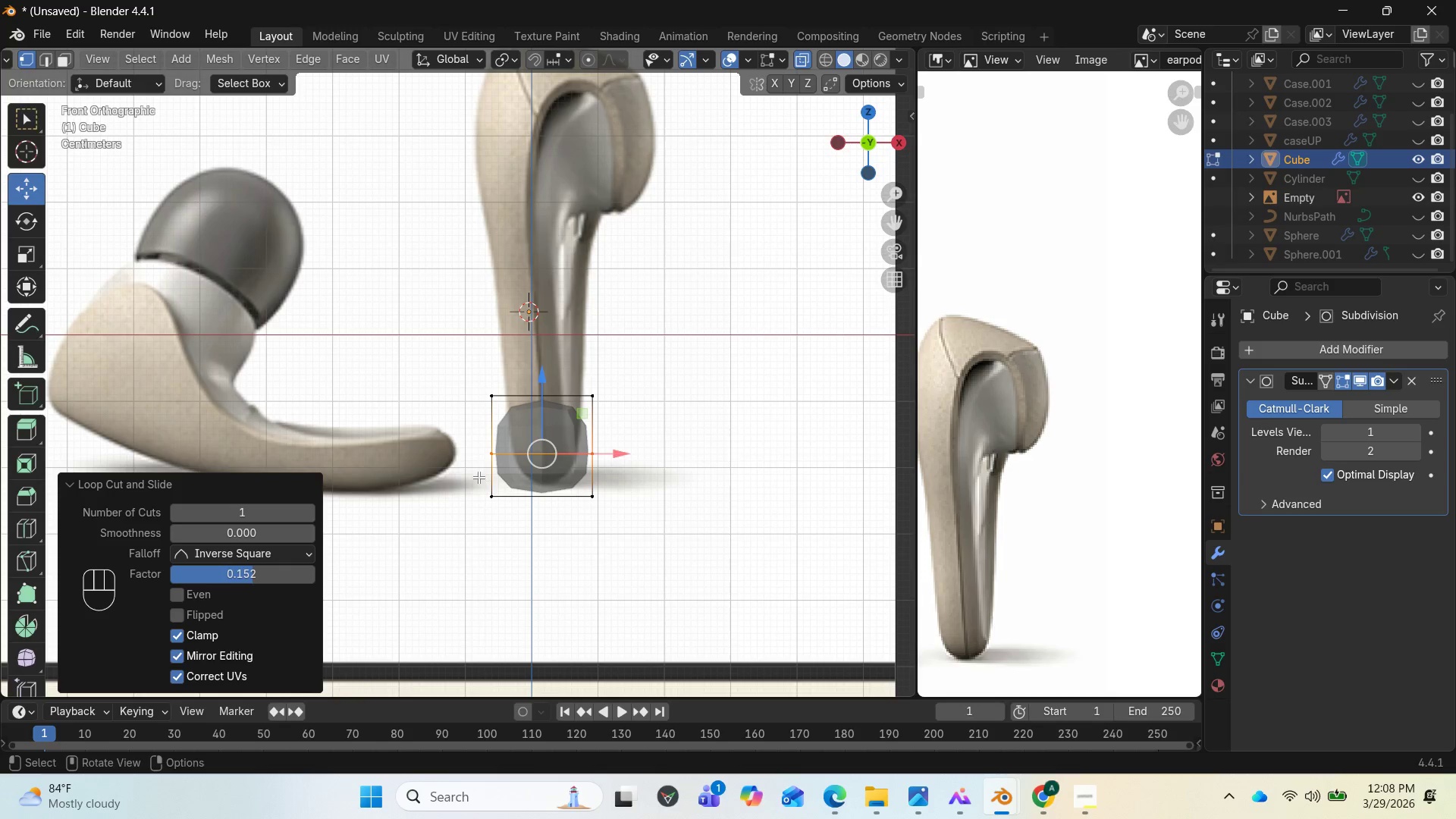 
left_click_drag(start_coordinate=[479, 473], to_coordinate=[508, 539])
 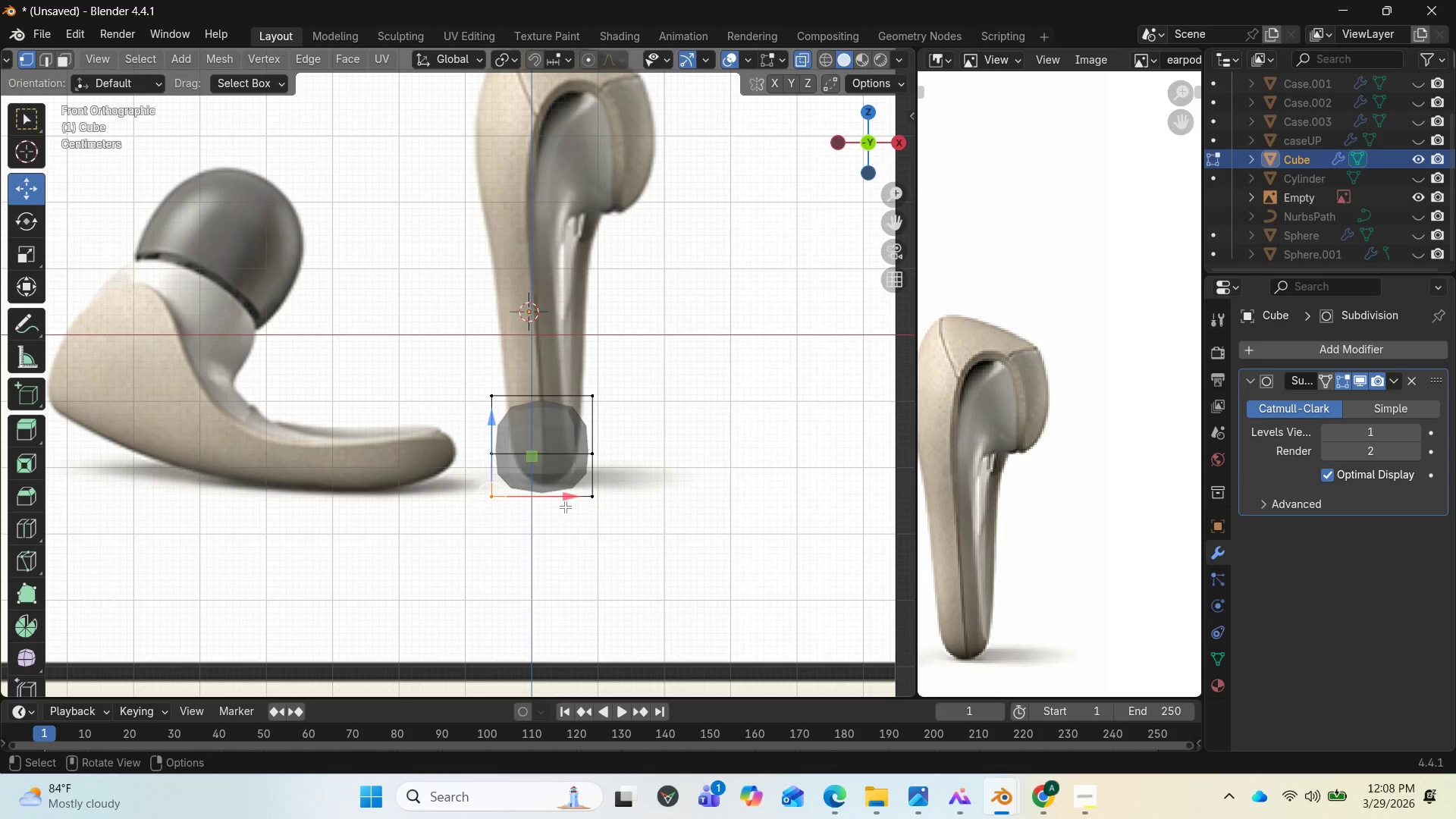 
left_click_drag(start_coordinate=[564, 500], to_coordinate=[592, 493])
 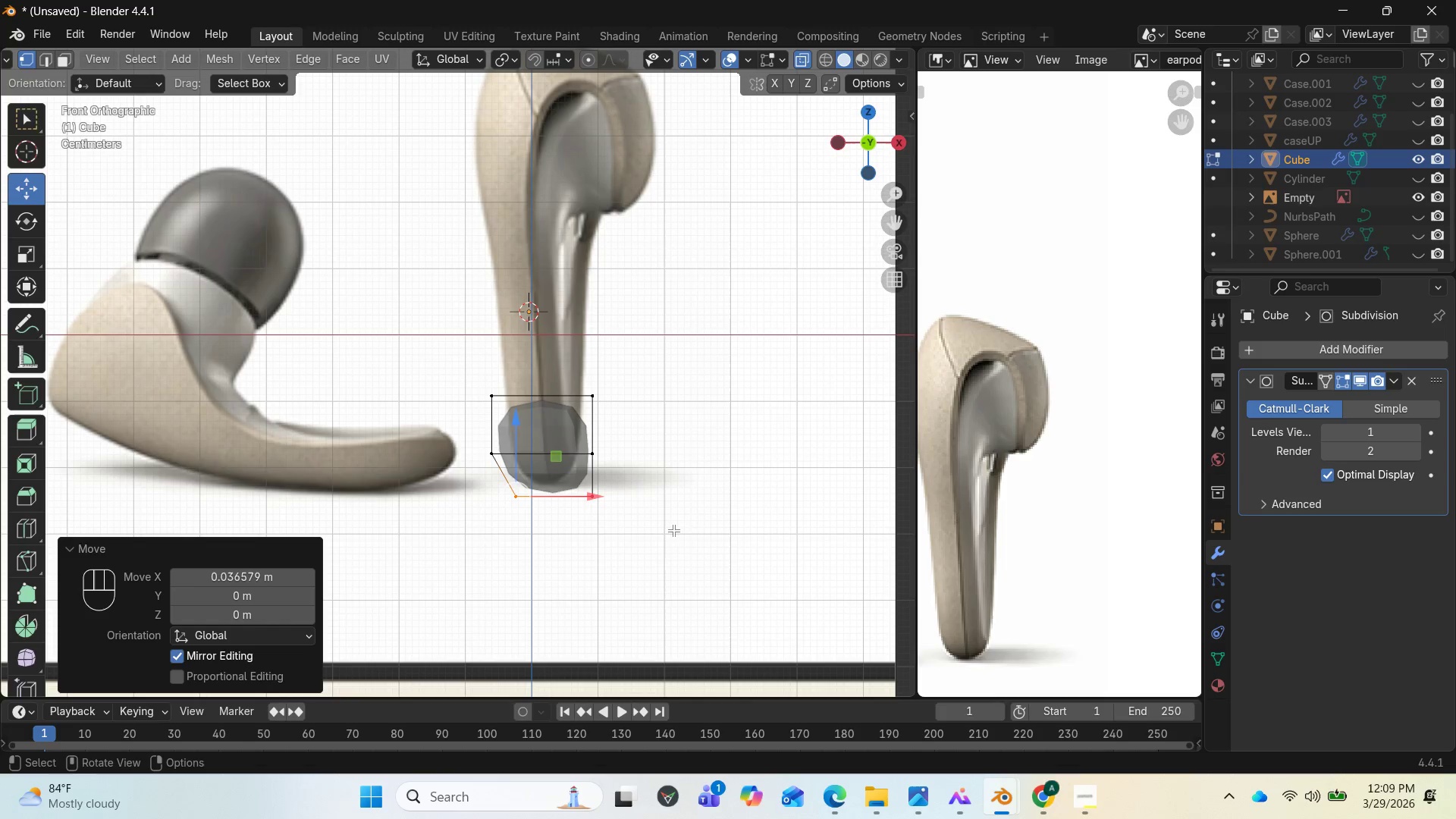 
left_click([679, 548])
 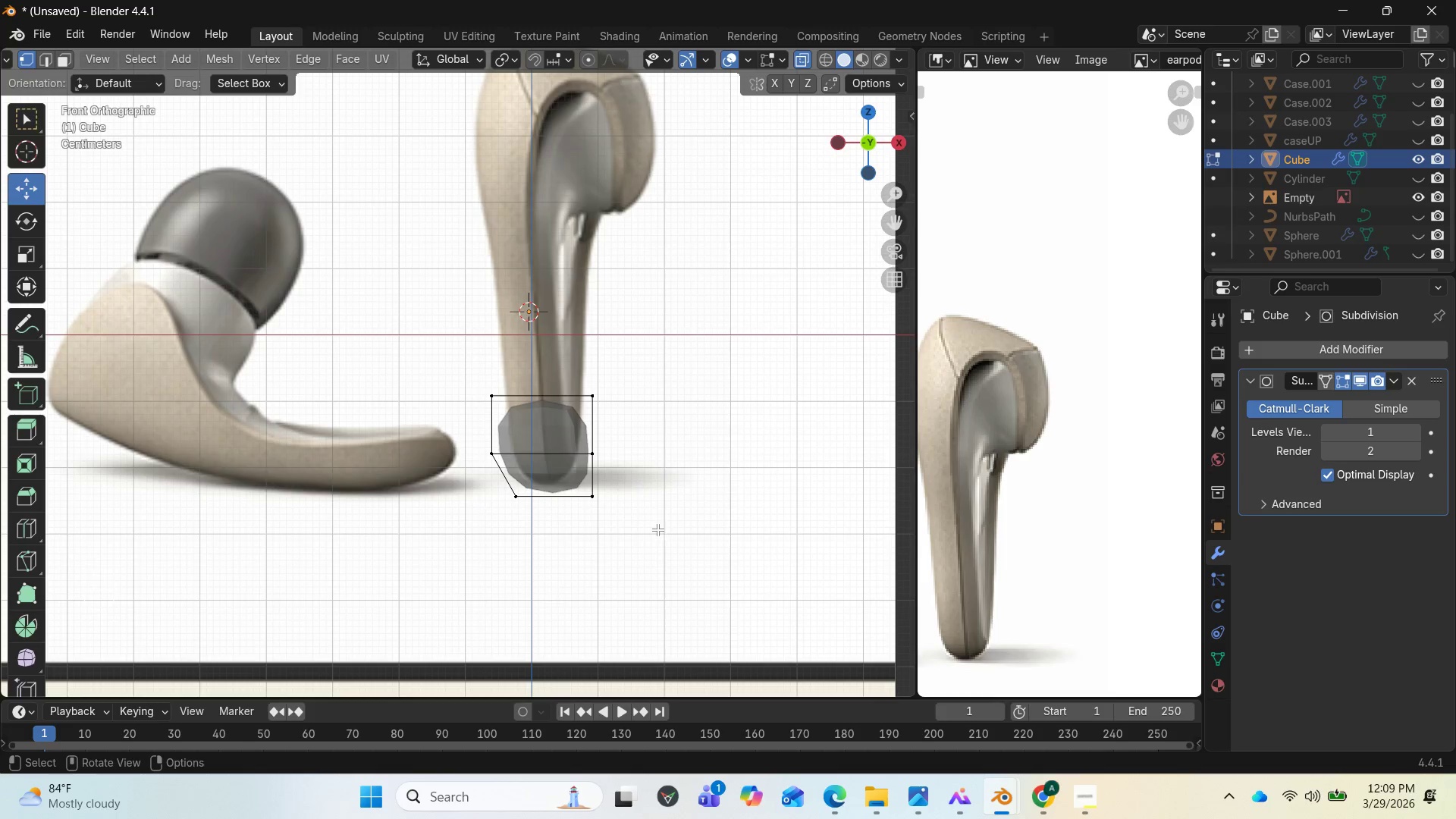 
left_click_drag(start_coordinate=[647, 521], to_coordinate=[568, 490])
 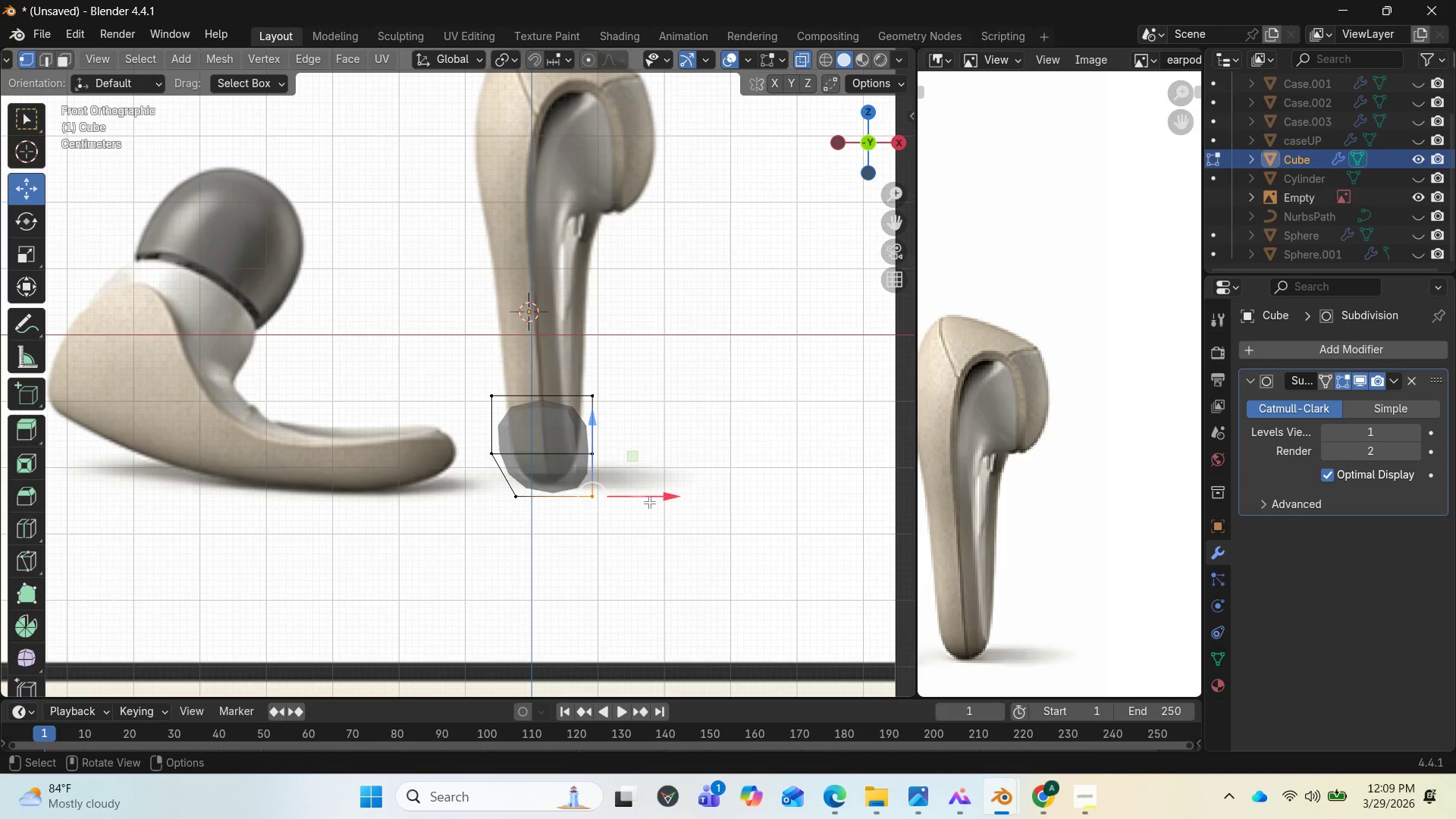 
left_click_drag(start_coordinate=[665, 497], to_coordinate=[639, 488])
 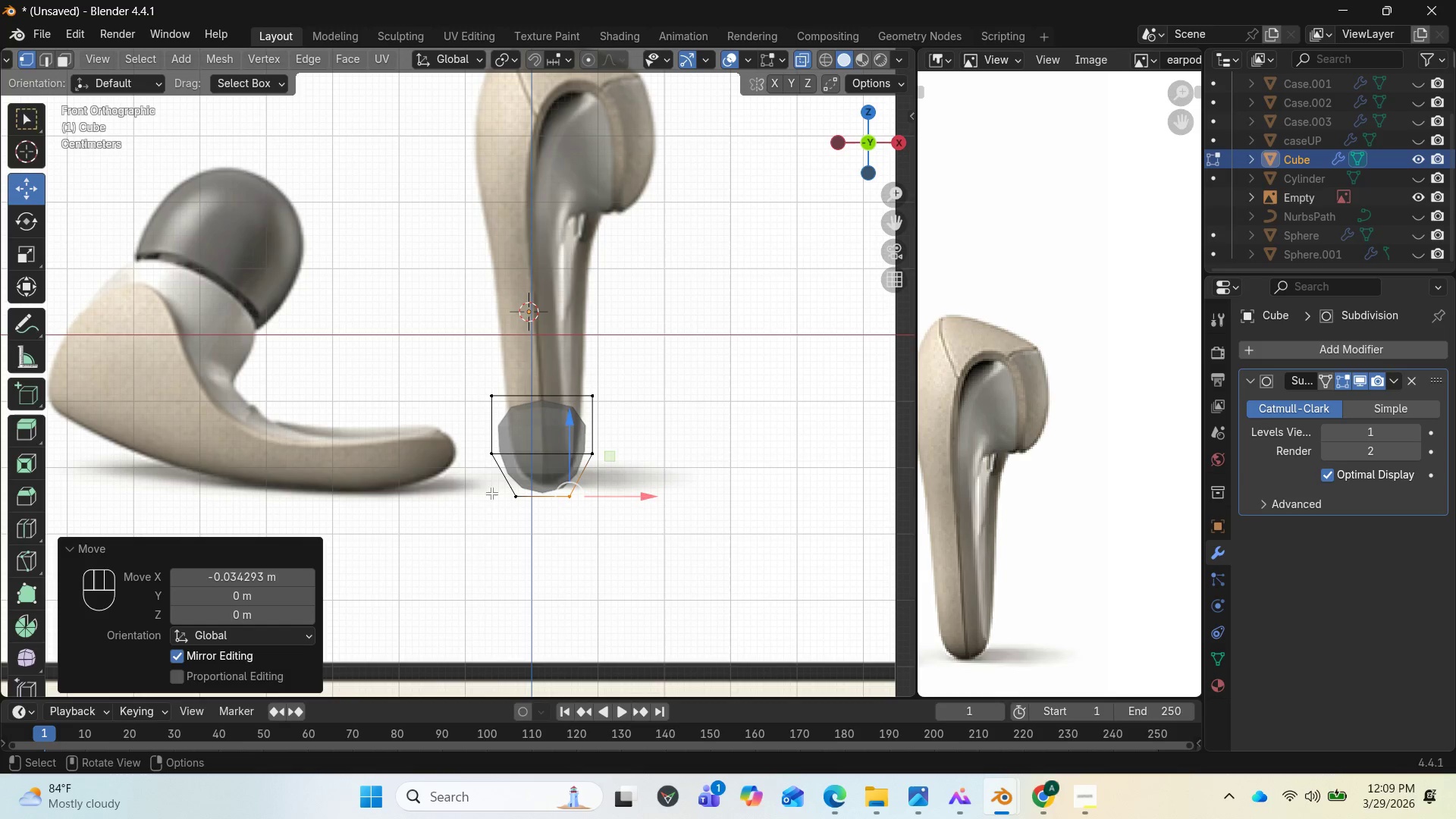 
left_click_drag(start_coordinate=[490, 488], to_coordinate=[529, 525])
 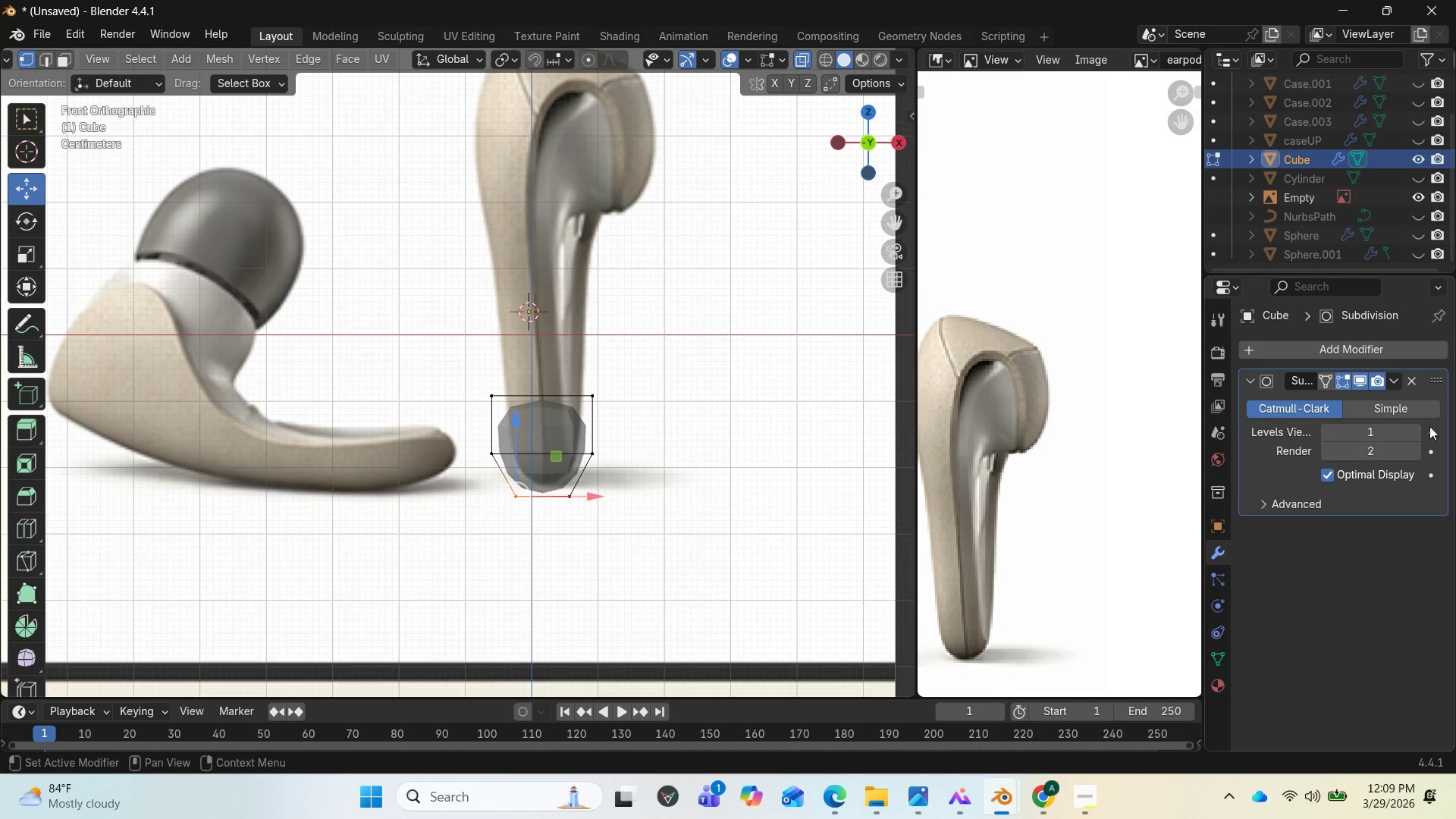 
left_click([1411, 429])
 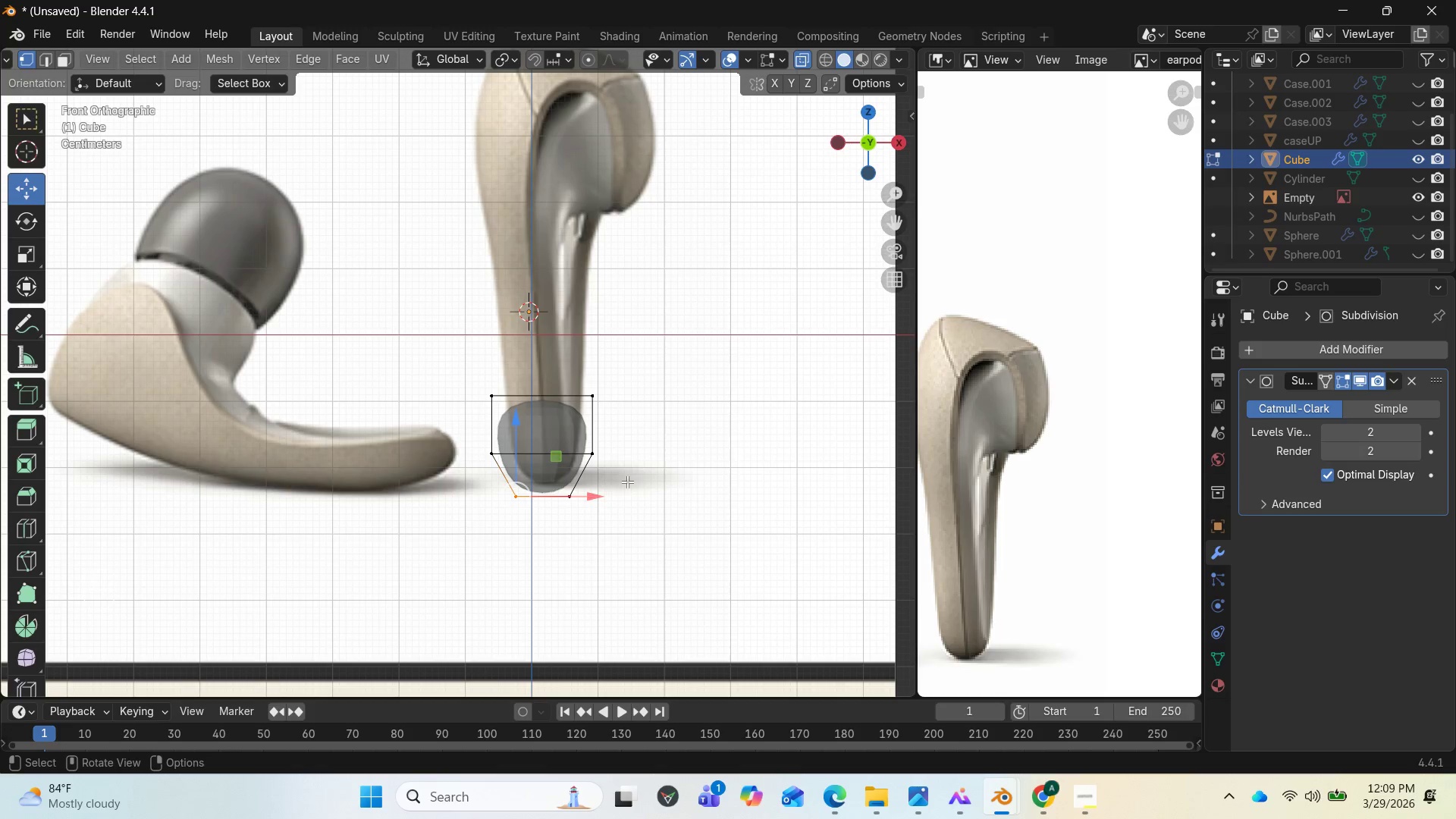 
left_click_drag(start_coordinate=[598, 497], to_coordinate=[612, 497])
 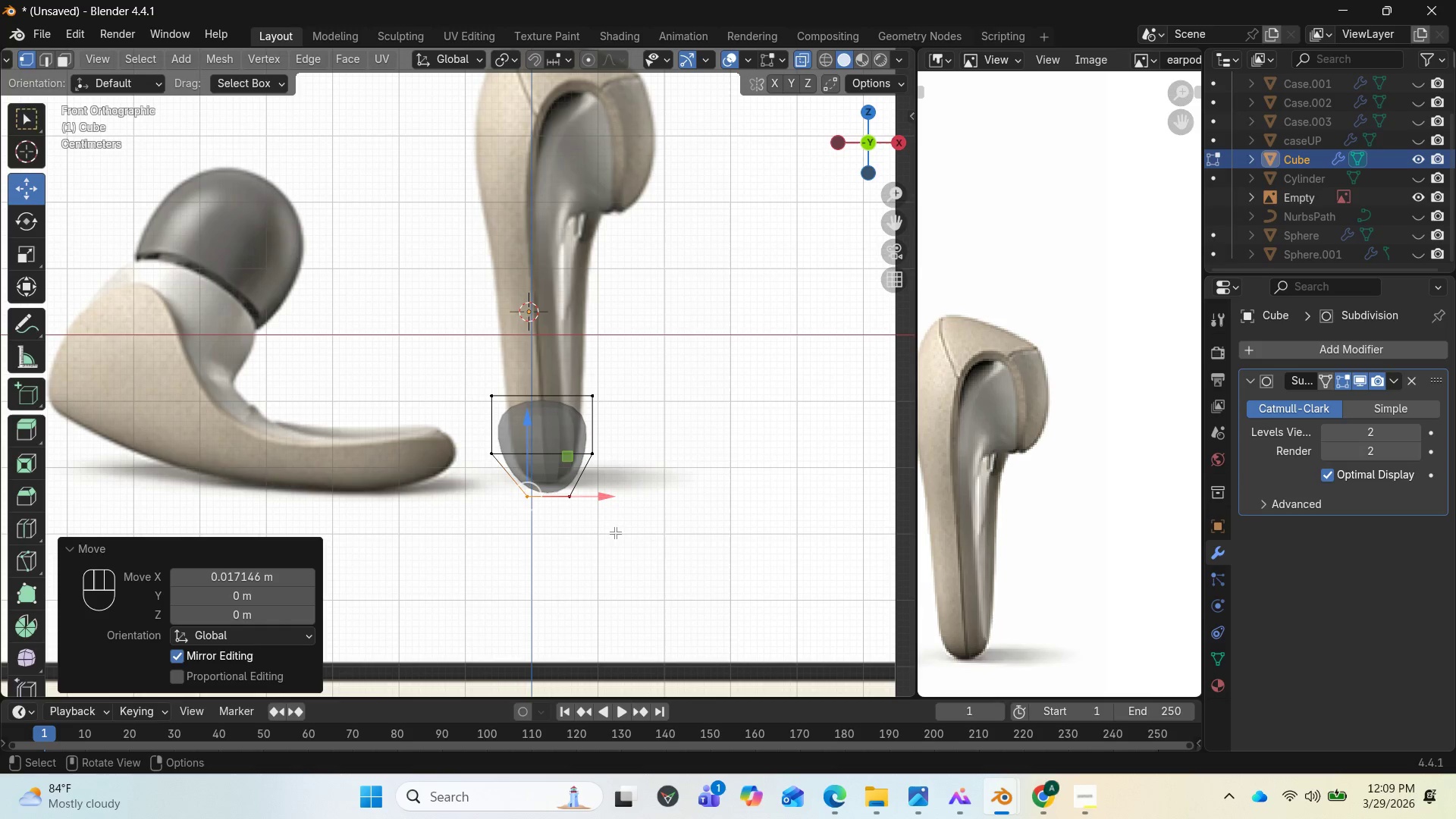 
left_click_drag(start_coordinate=[663, 548], to_coordinate=[549, 482])
 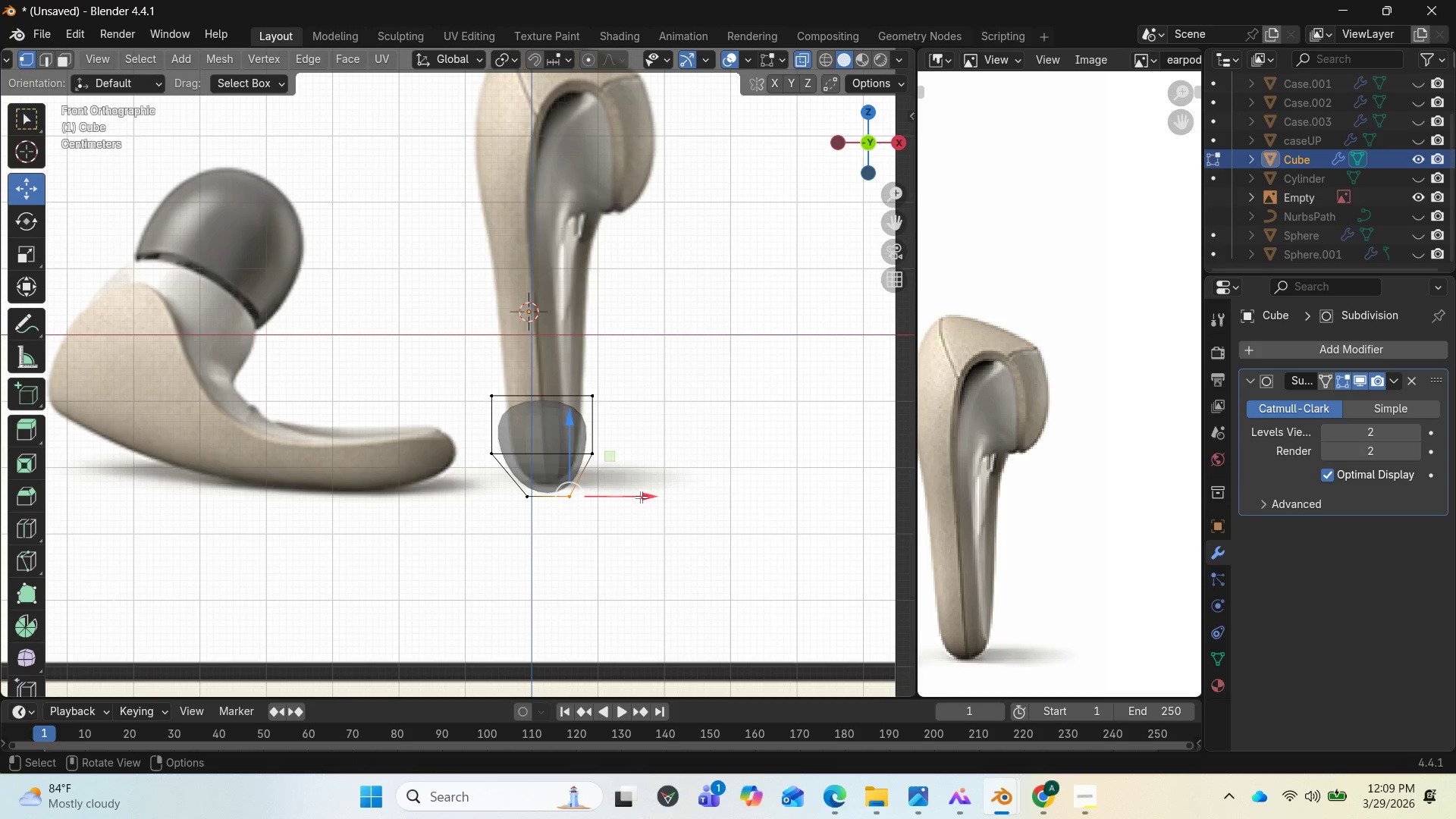 
left_click_drag(start_coordinate=[641, 497], to_coordinate=[634, 492])
 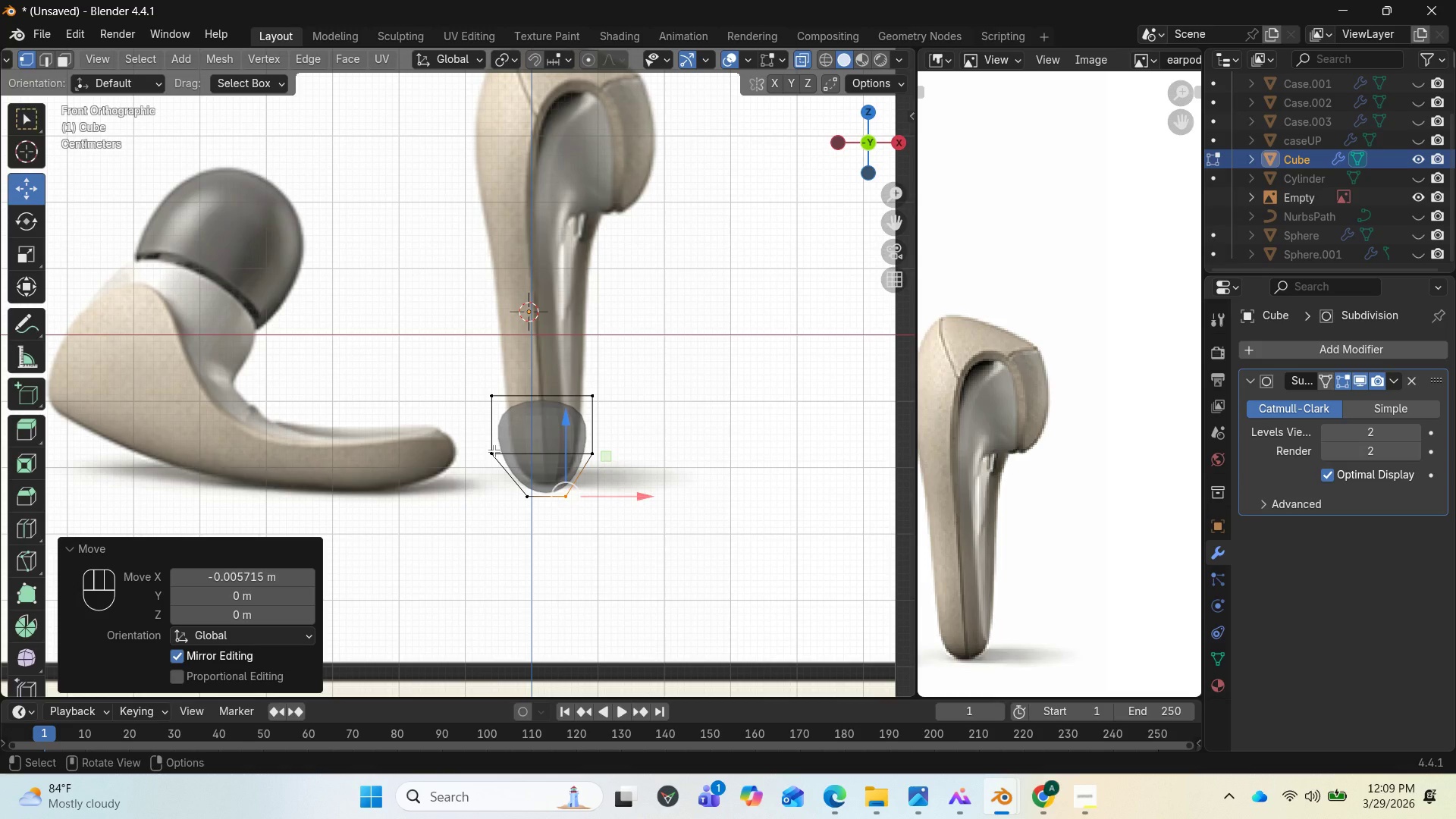 
left_click_drag(start_coordinate=[473, 432], to_coordinate=[518, 476])
 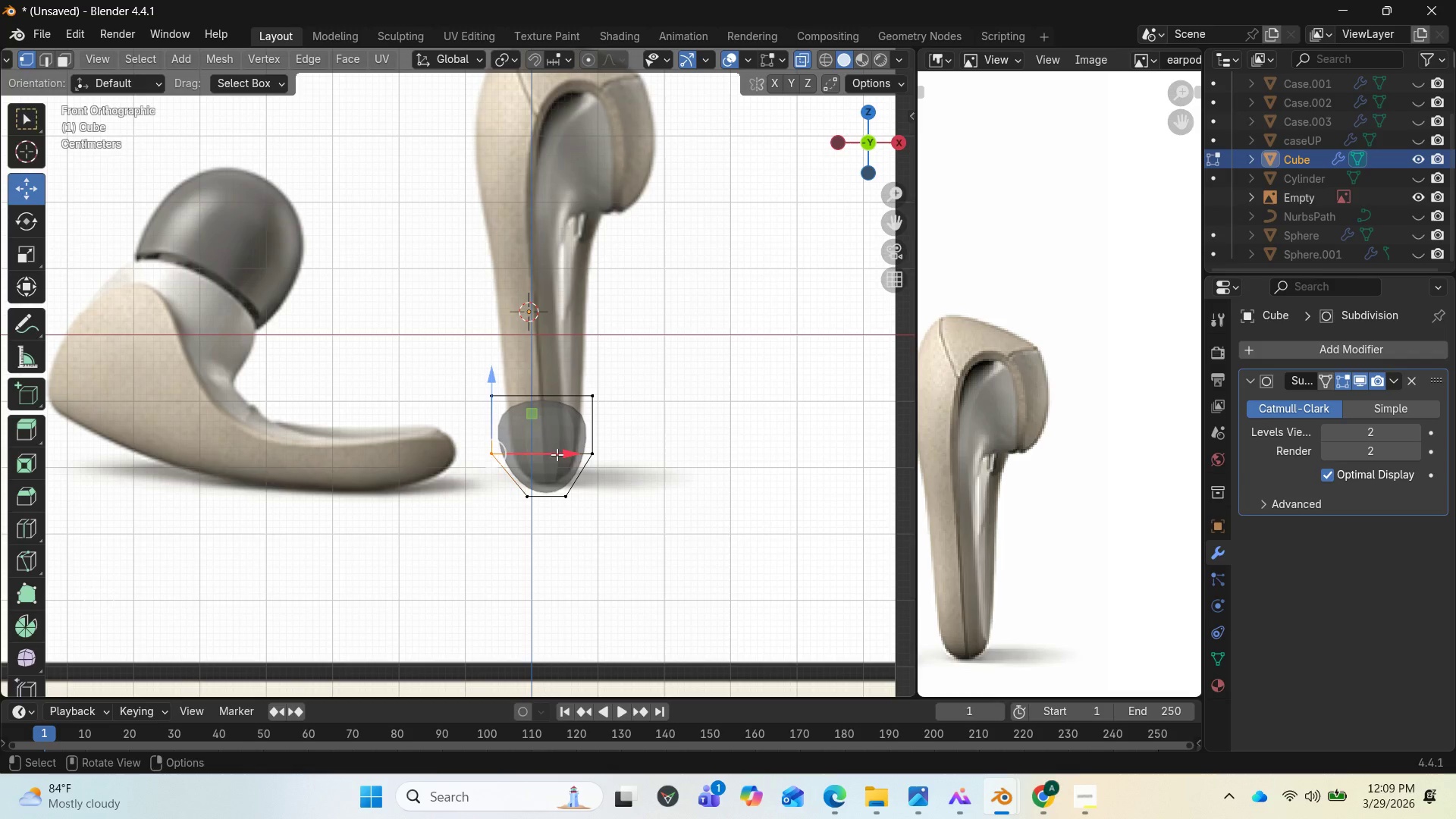 
left_click_drag(start_coordinate=[557, 454], to_coordinate=[570, 455])
 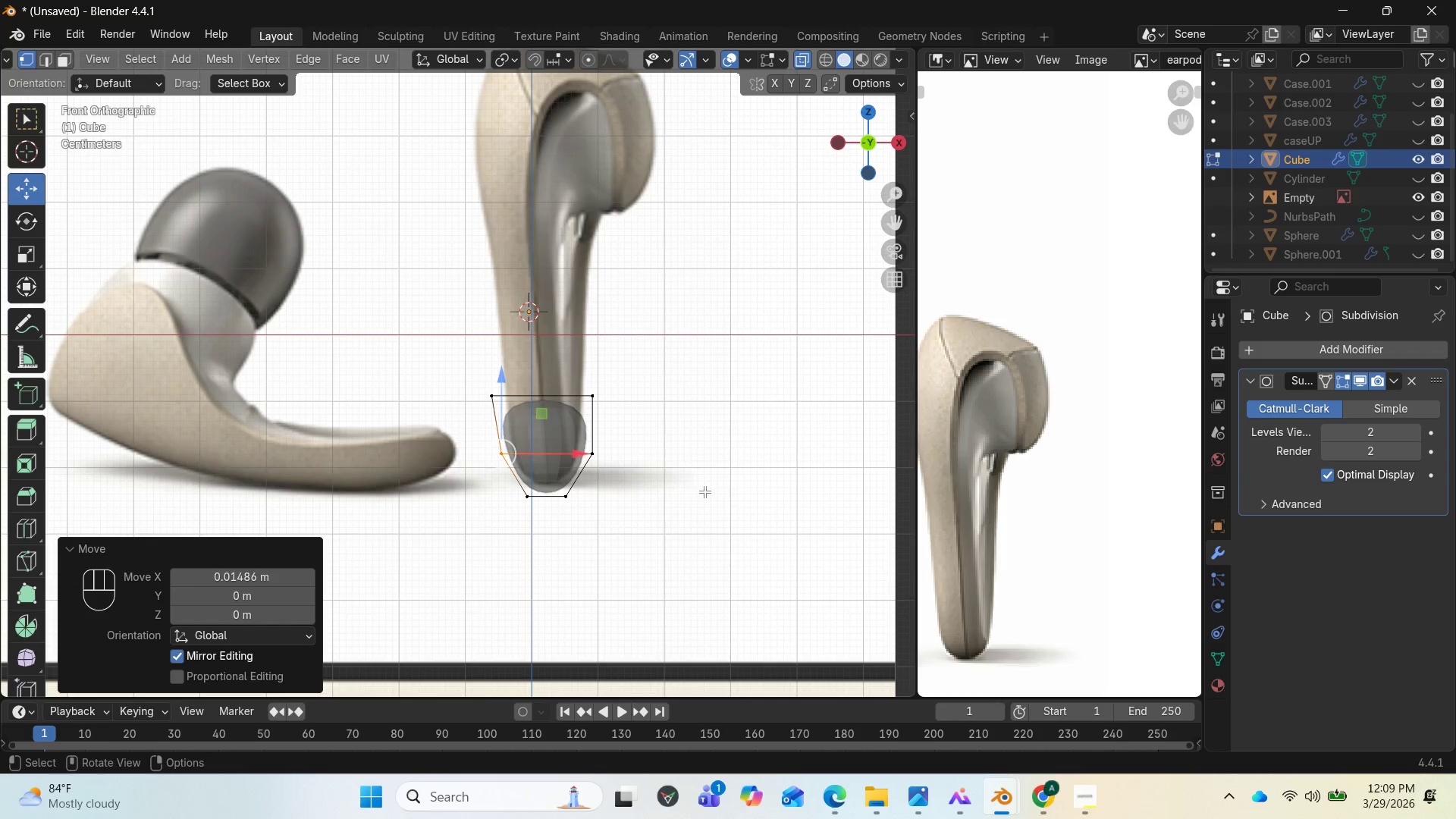 
left_click_drag(start_coordinate=[704, 491], to_coordinate=[579, 439])
 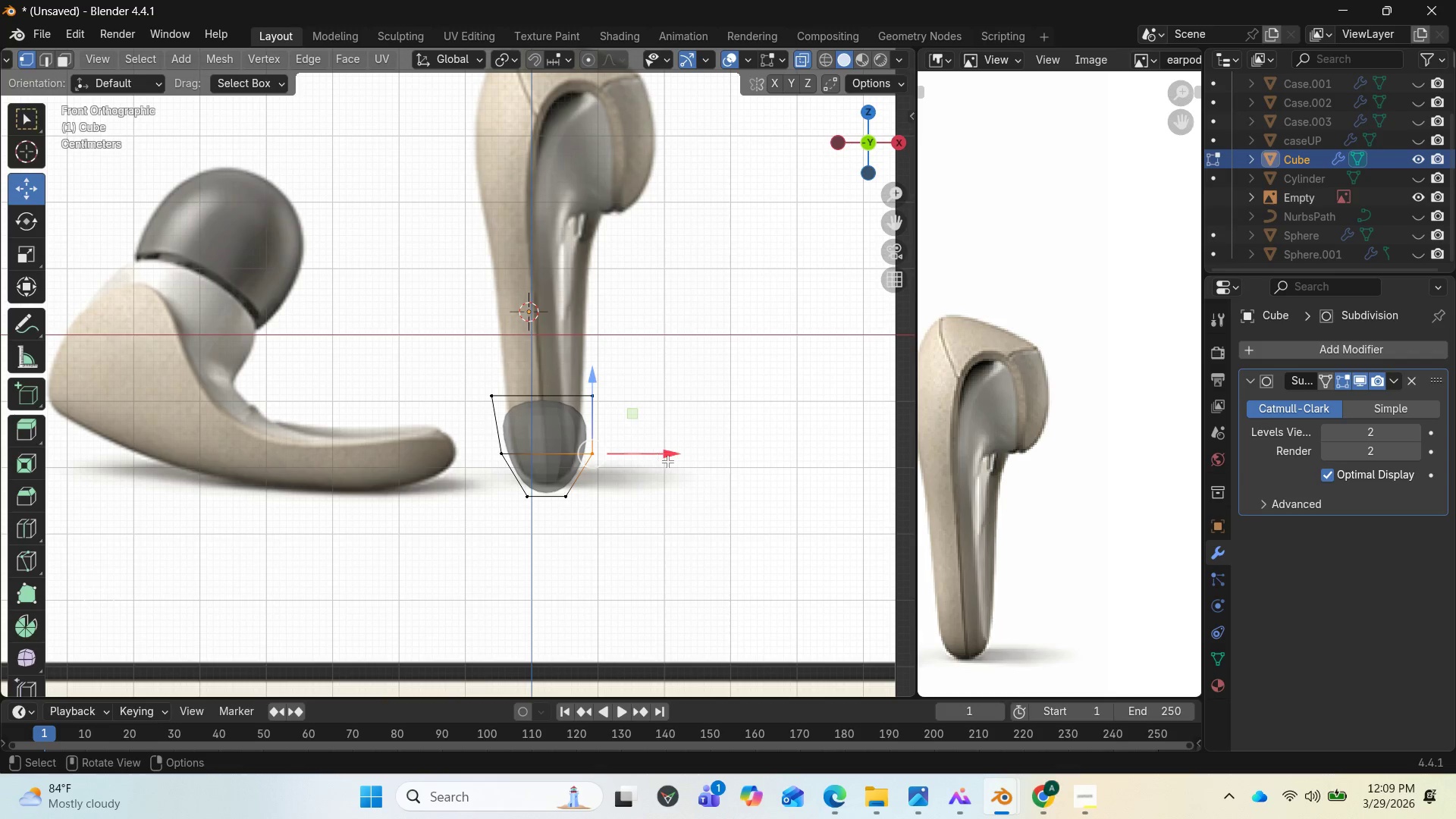 
left_click_drag(start_coordinate=[667, 461], to_coordinate=[660, 453])
 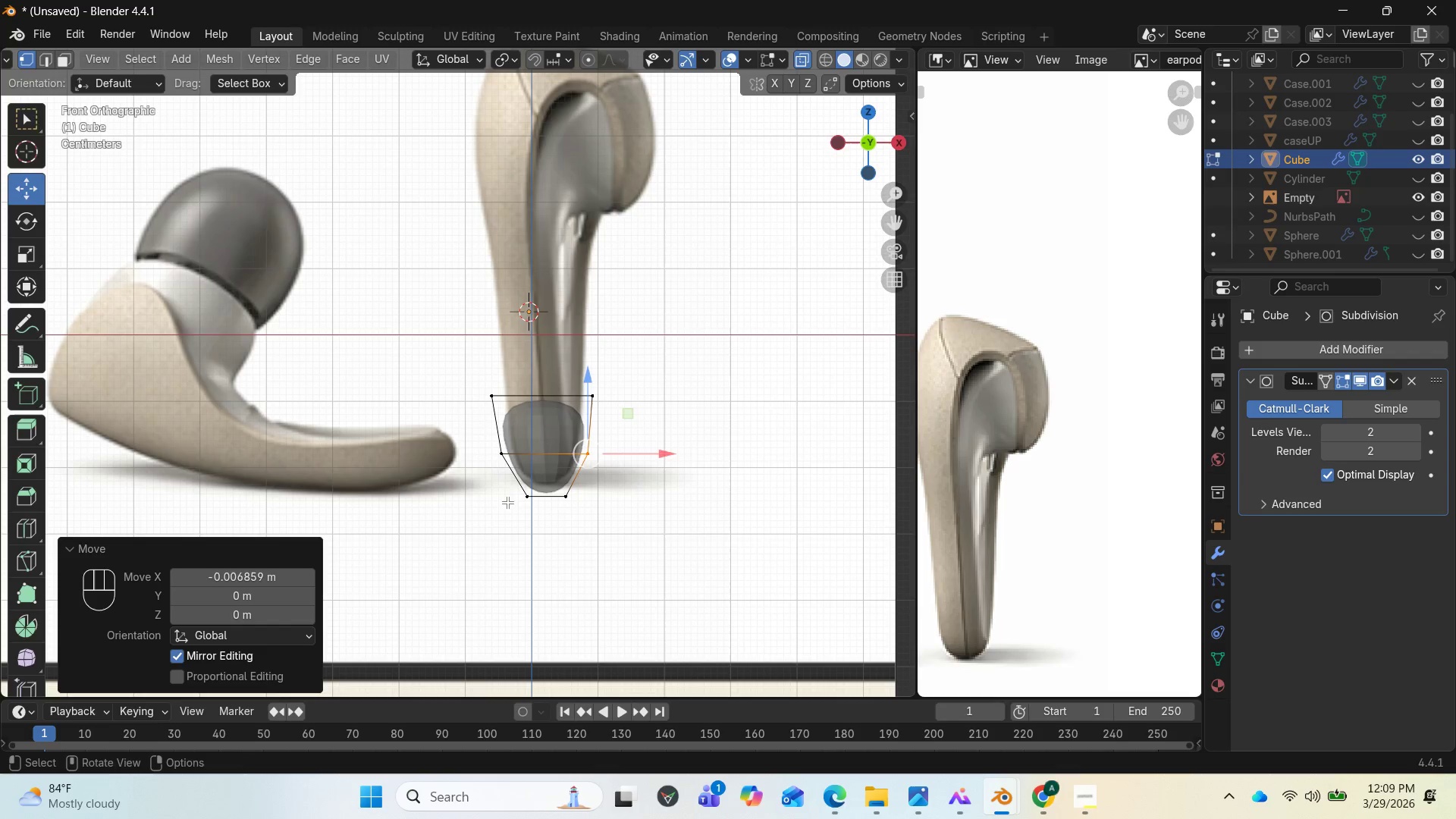 
left_click_drag(start_coordinate=[507, 491], to_coordinate=[610, 535])
 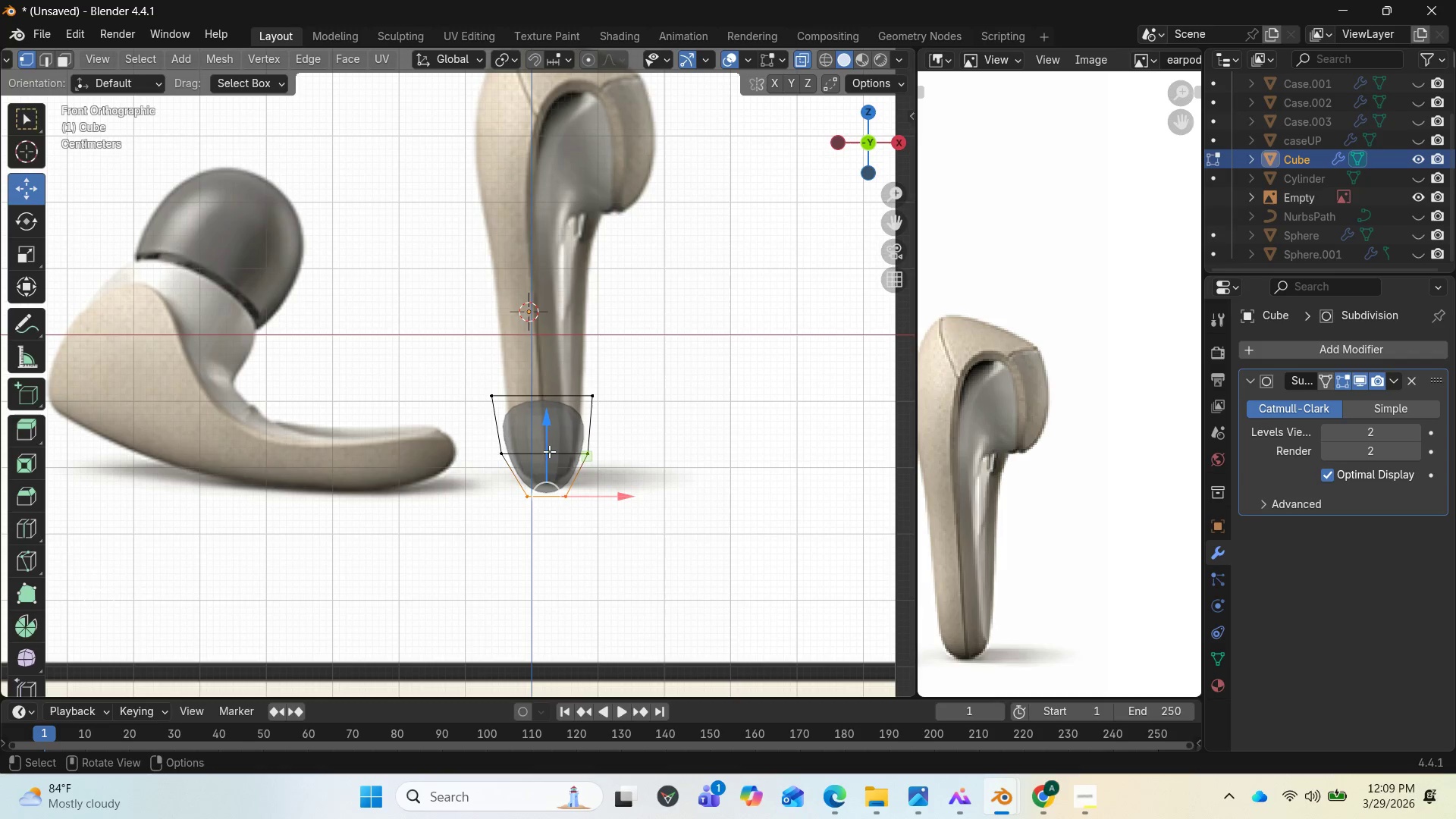 
left_click_drag(start_coordinate=[548, 449], to_coordinate=[540, 438])
 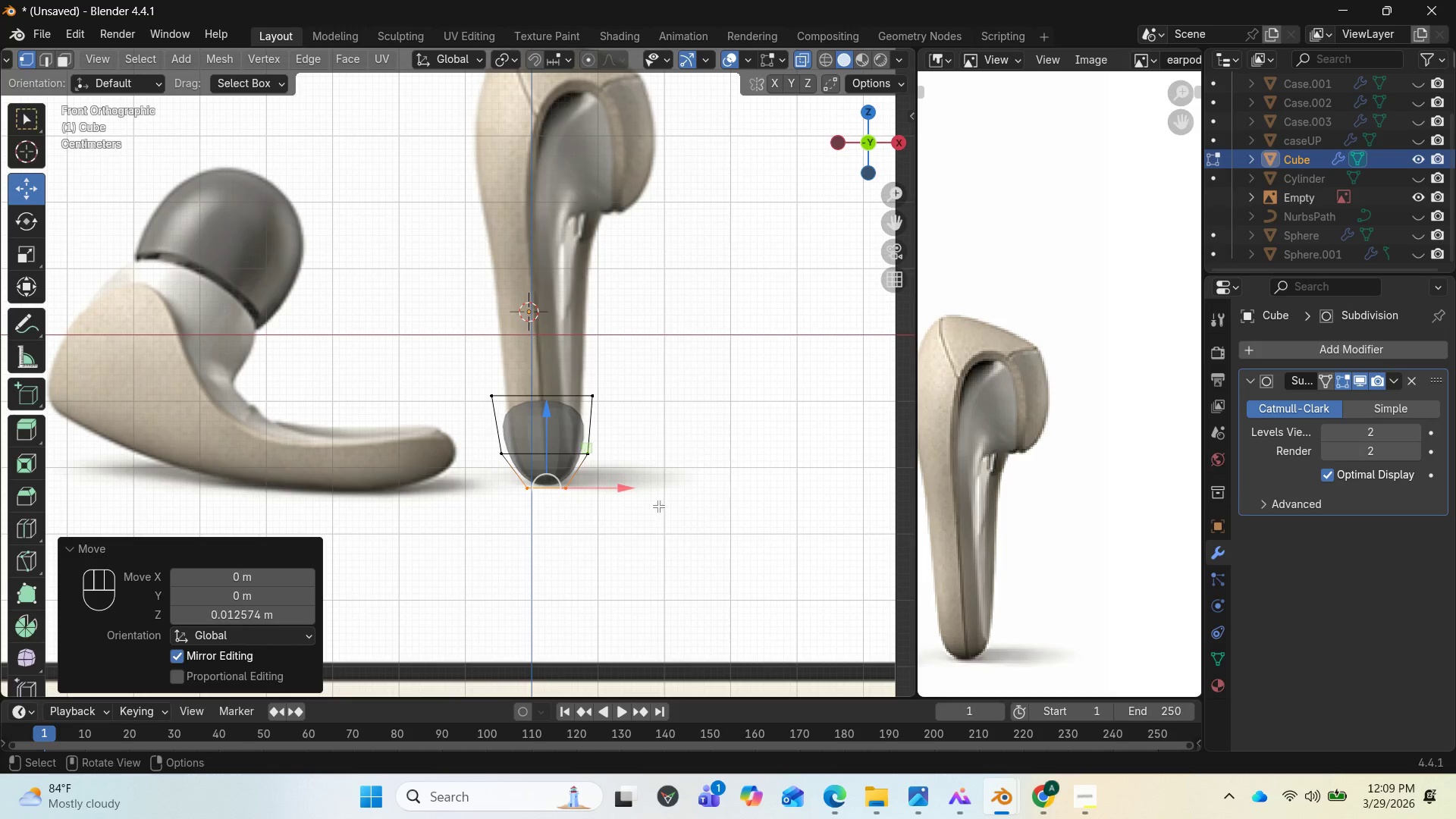 
left_click([624, 532])
 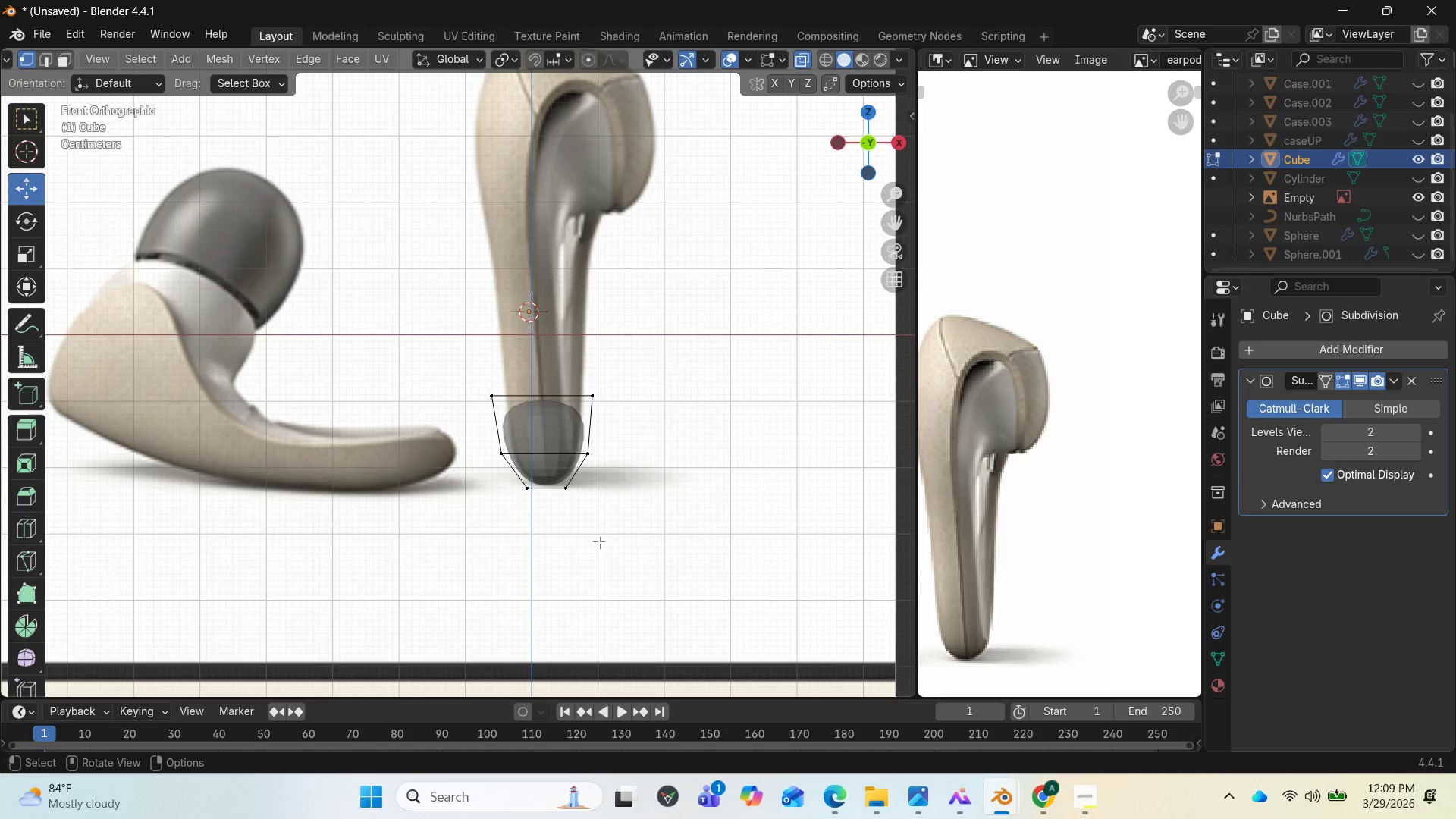 
scroll: coordinate [595, 543], scroll_direction: up, amount: 2.0
 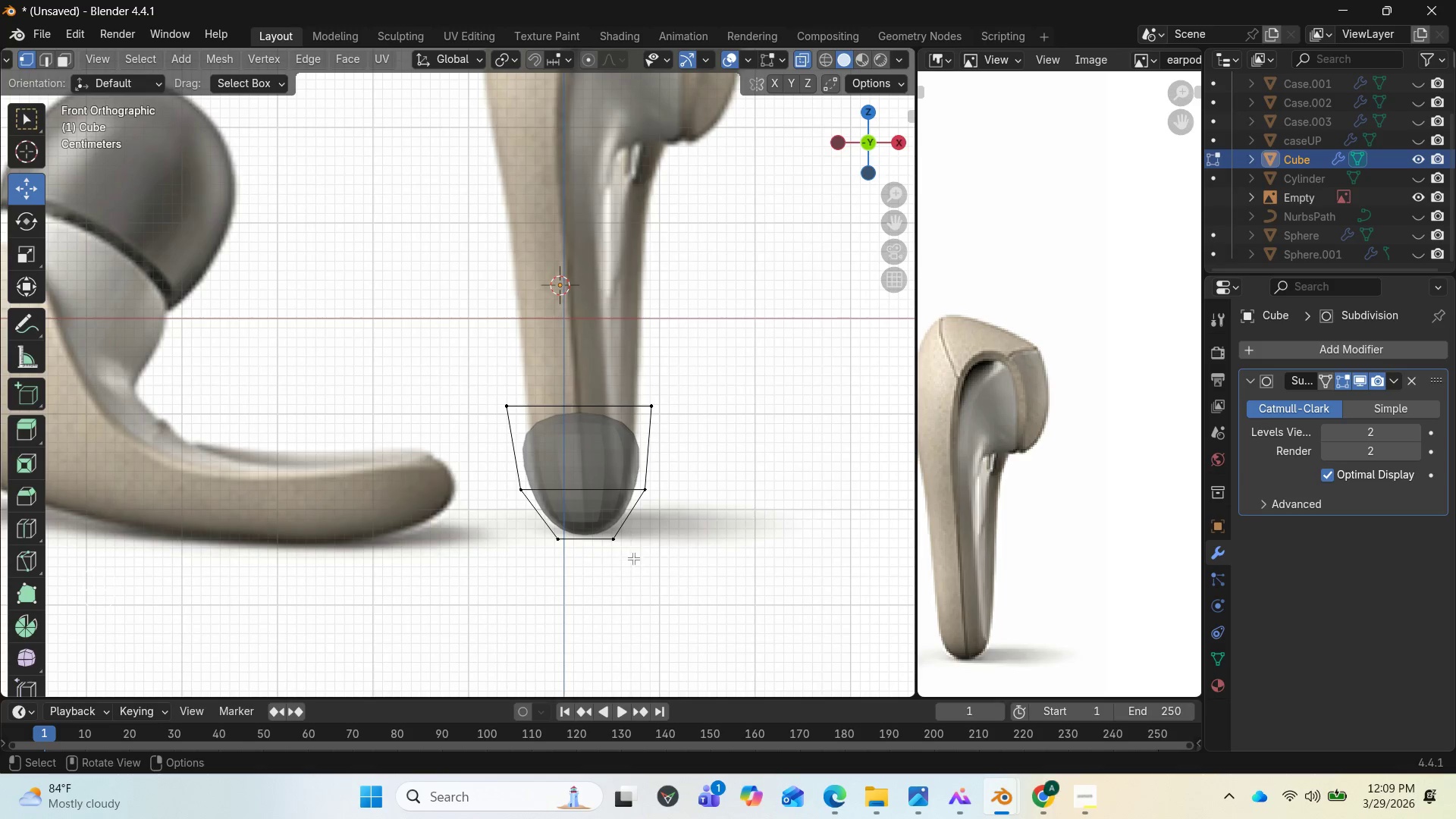 
left_click_drag(start_coordinate=[665, 569], to_coordinate=[529, 516])
 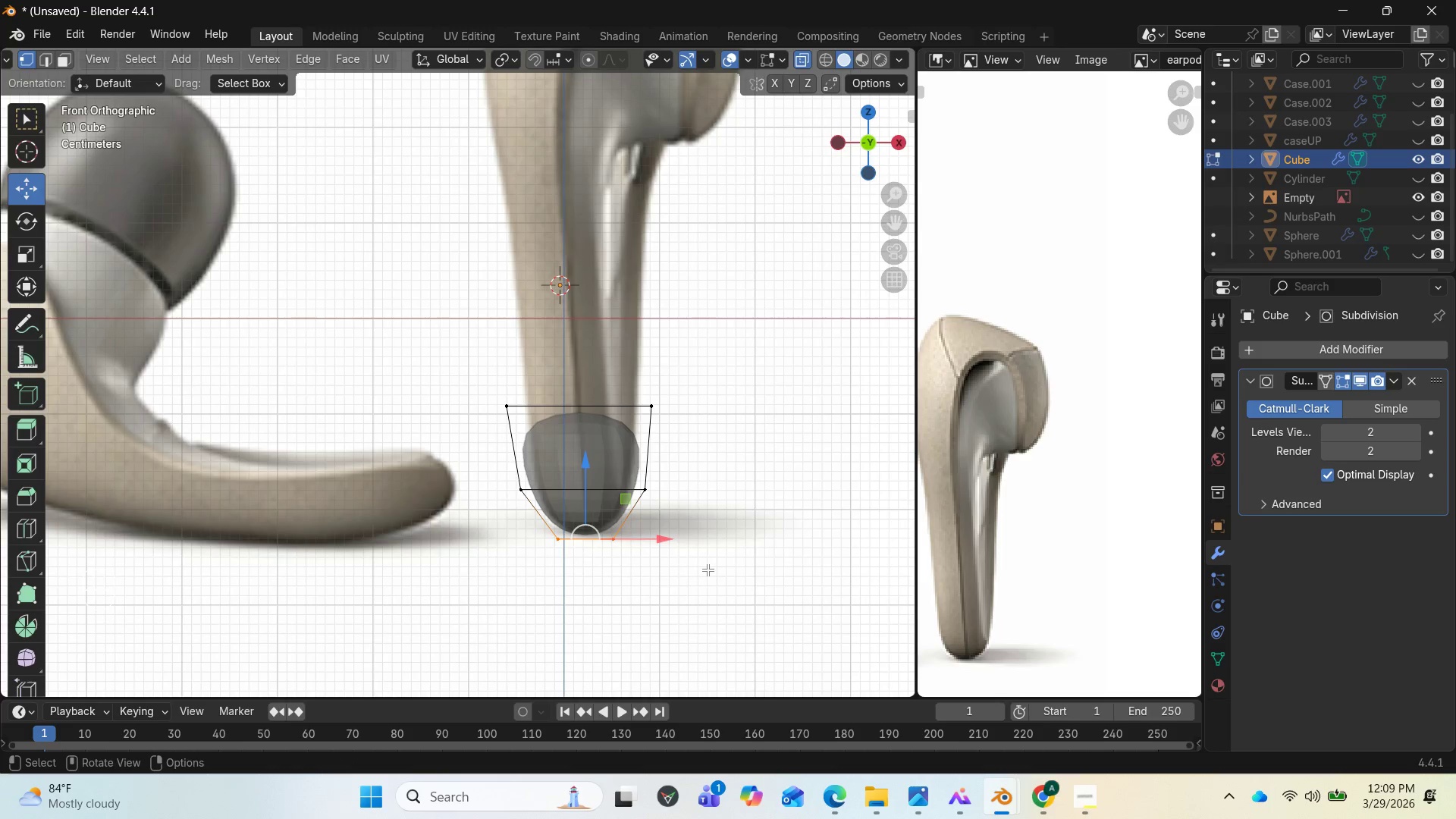 
key(S)
 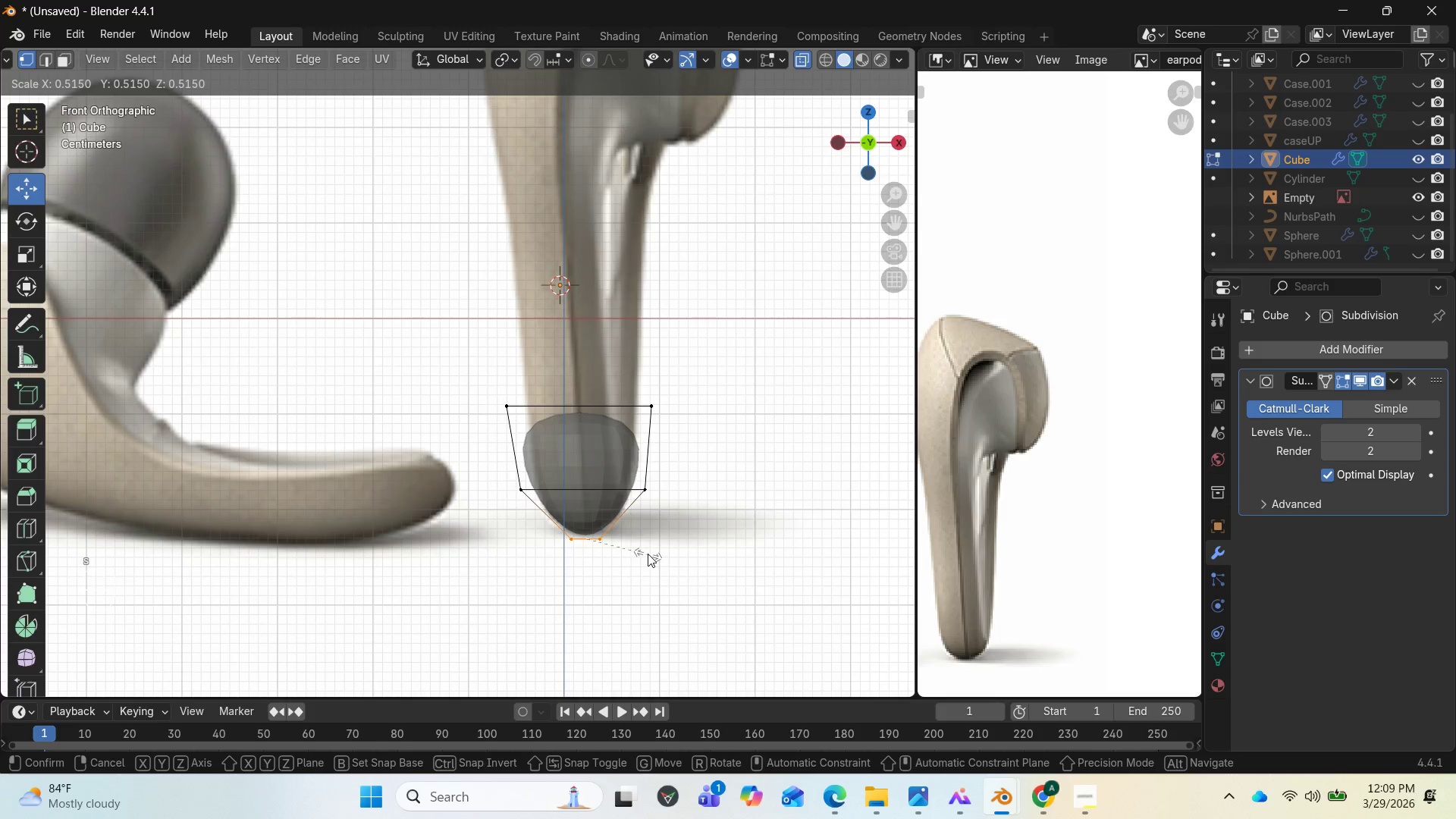 
left_click([645, 553])
 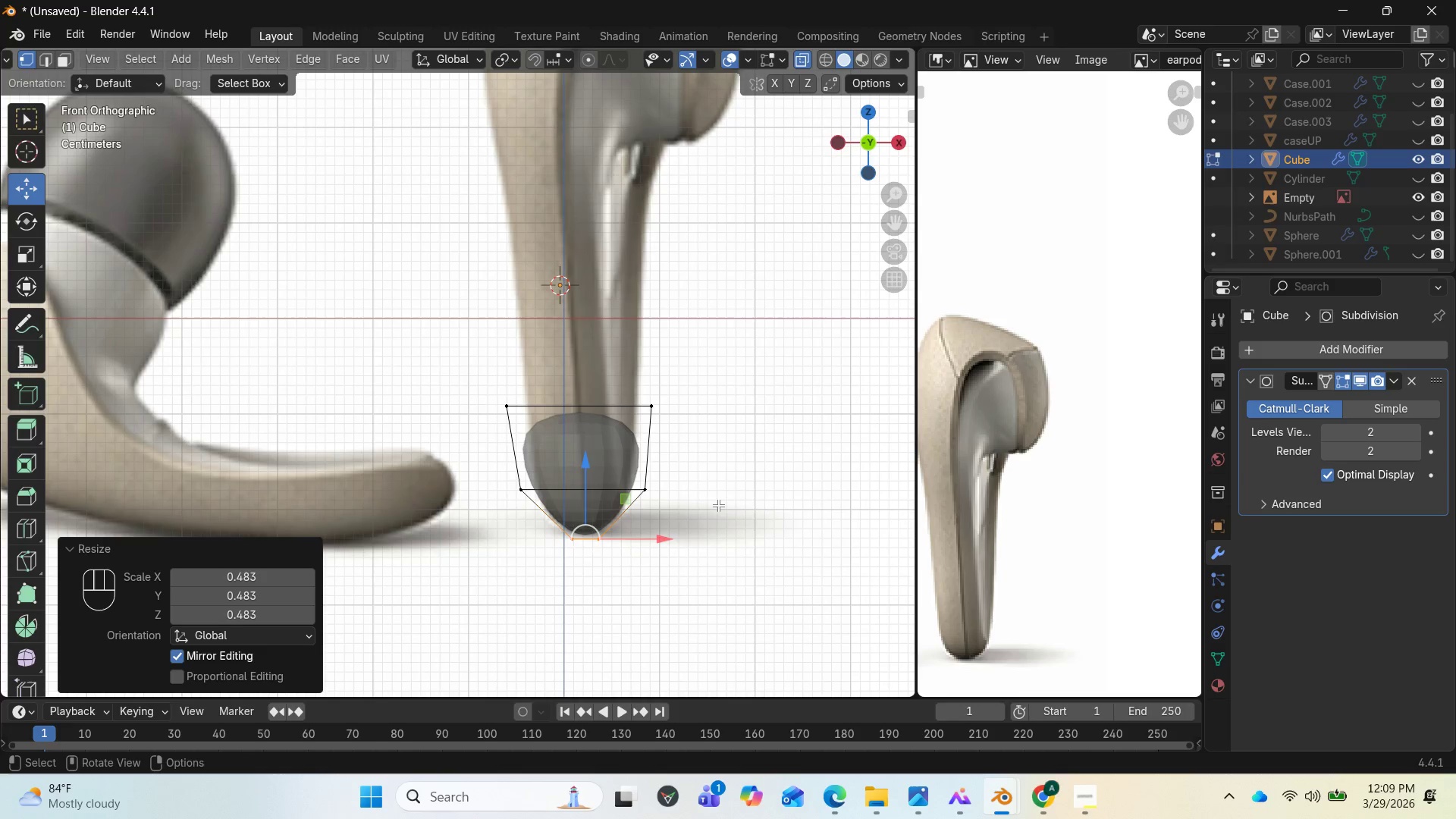 
left_click_drag(start_coordinate=[717, 503], to_coordinate=[479, 481])
 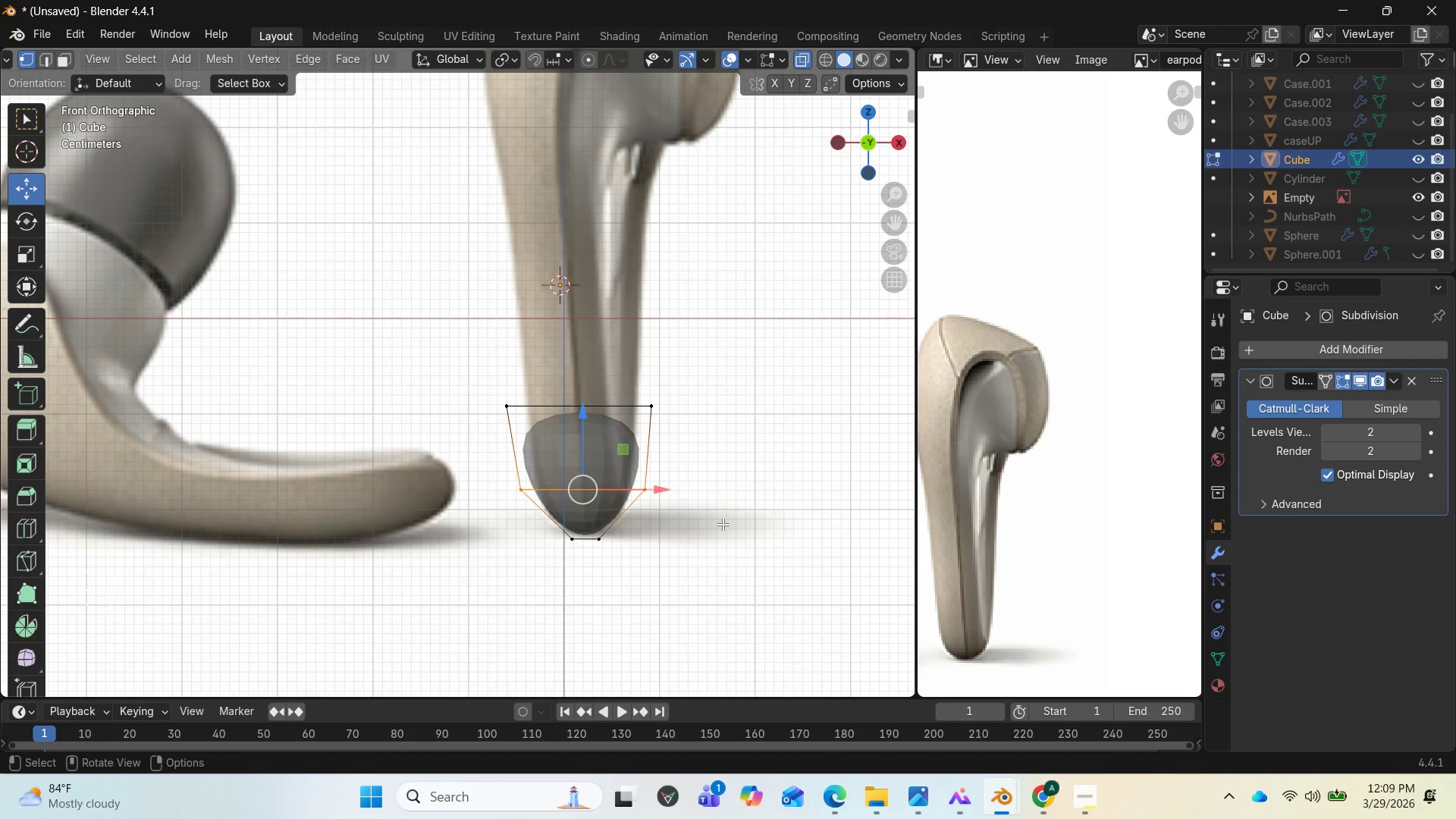 
key(S)
 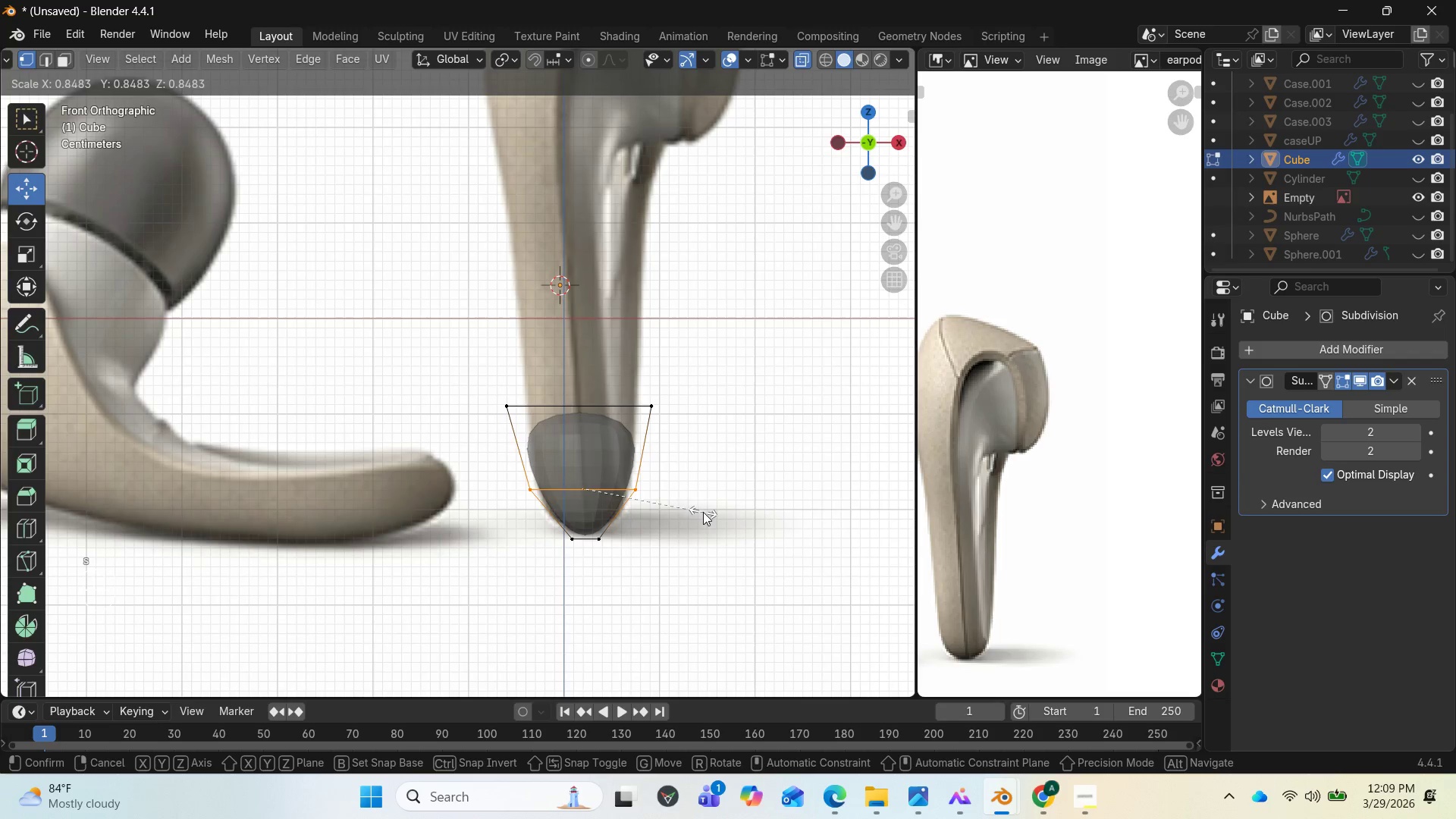 
left_click([708, 516])
 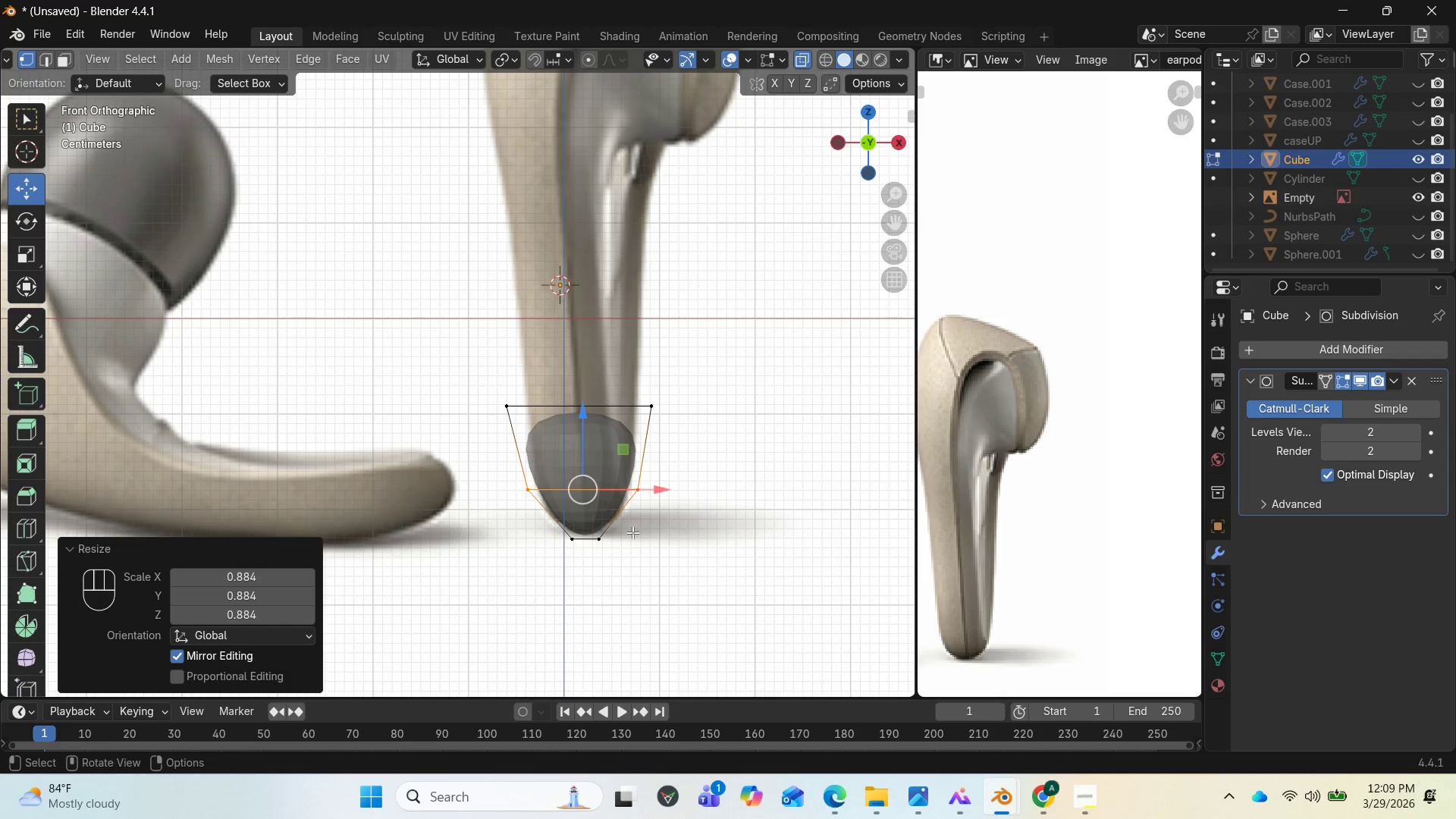 
key(Control+R)
 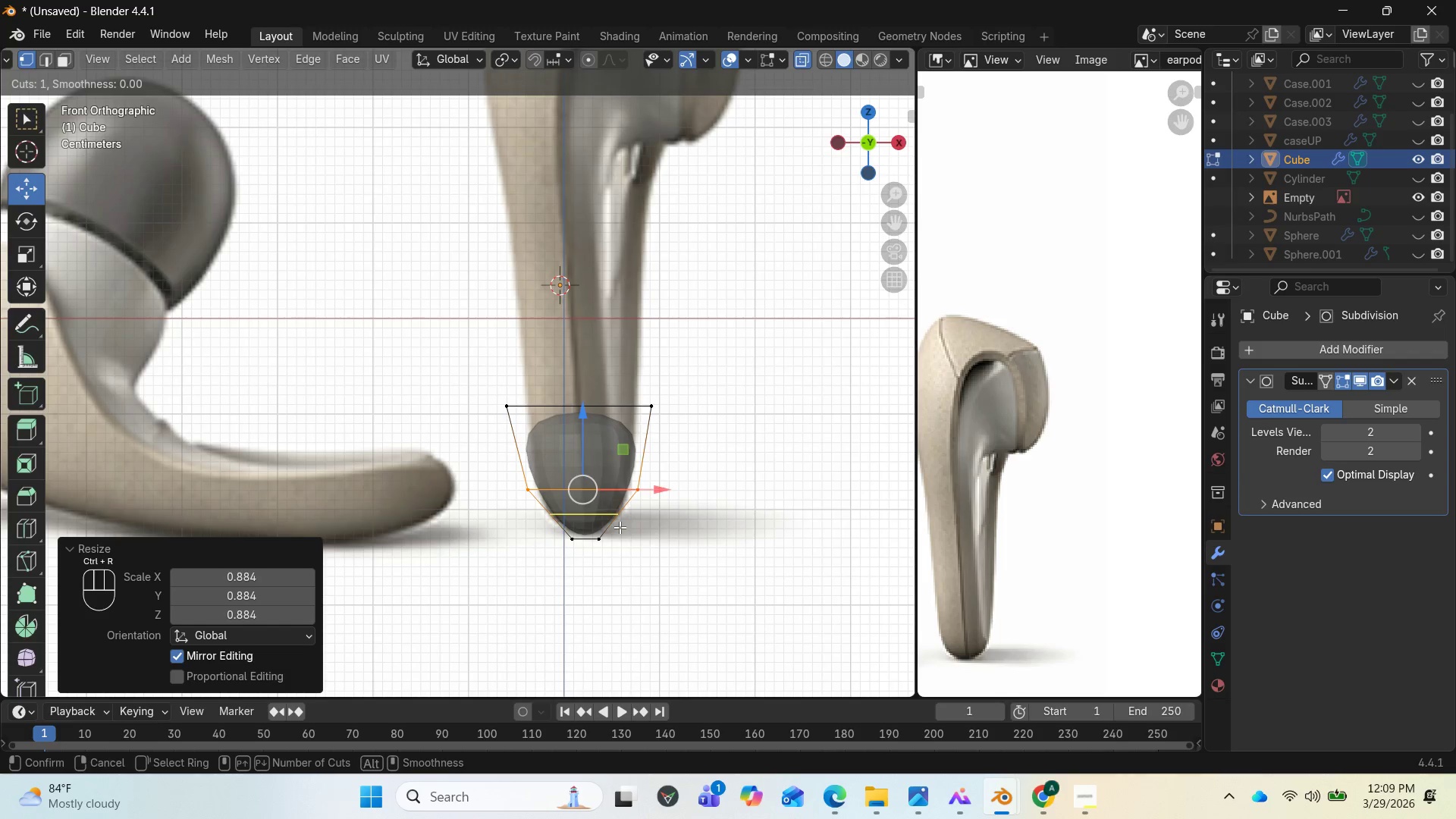 
left_click([620, 527])
 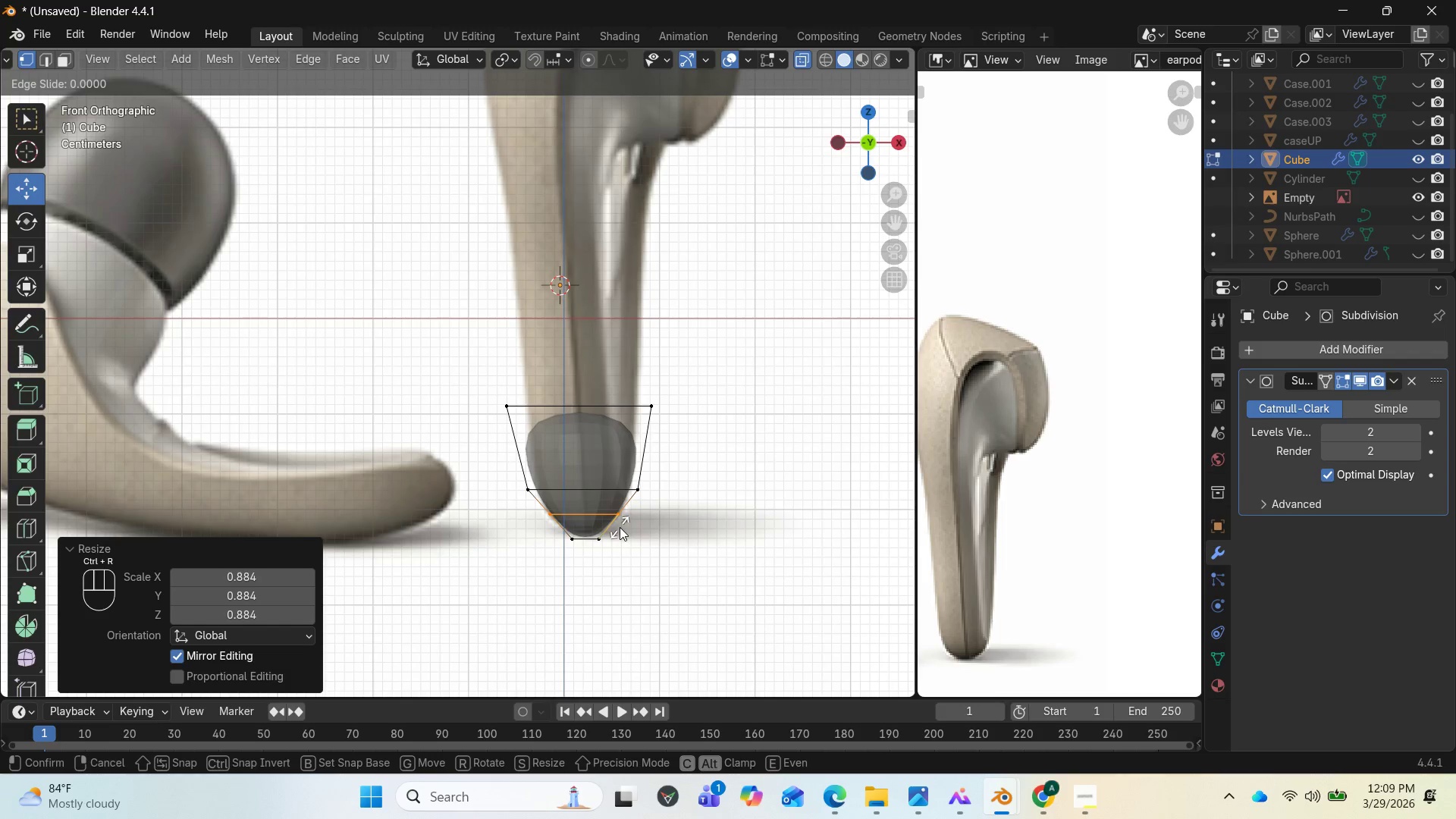 
left_click([620, 527])
 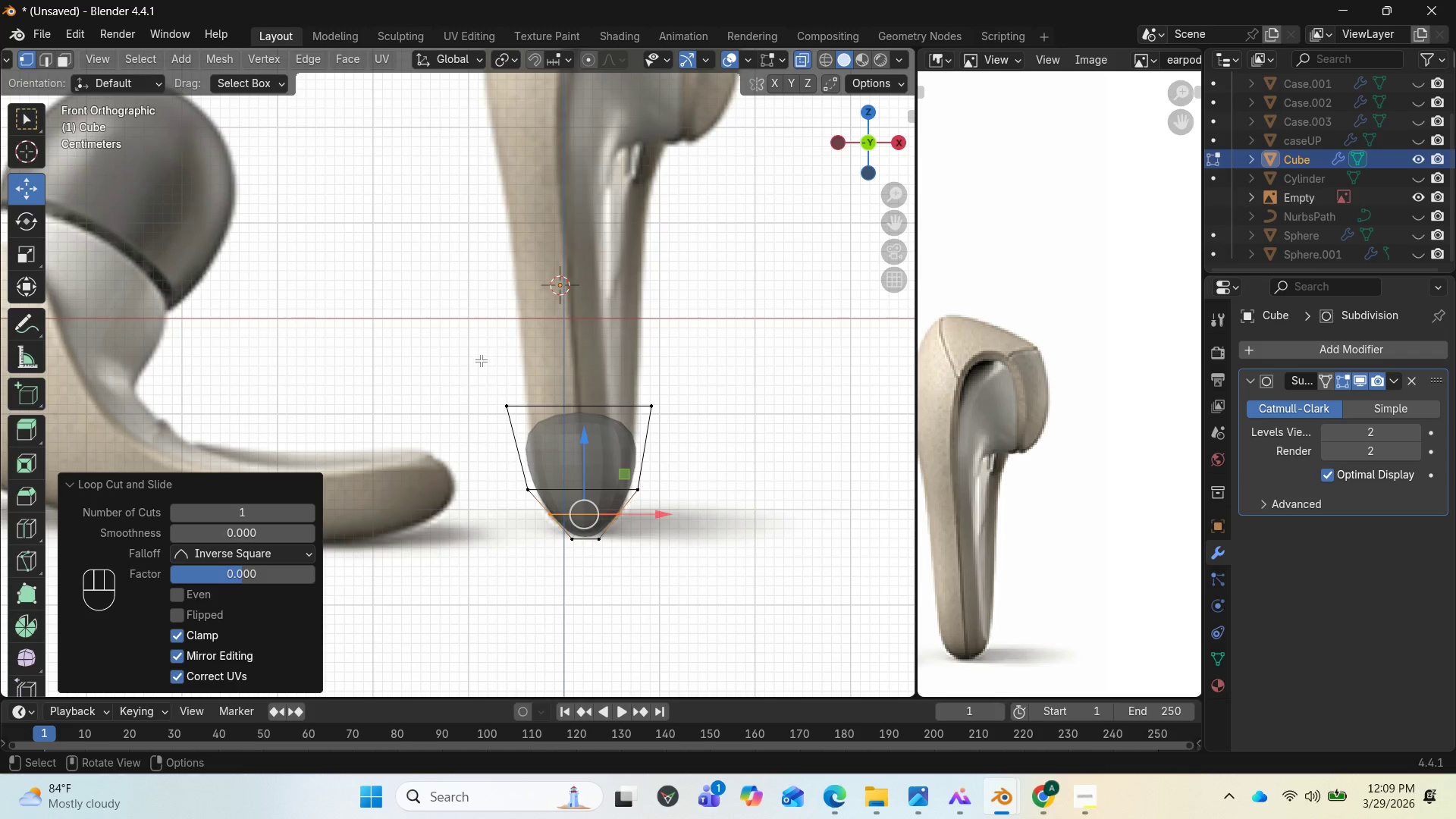 
left_click_drag(start_coordinate=[456, 334], to_coordinate=[718, 440])
 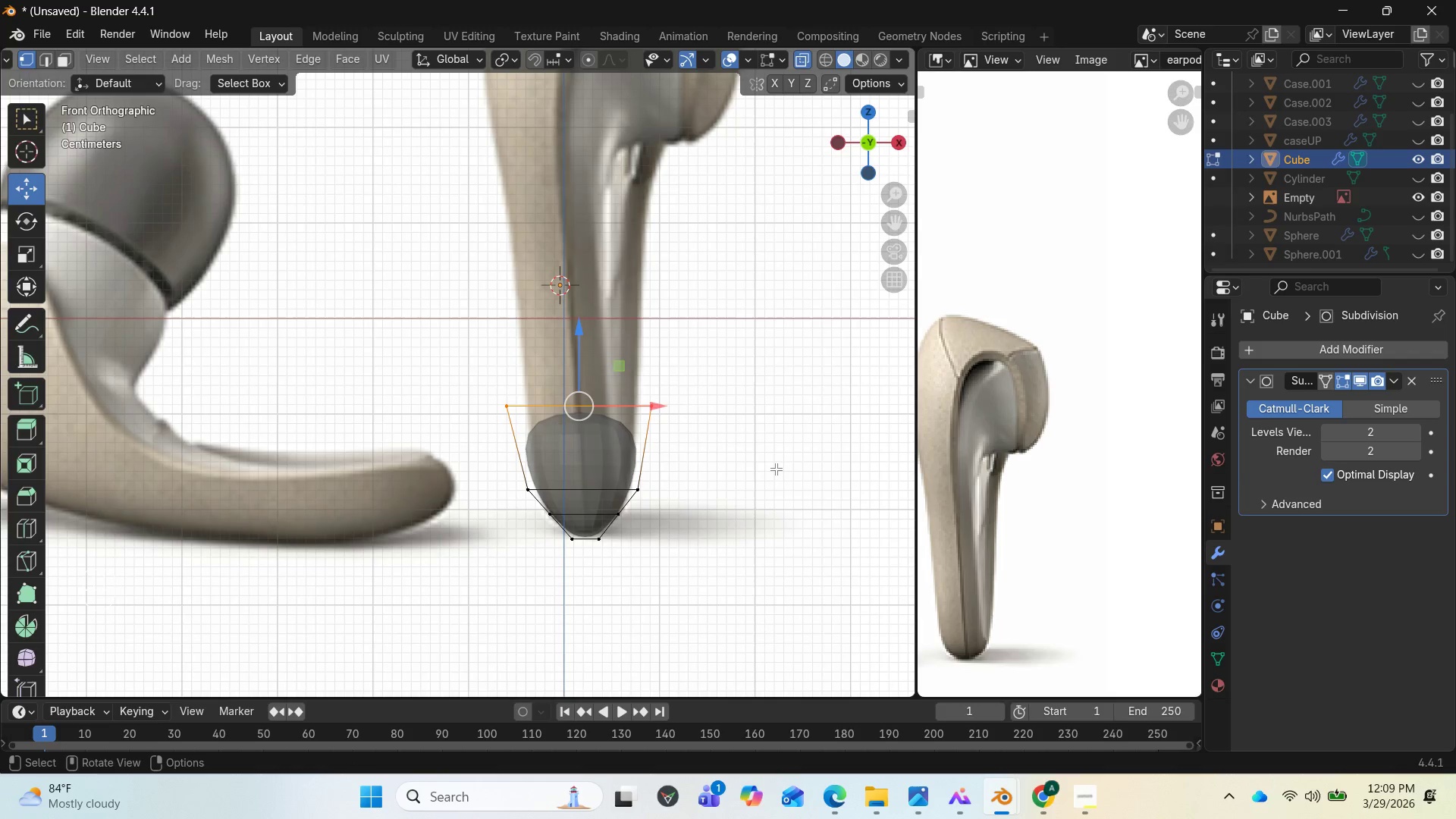 
key(S)
 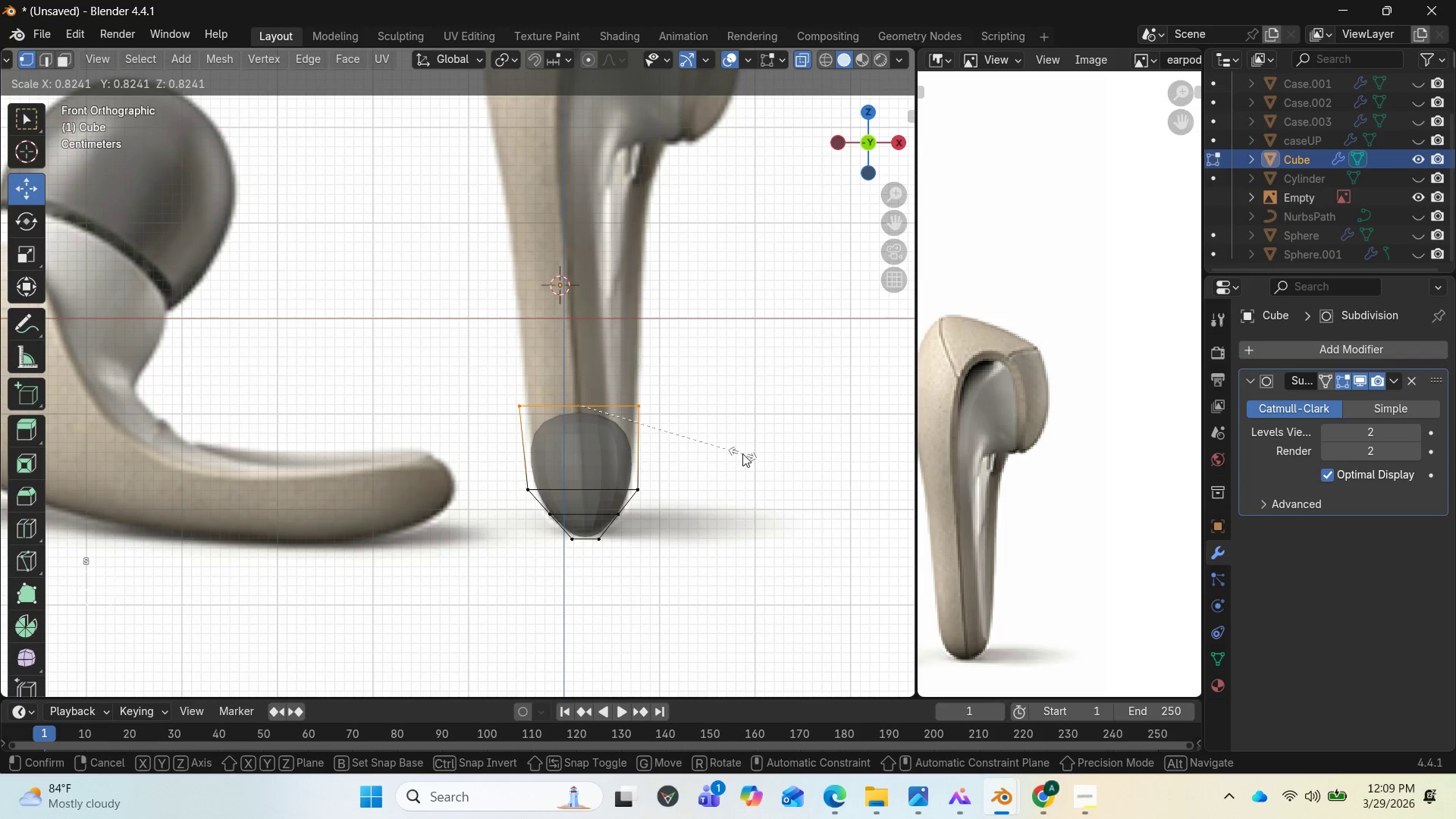 
left_click([742, 453])
 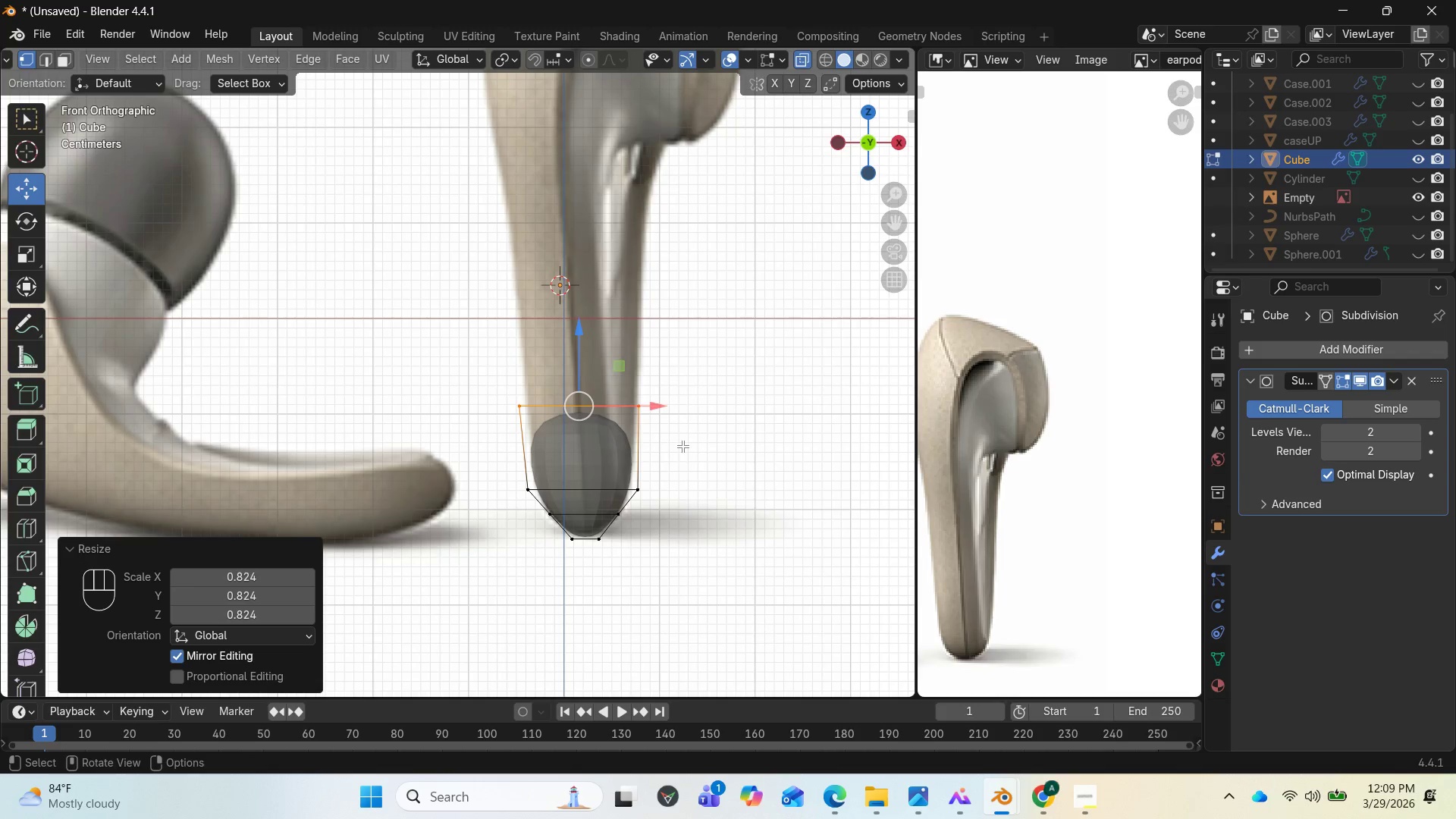 
scroll: coordinate [685, 450], scroll_direction: down, amount: 1.0
 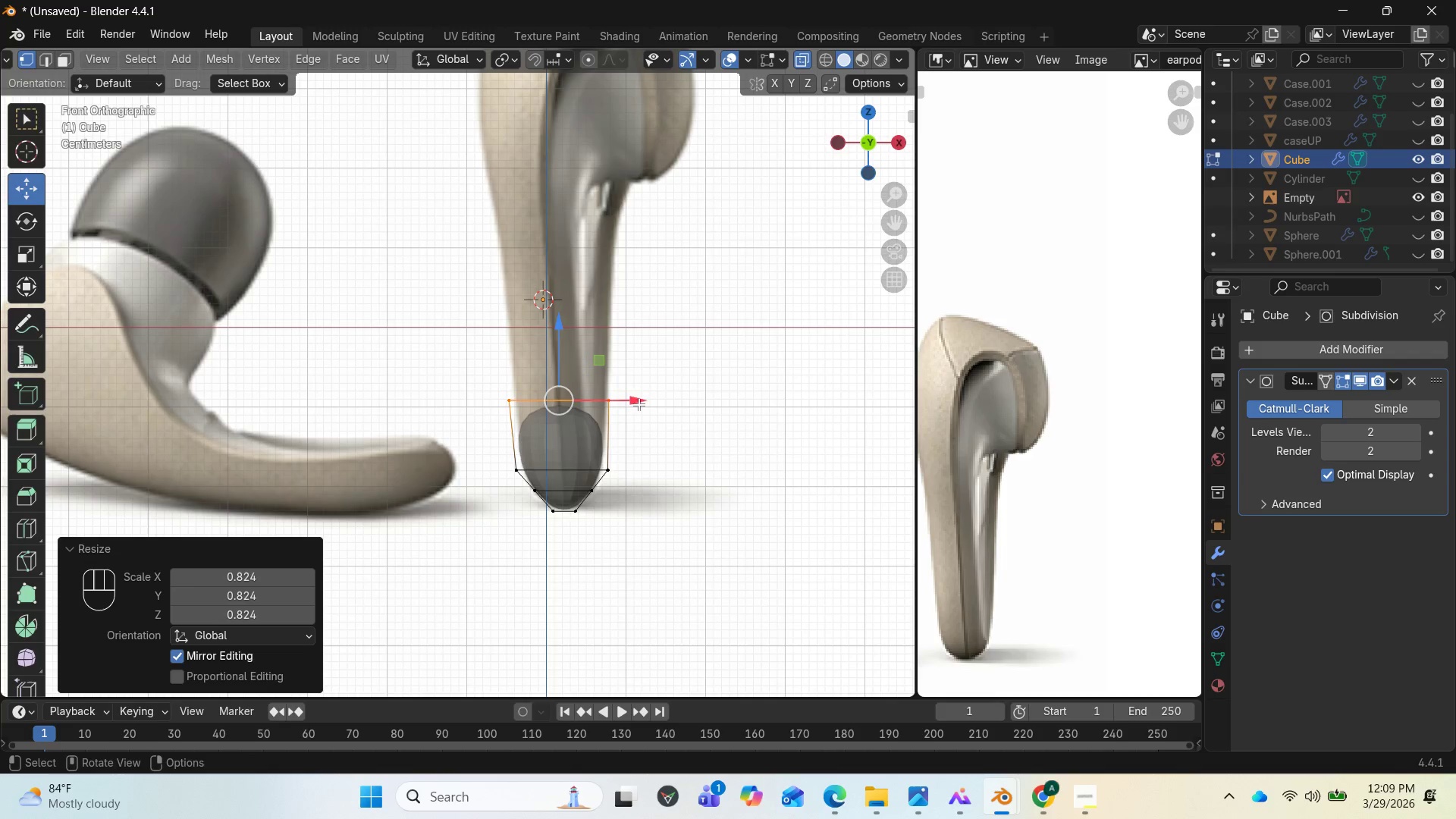 
left_click_drag(start_coordinate=[627, 397], to_coordinate=[634, 398])
 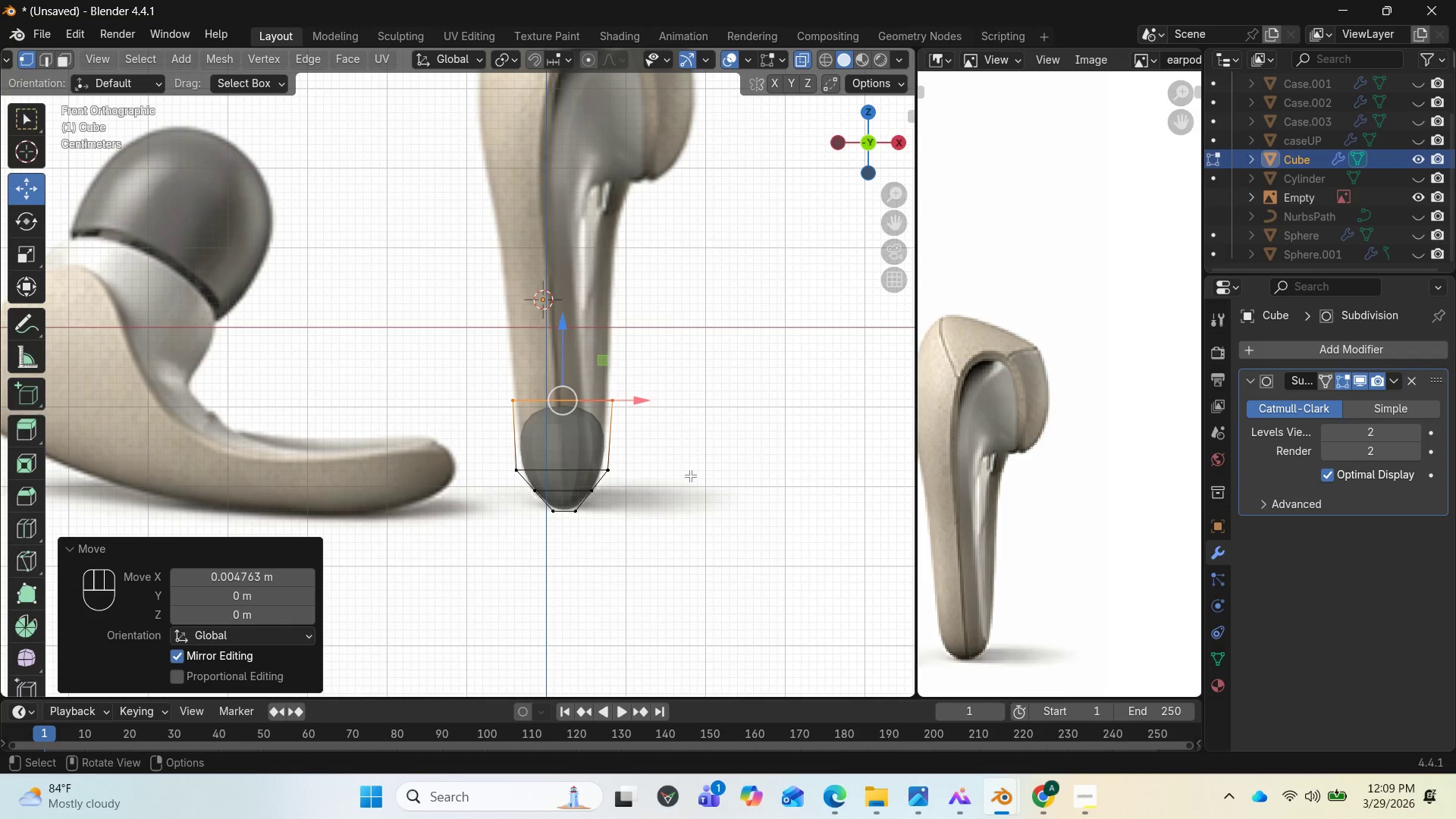 
key(E)
 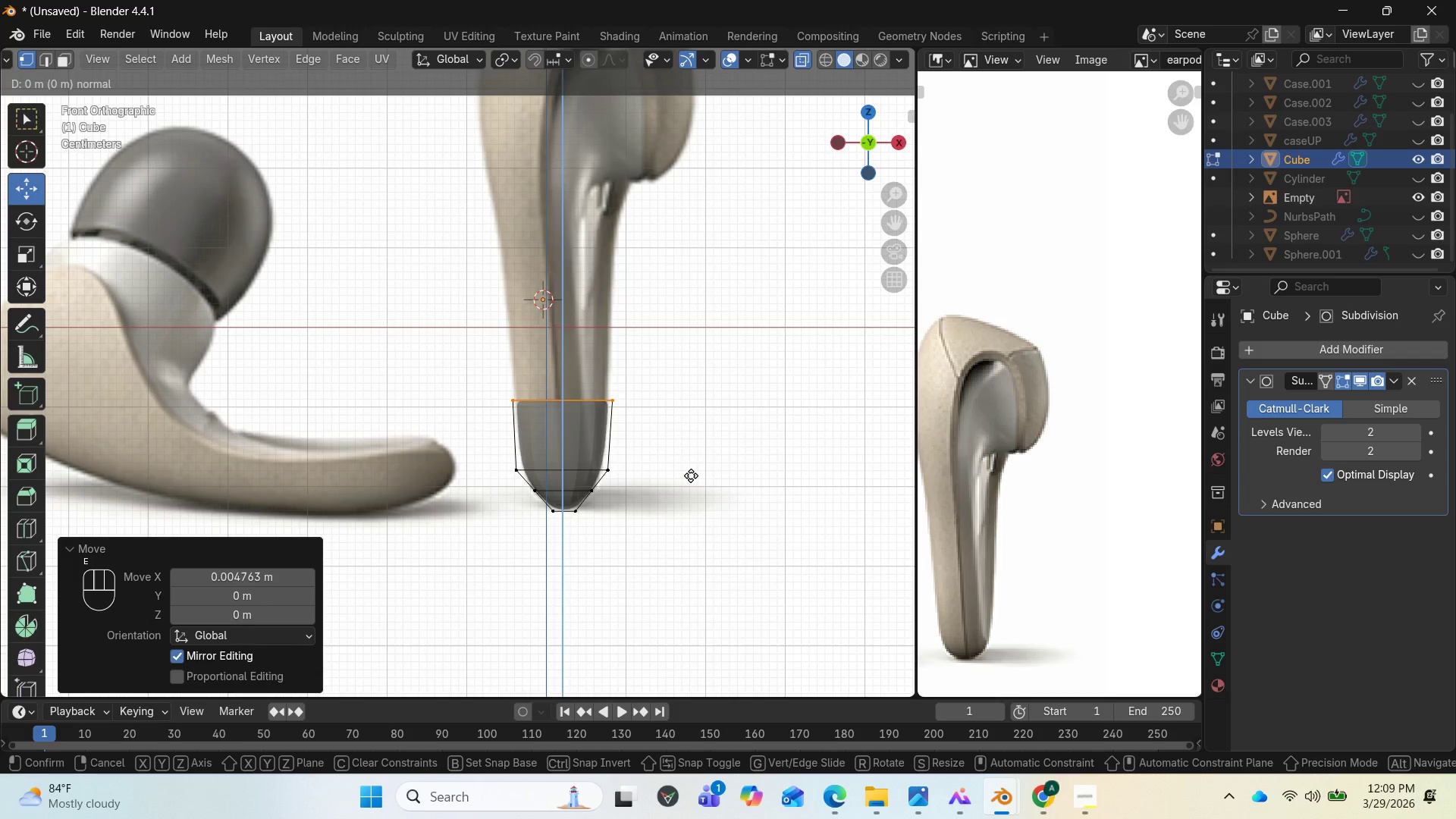 
left_click([691, 475])
 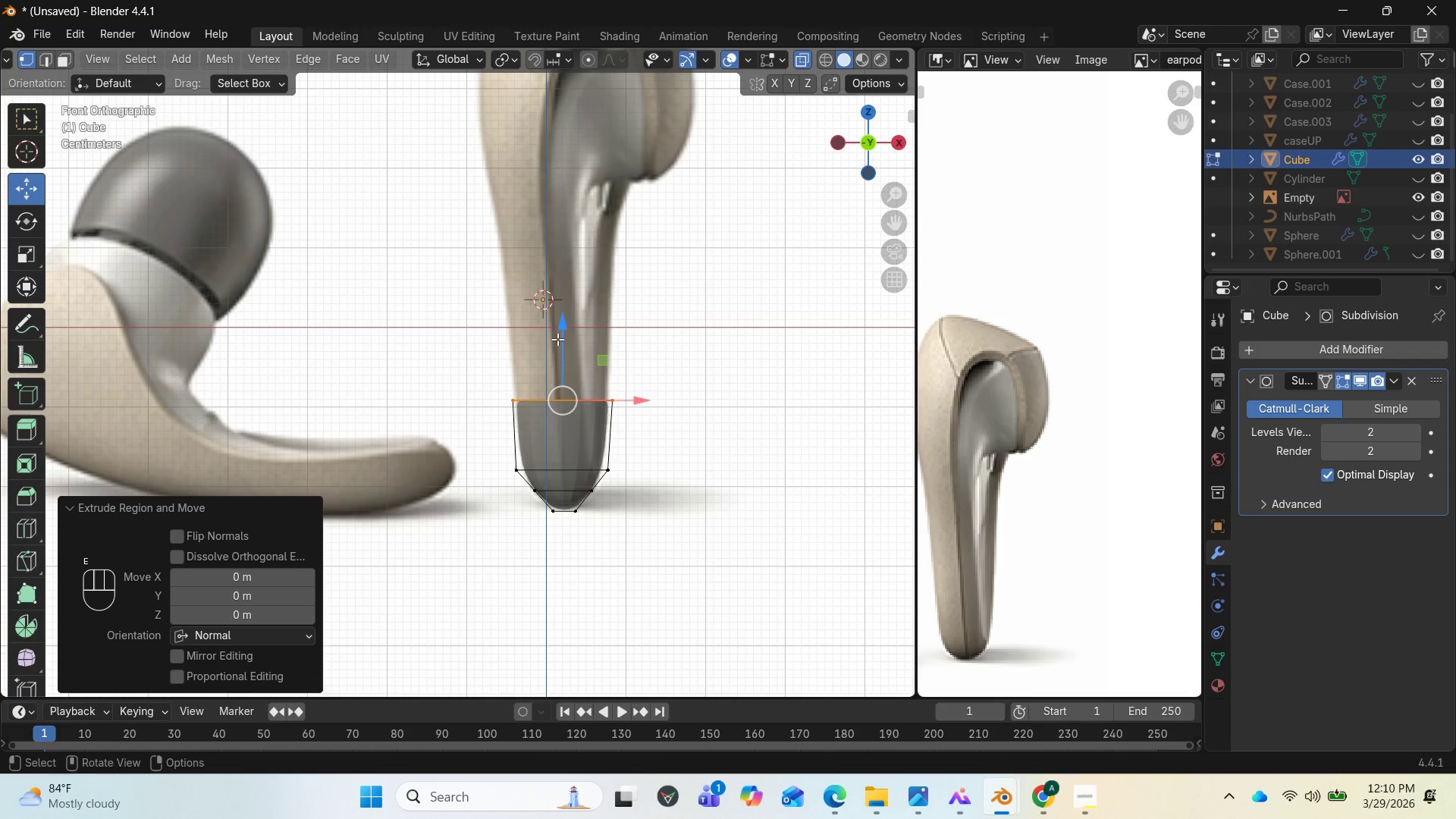 
left_click_drag(start_coordinate=[563, 329], to_coordinate=[551, 255])
 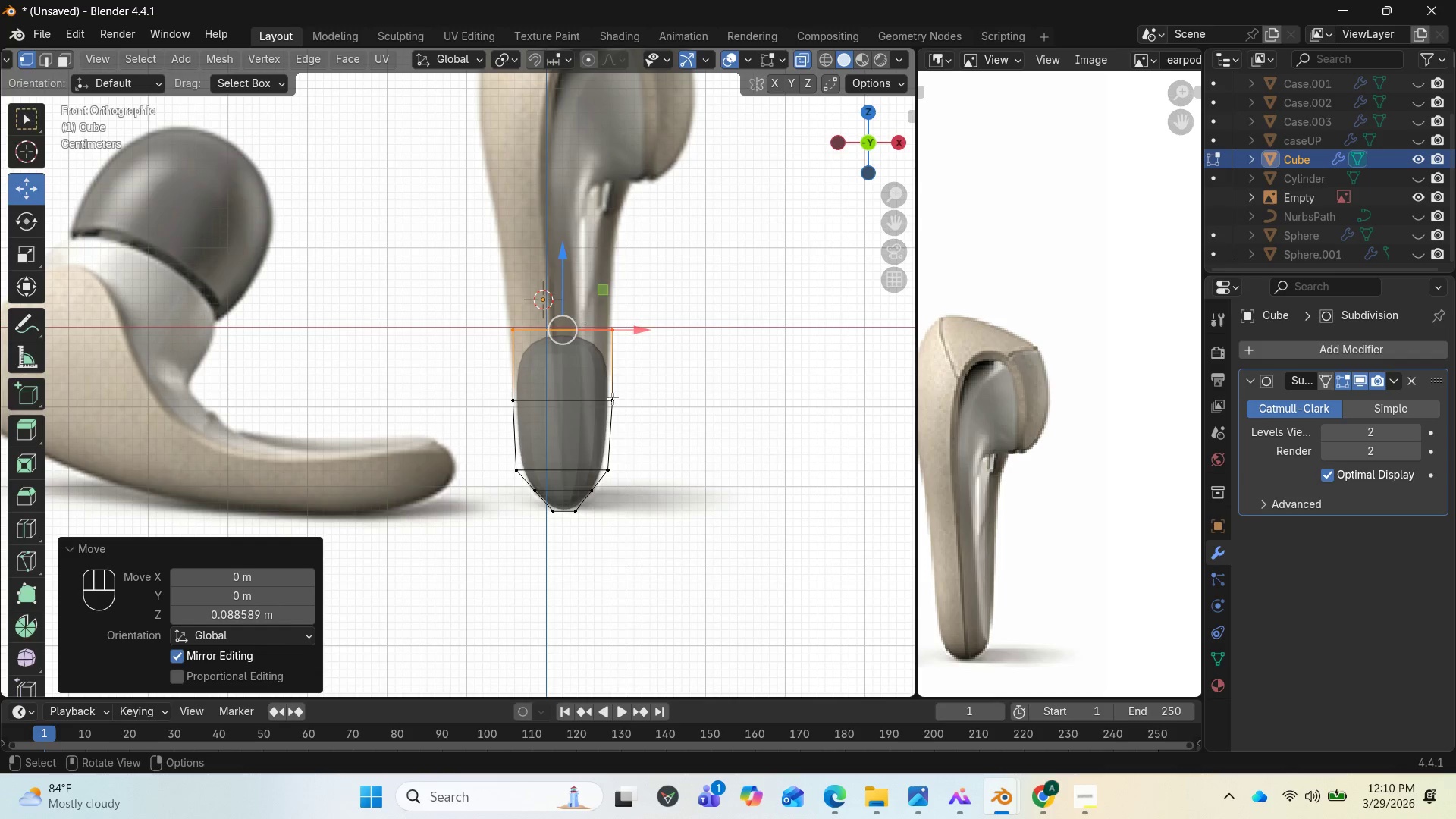 
scroll: coordinate [615, 402], scroll_direction: down, amount: 2.0
 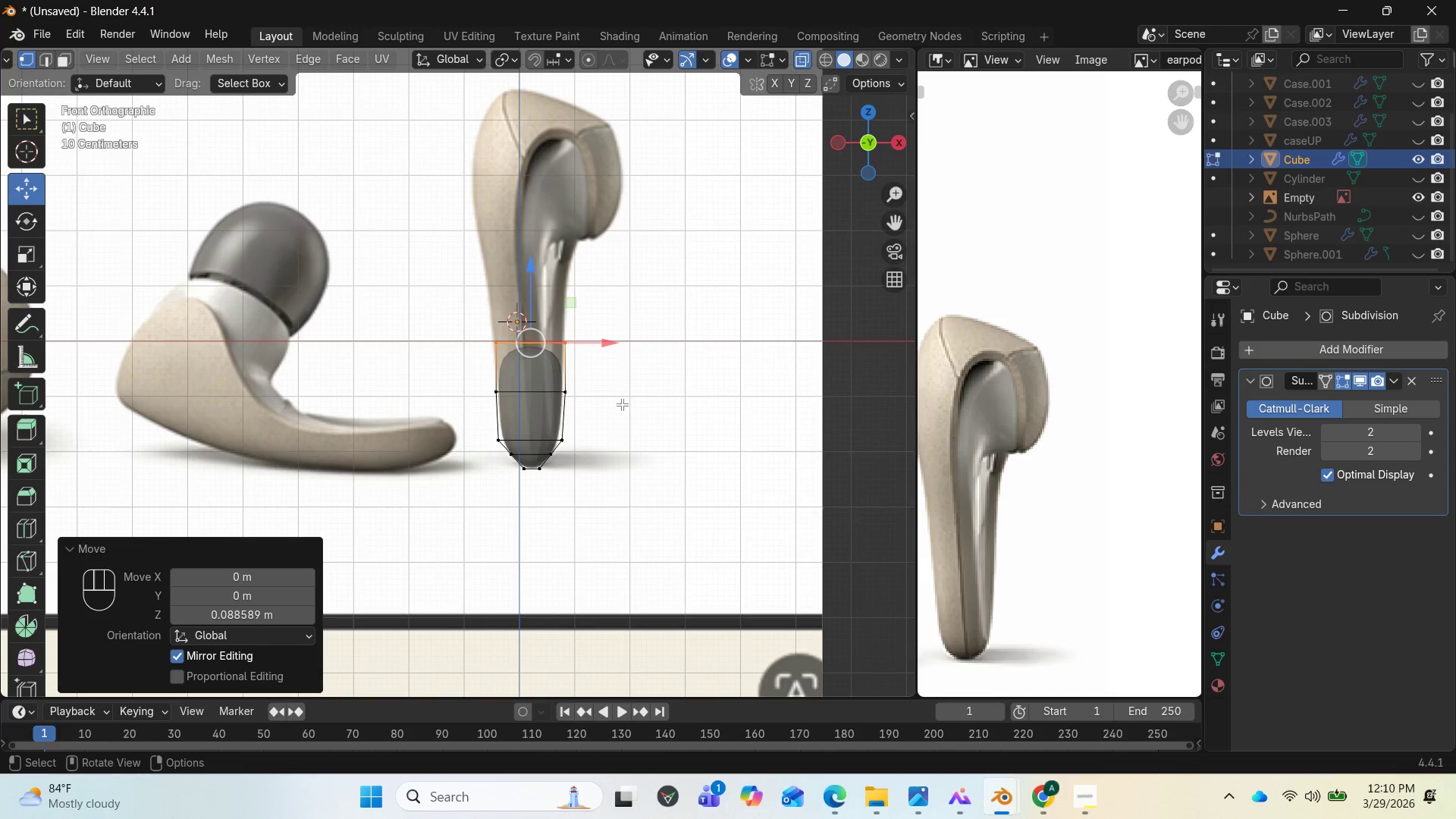 
key(E)
 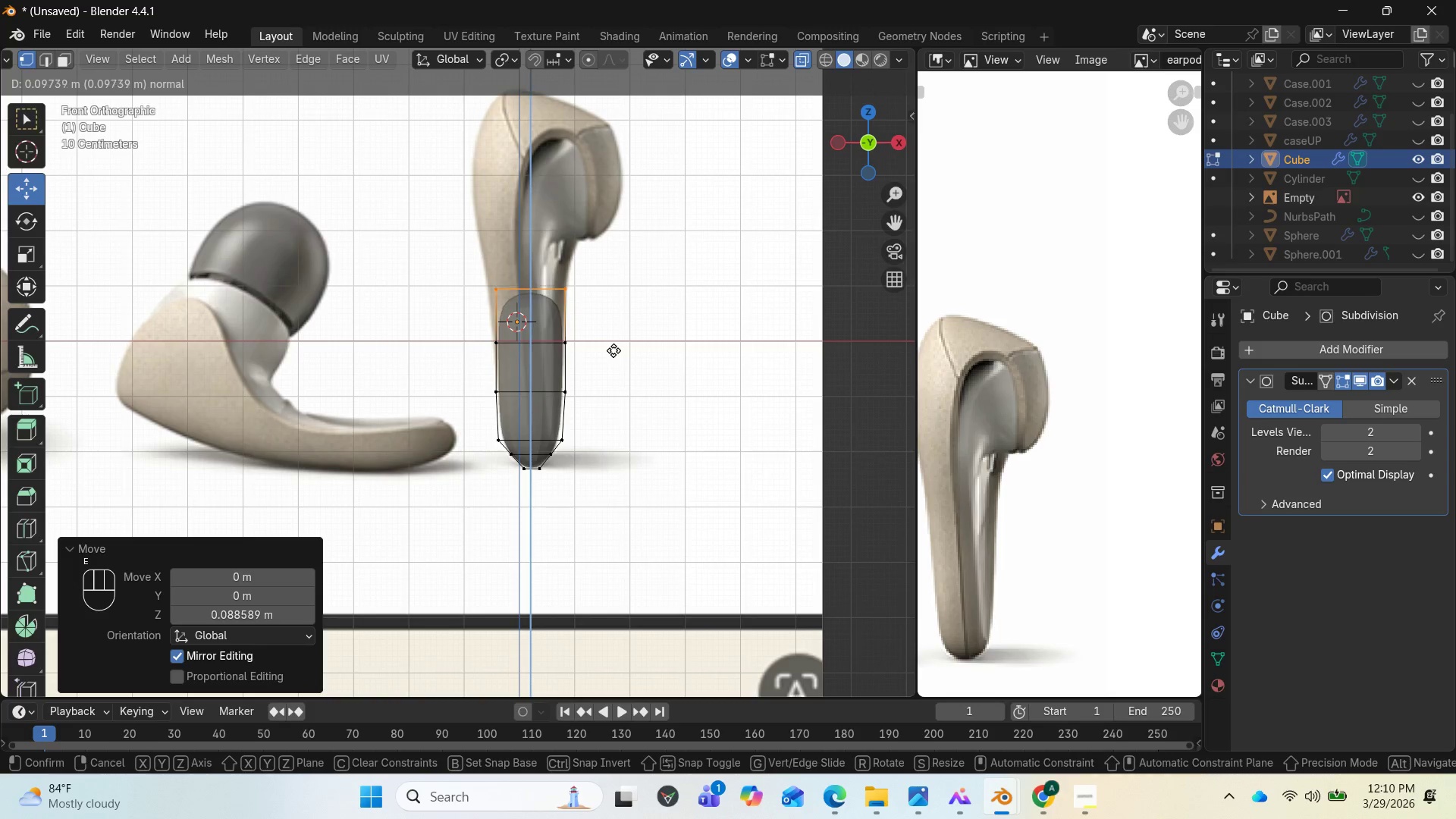 
left_click([613, 350])
 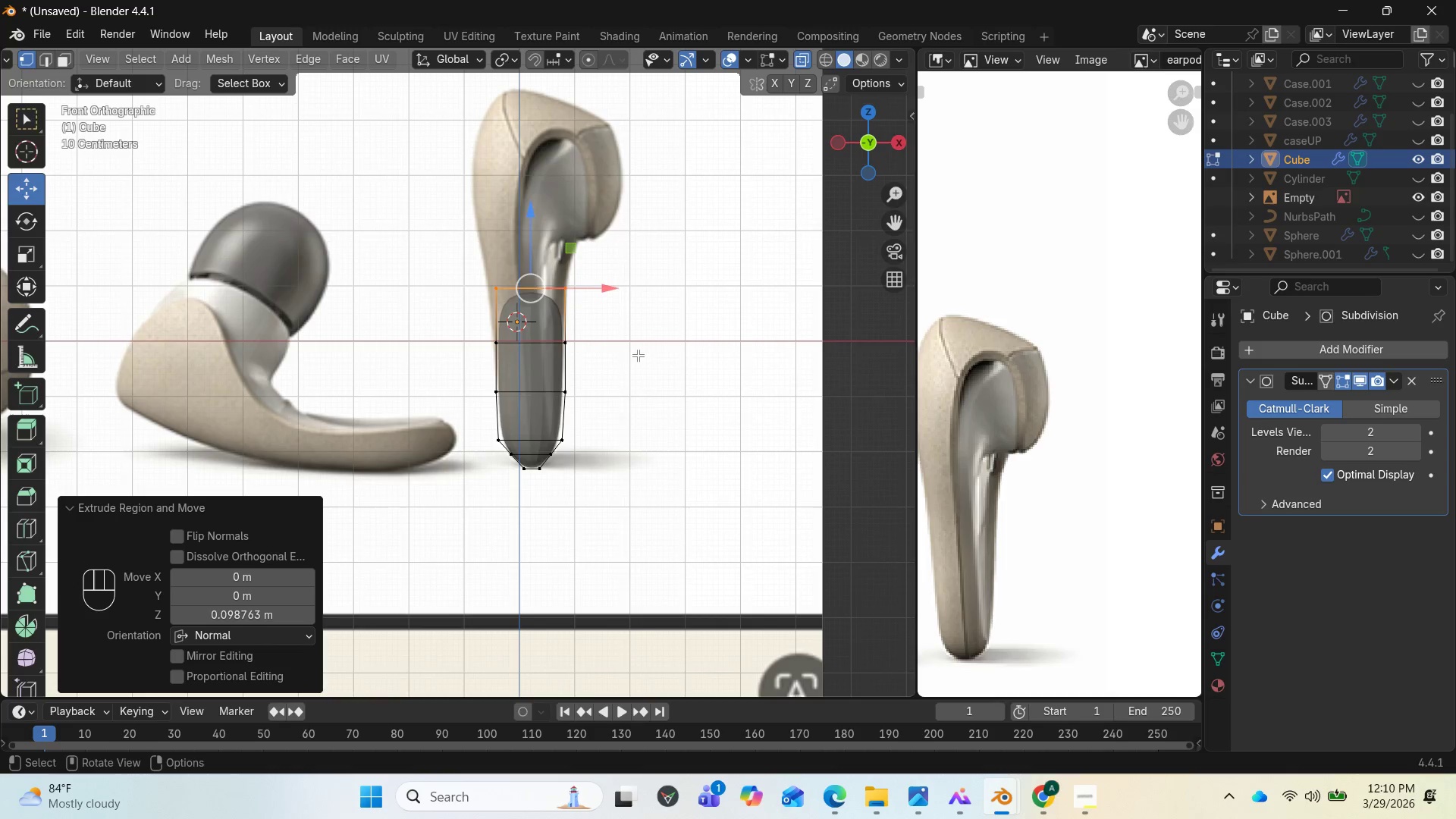 
key(E)
 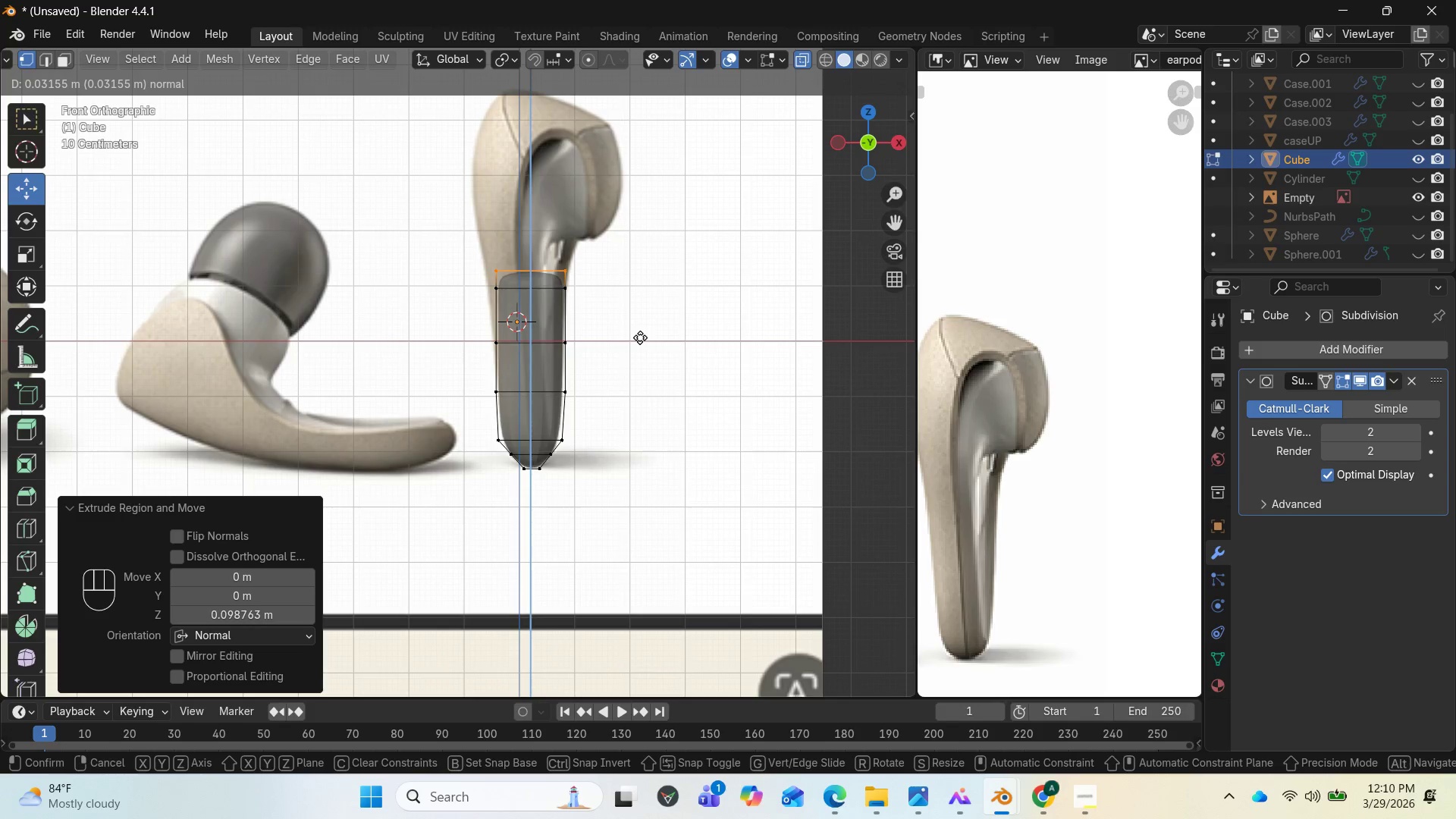 
left_click([640, 337])
 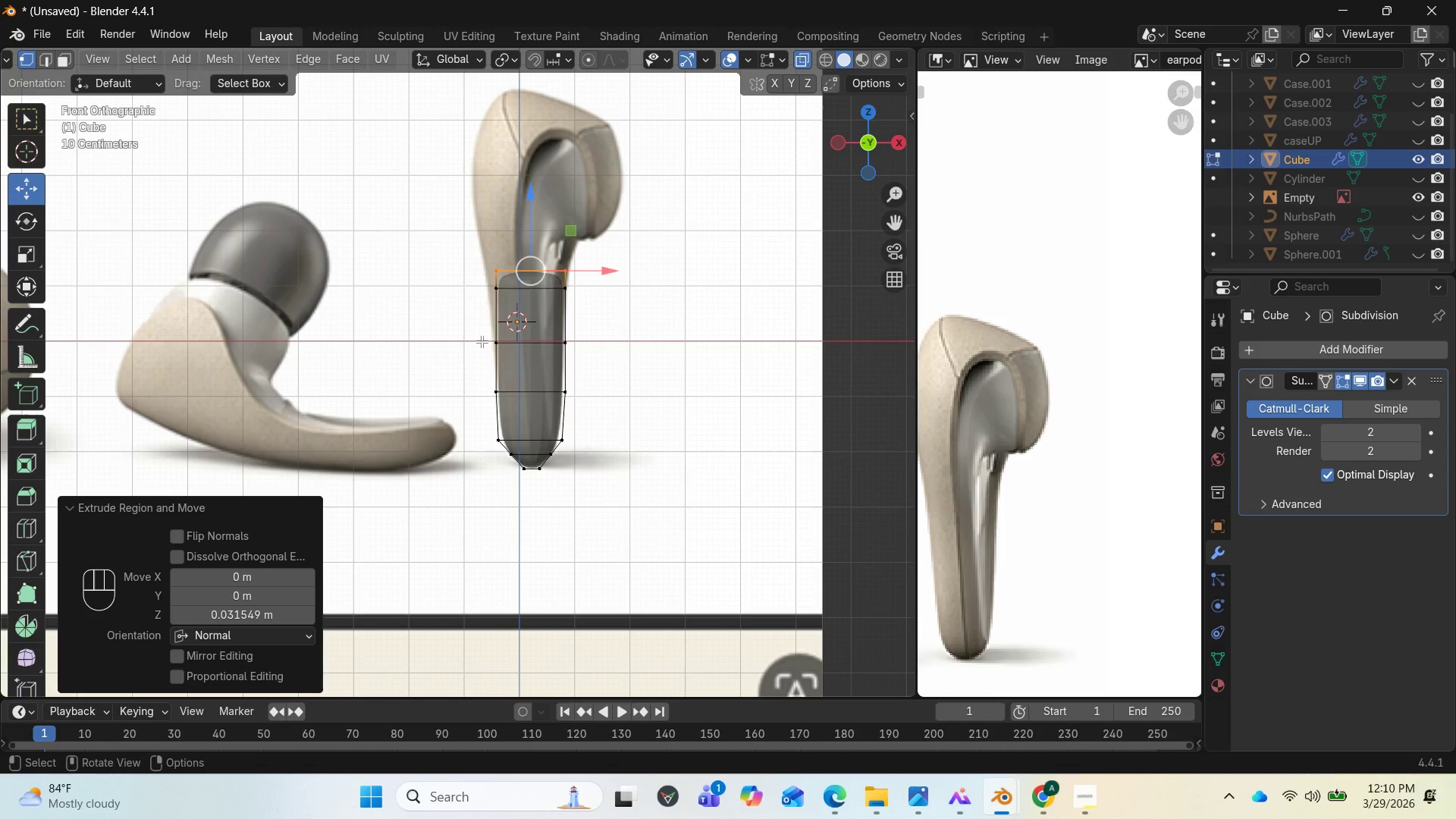 
left_click_drag(start_coordinate=[485, 332], to_coordinate=[588, 372])
 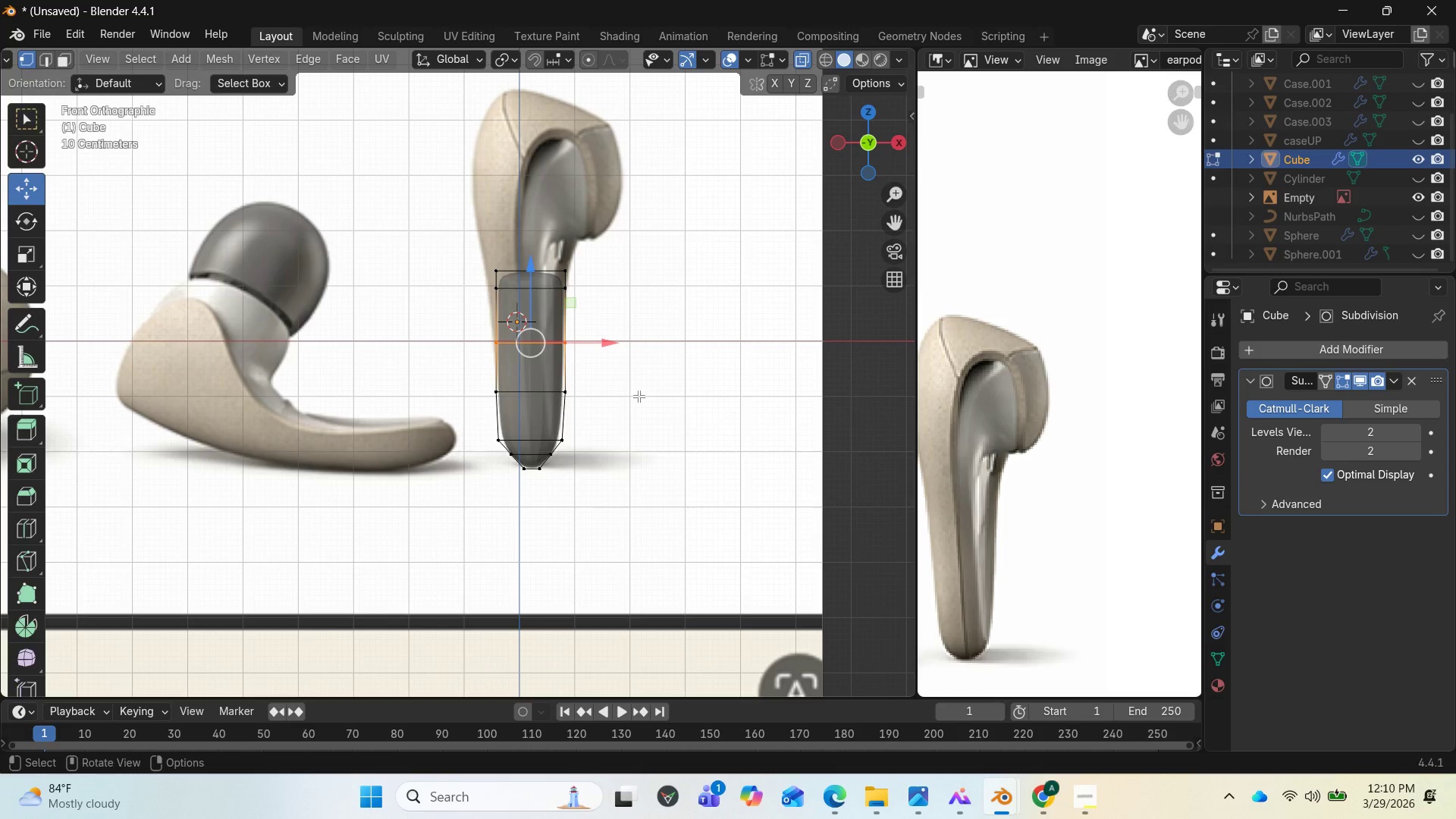 
key(S)
 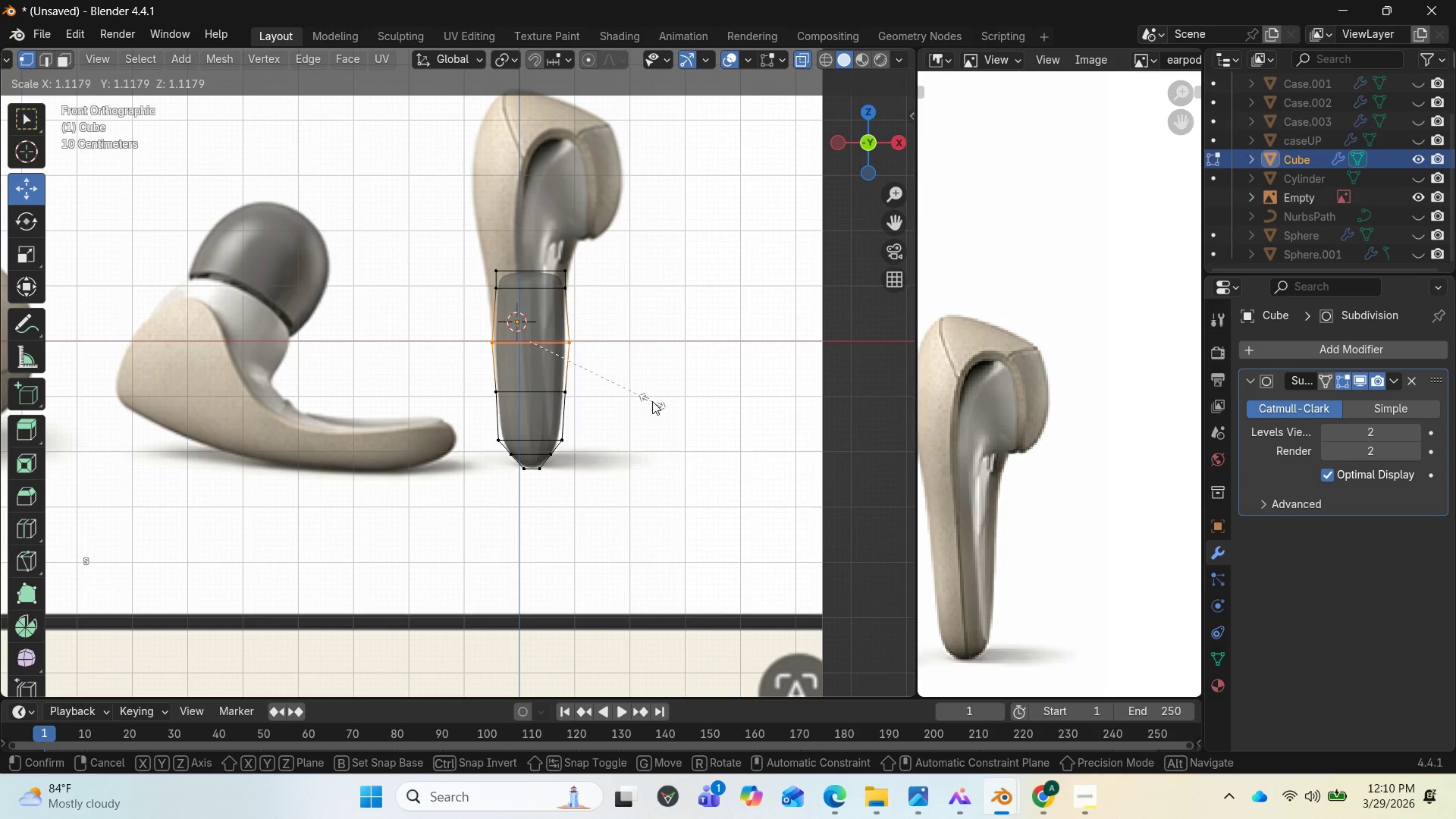 
left_click([652, 401])
 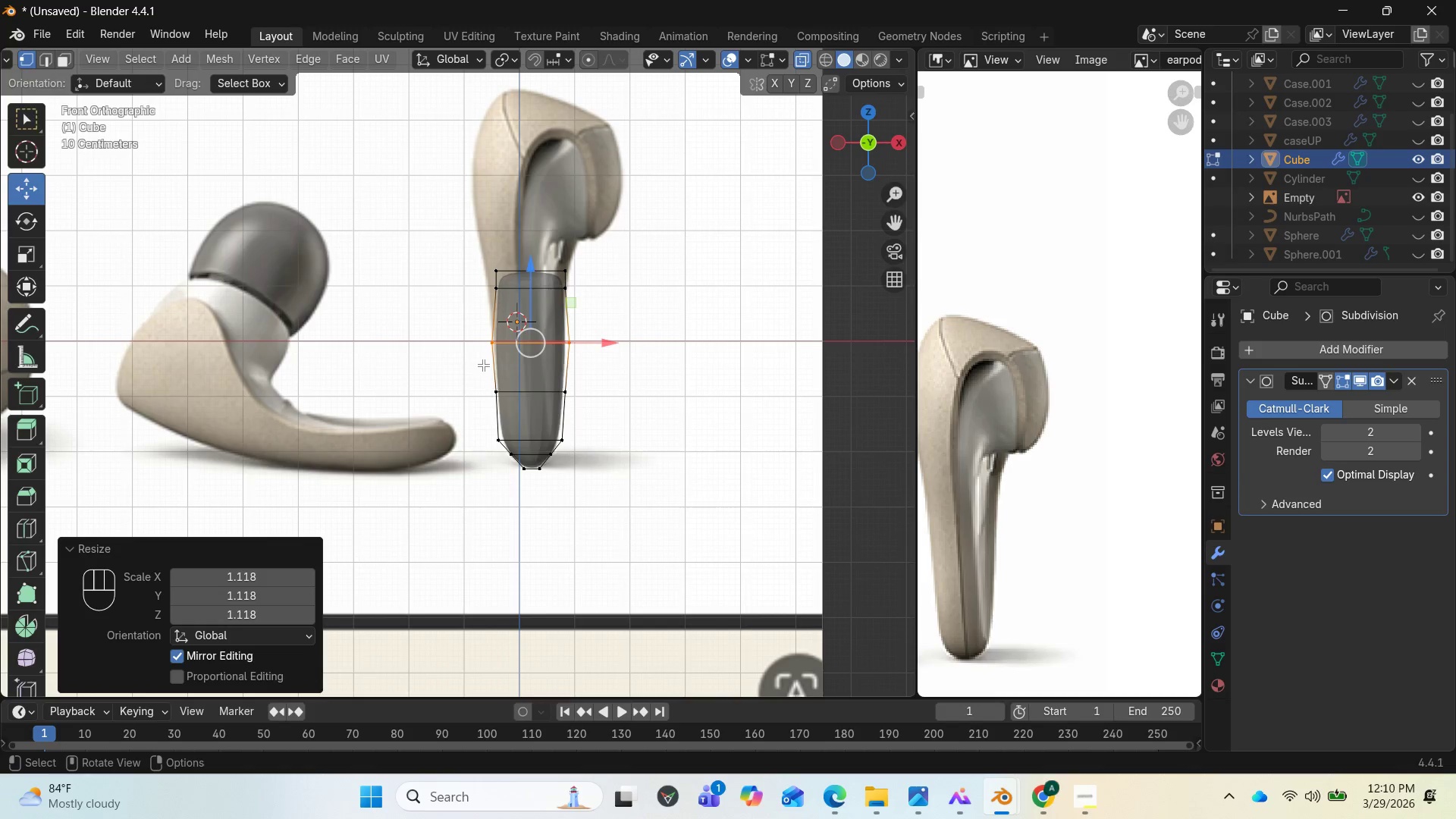 
left_click_drag(start_coordinate=[480, 361], to_coordinate=[586, 412])
 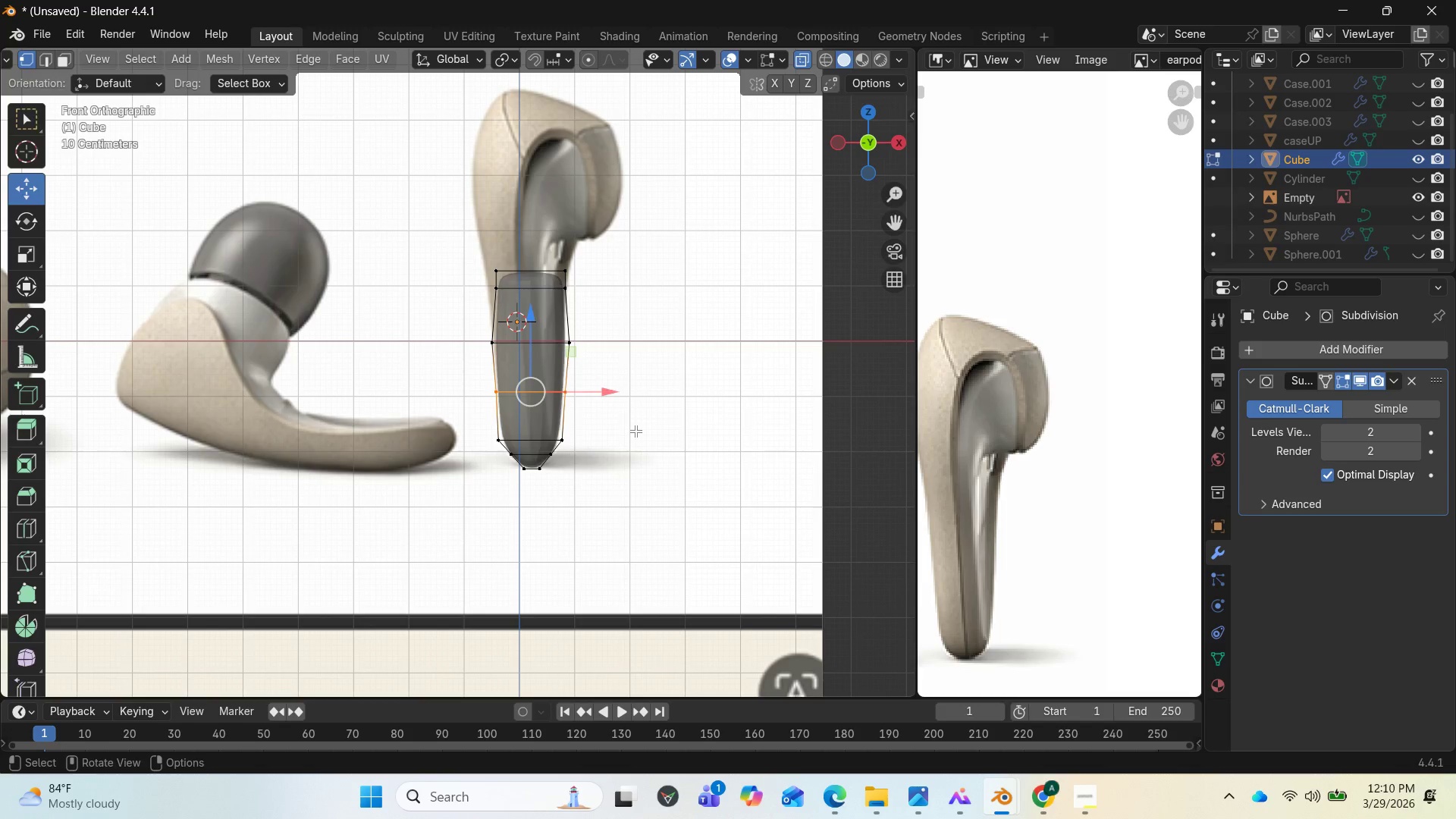 
key(S)
 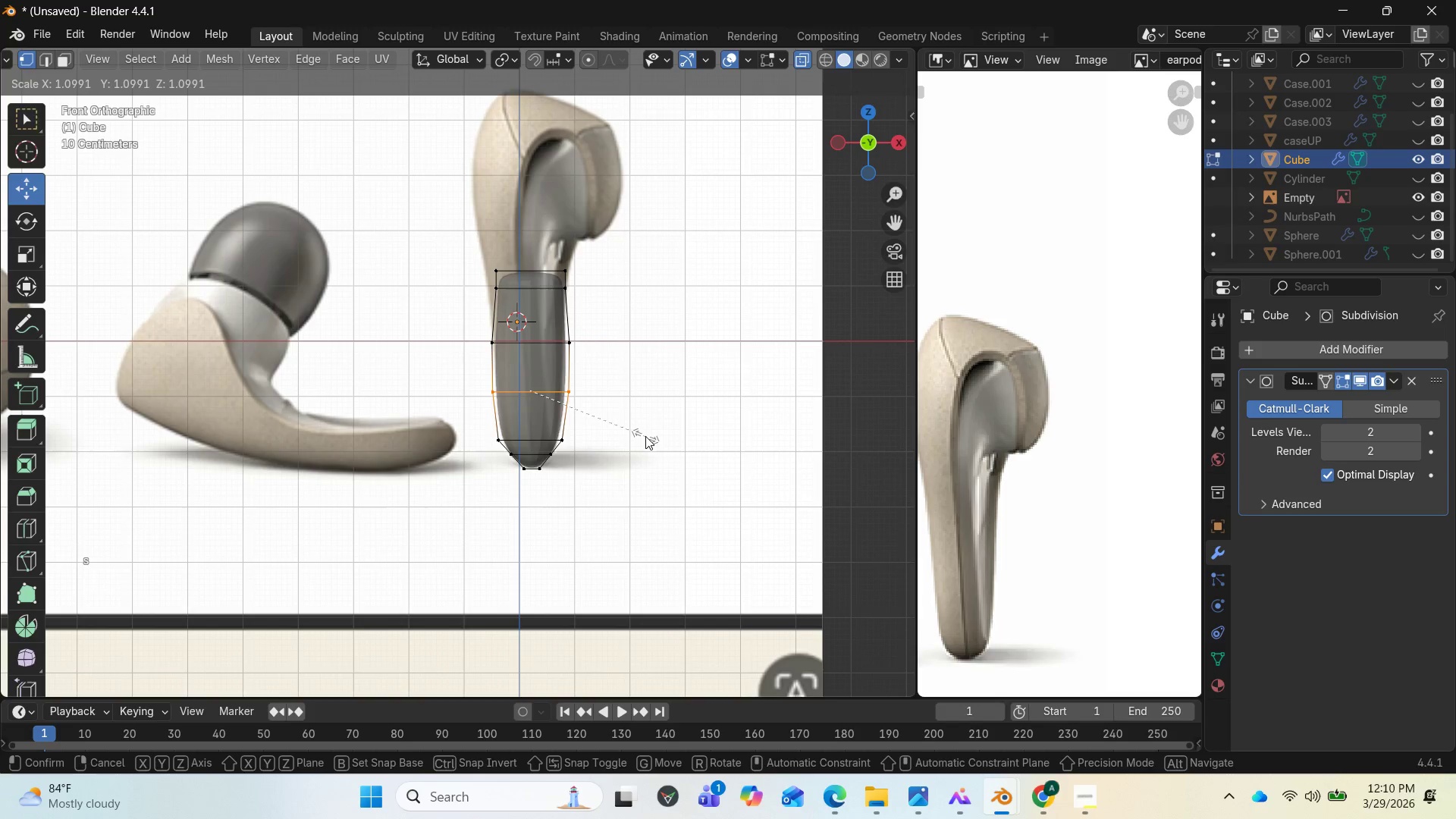 
left_click([640, 434])
 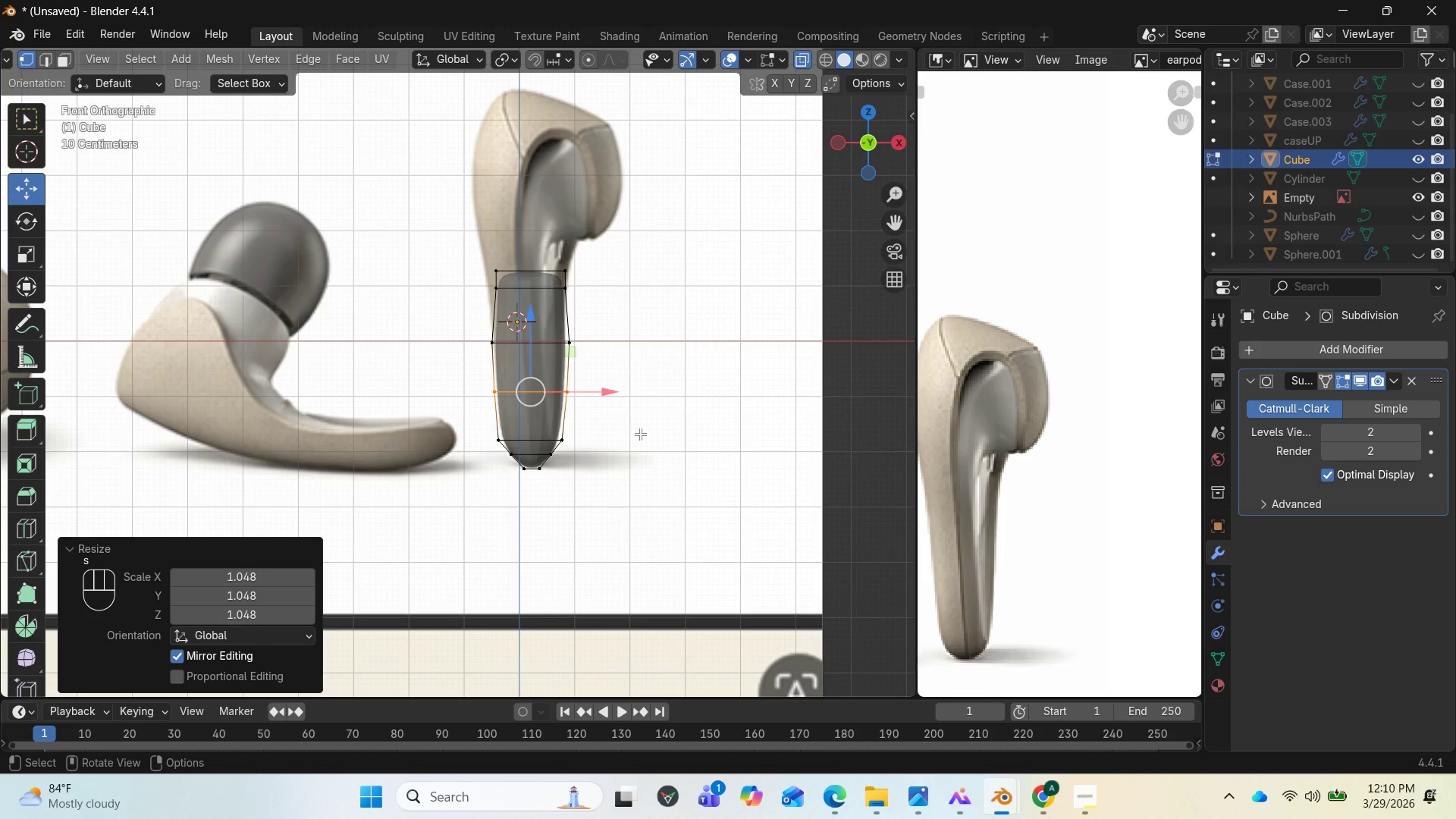 
scroll: coordinate [665, 450], scroll_direction: up, amount: 2.0
 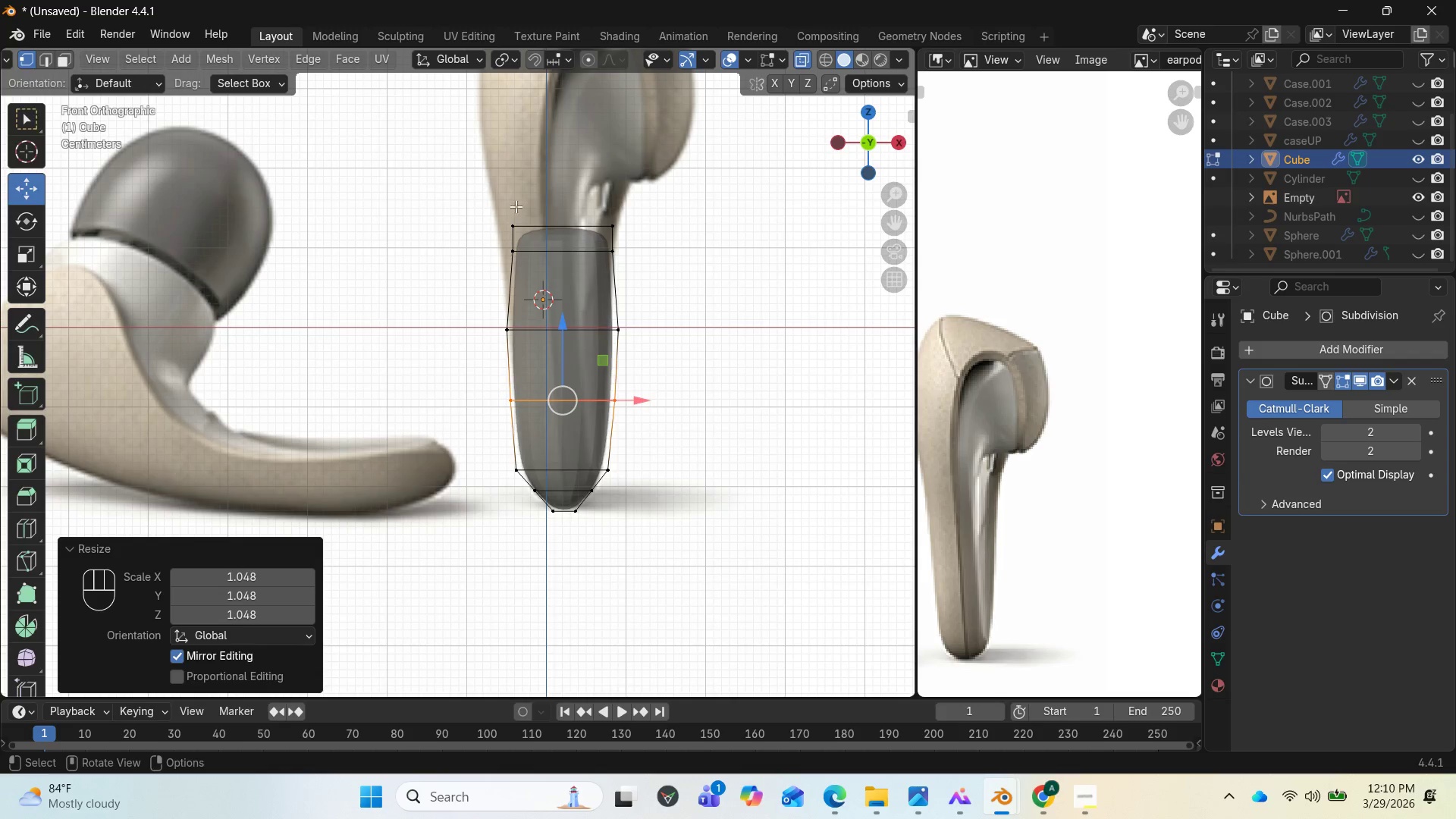 
left_click_drag(start_coordinate=[482, 177], to_coordinate=[659, 242])
 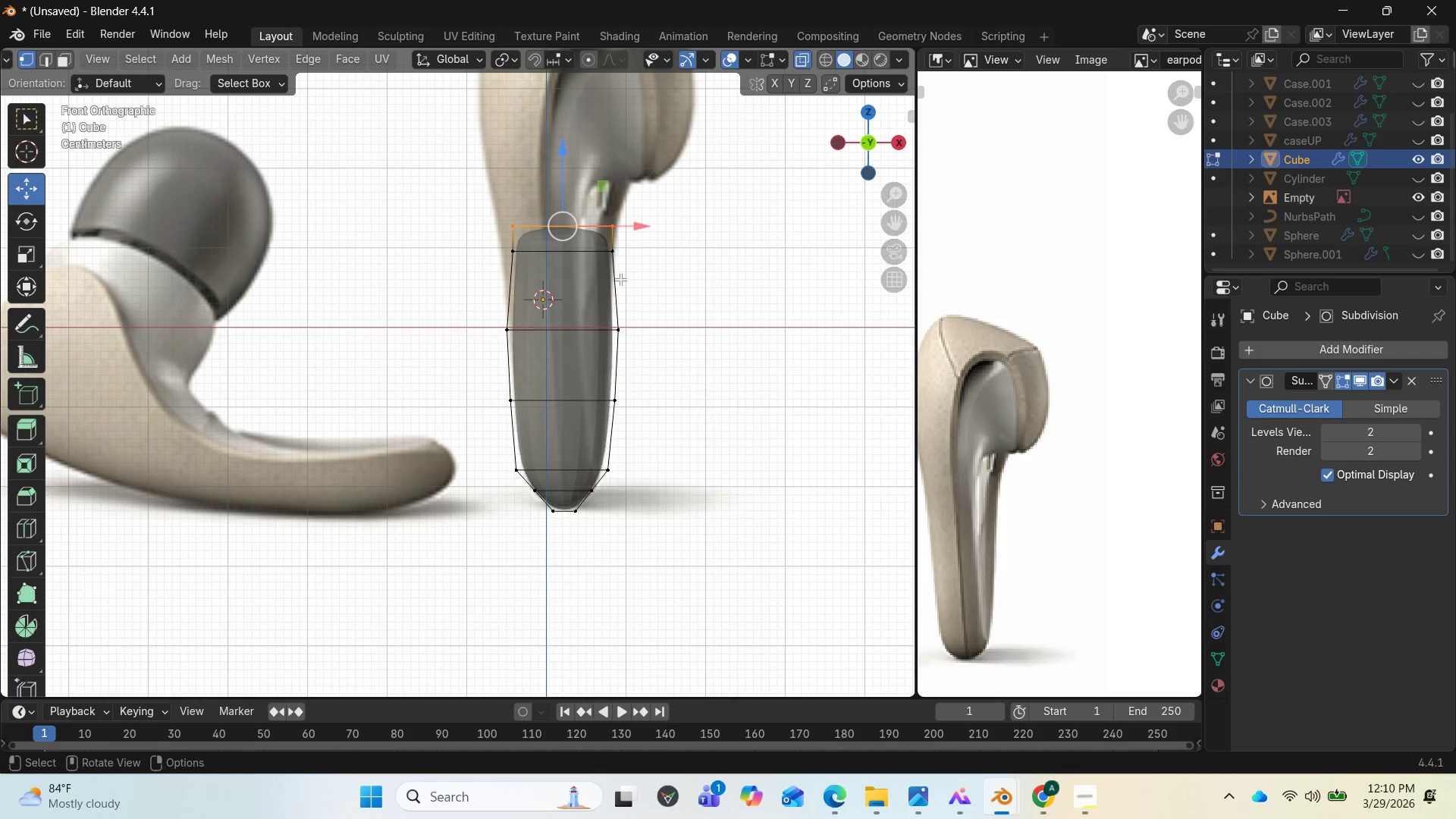 
left_click_drag(start_coordinate=[503, 234], to_coordinate=[643, 283])
 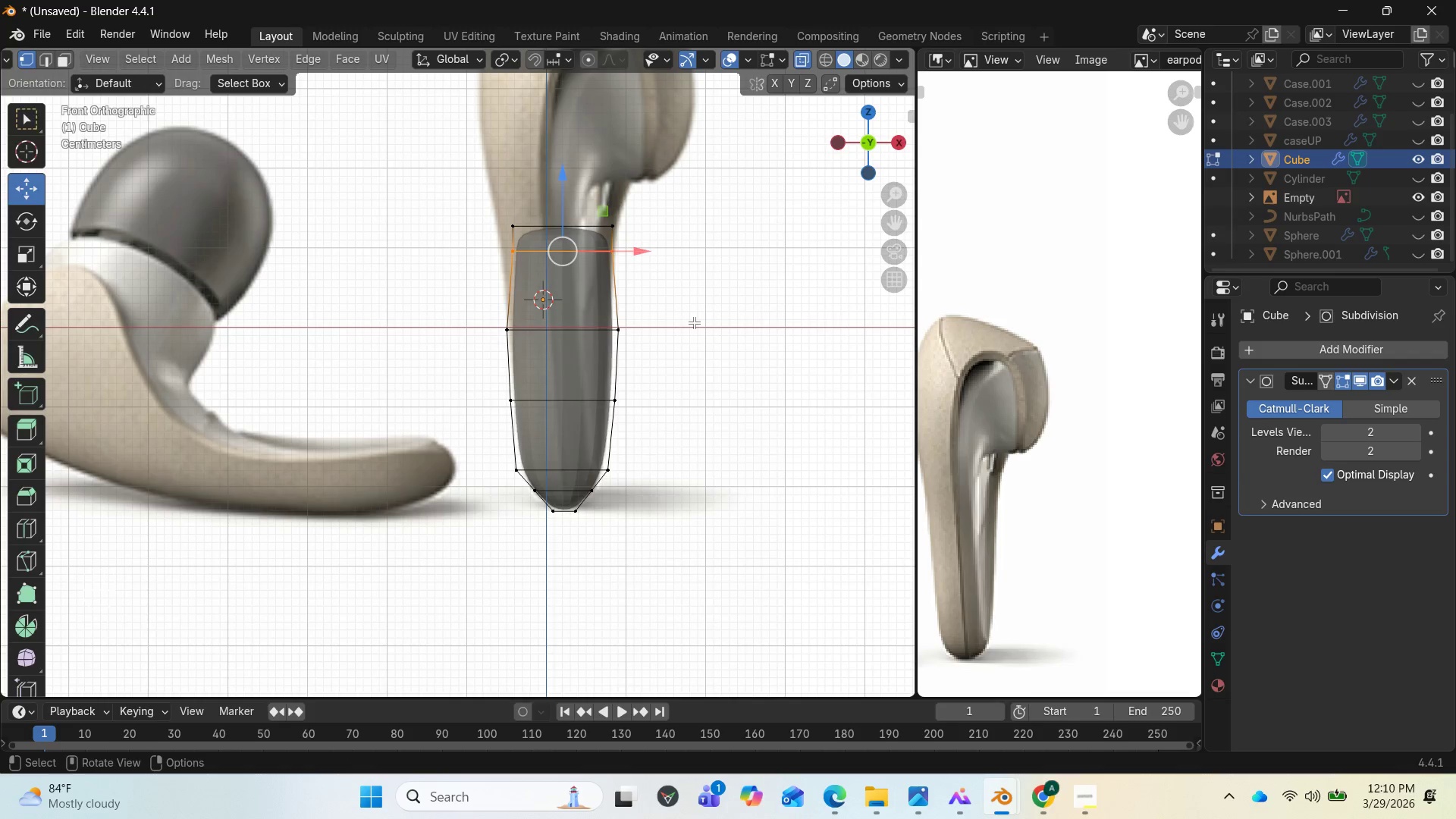 
key(S)
 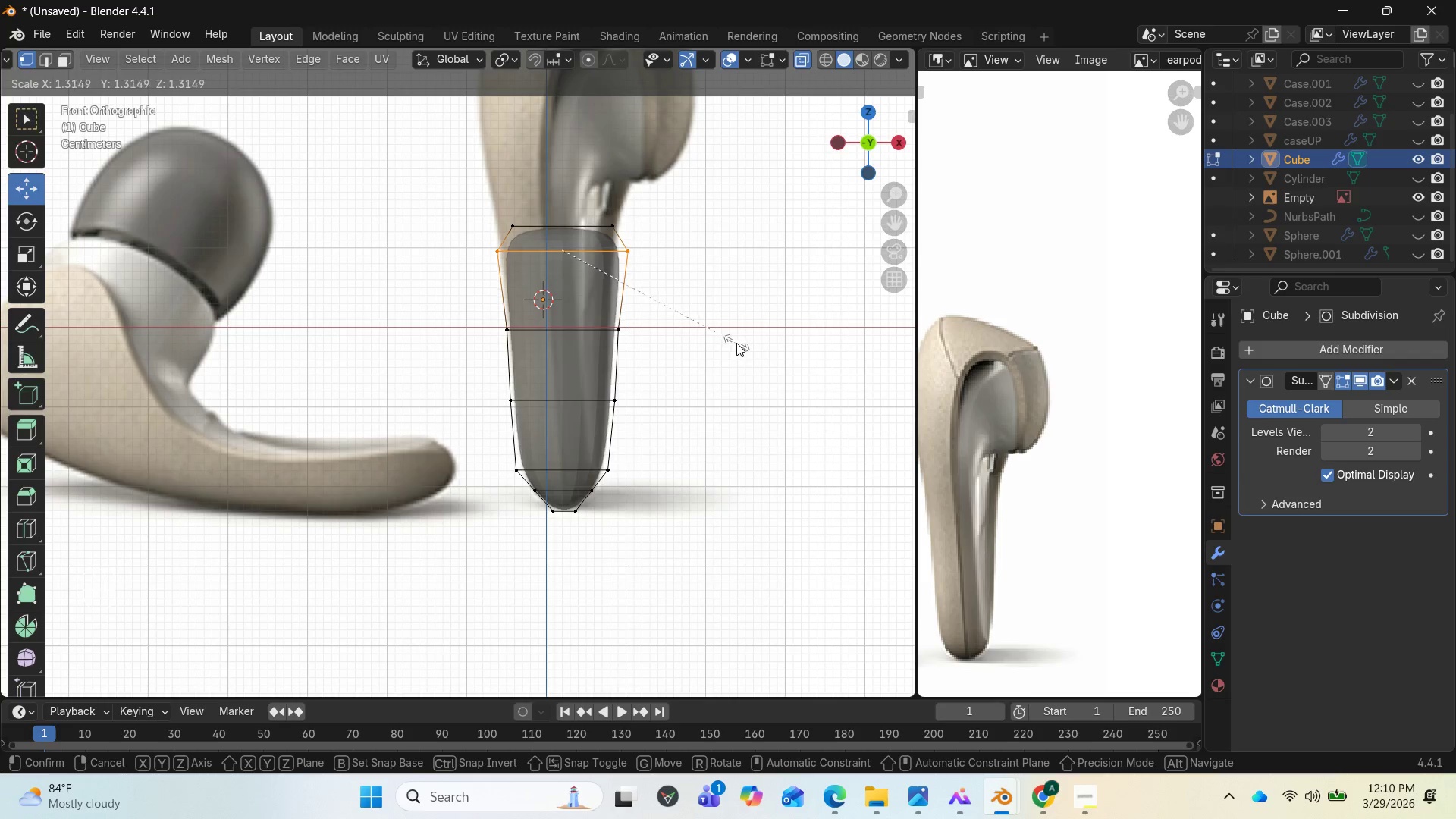 
wait(7.39)
 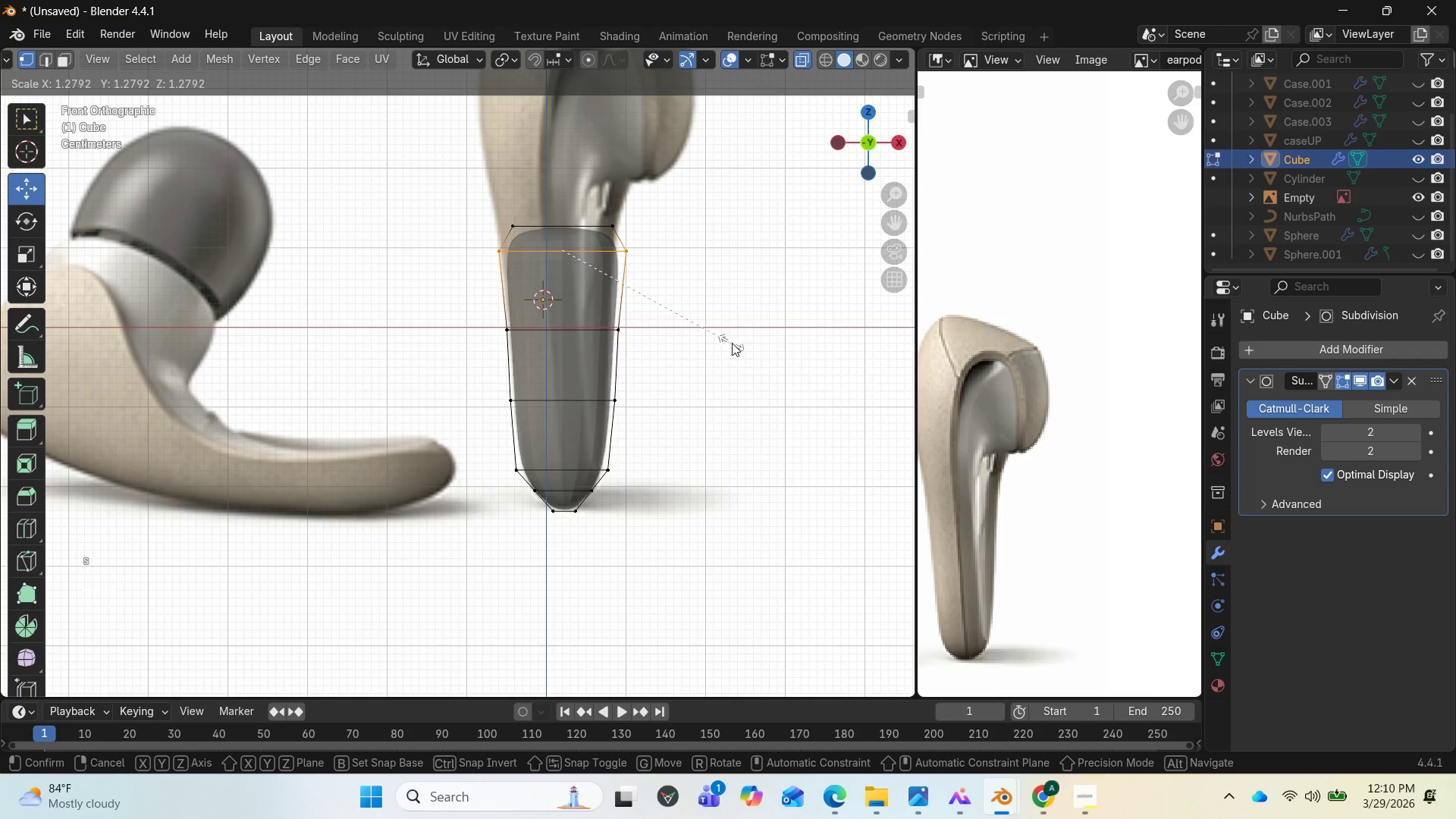 
left_click([737, 344])
 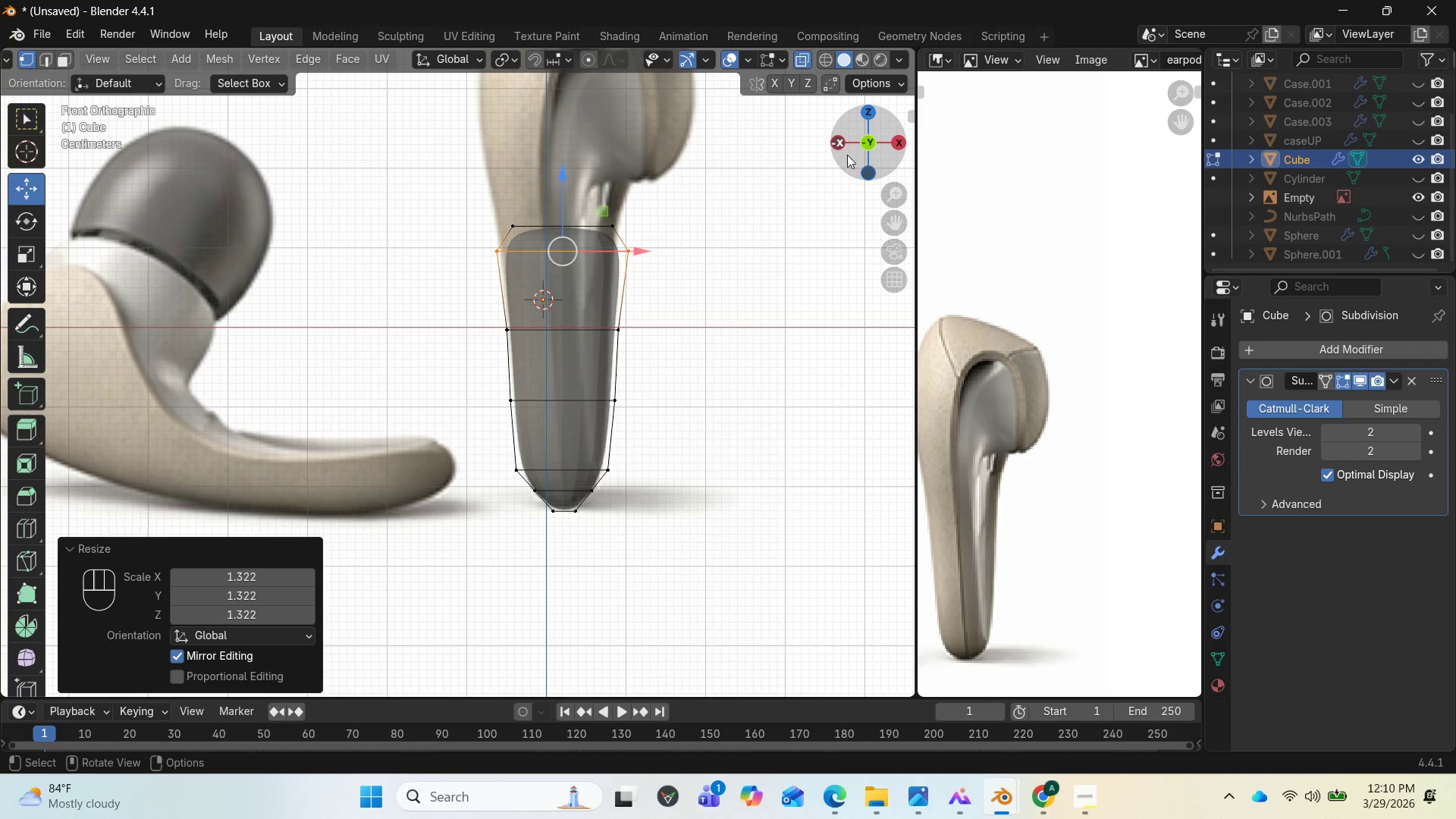 
left_click_drag(start_coordinate=[870, 152], to_coordinate=[707, 174])
 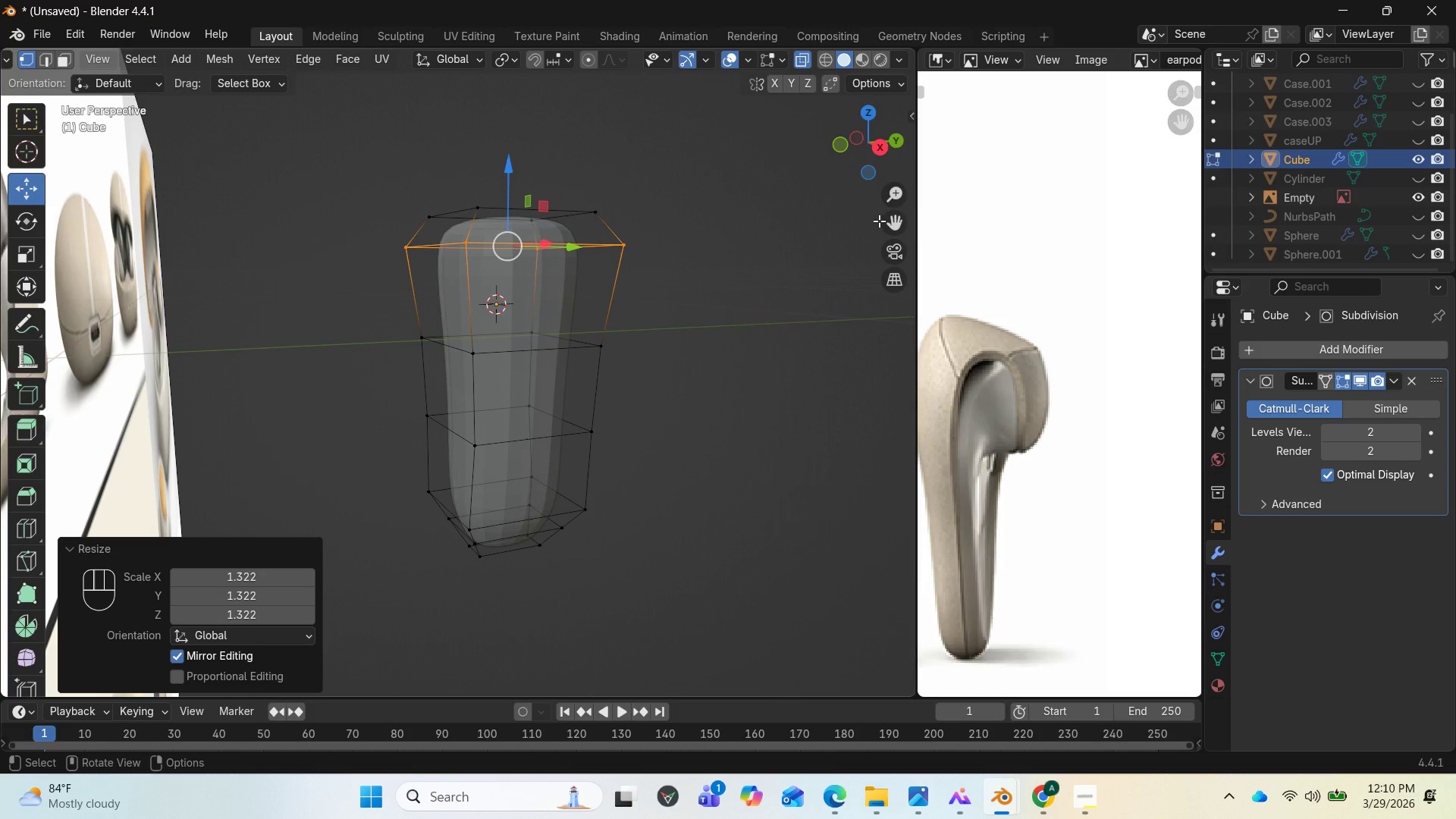 
key(End)
 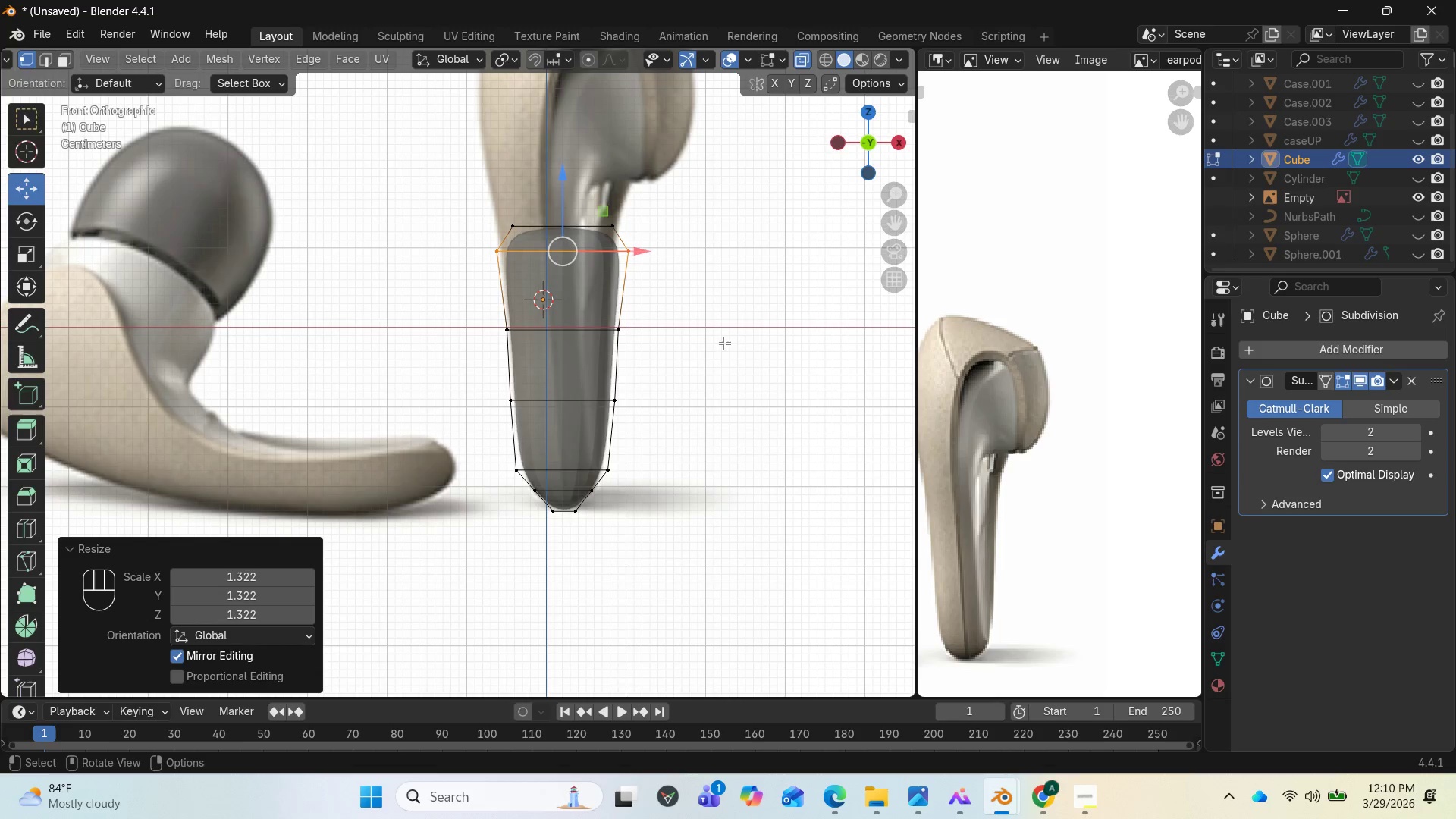 
wait(5.59)
 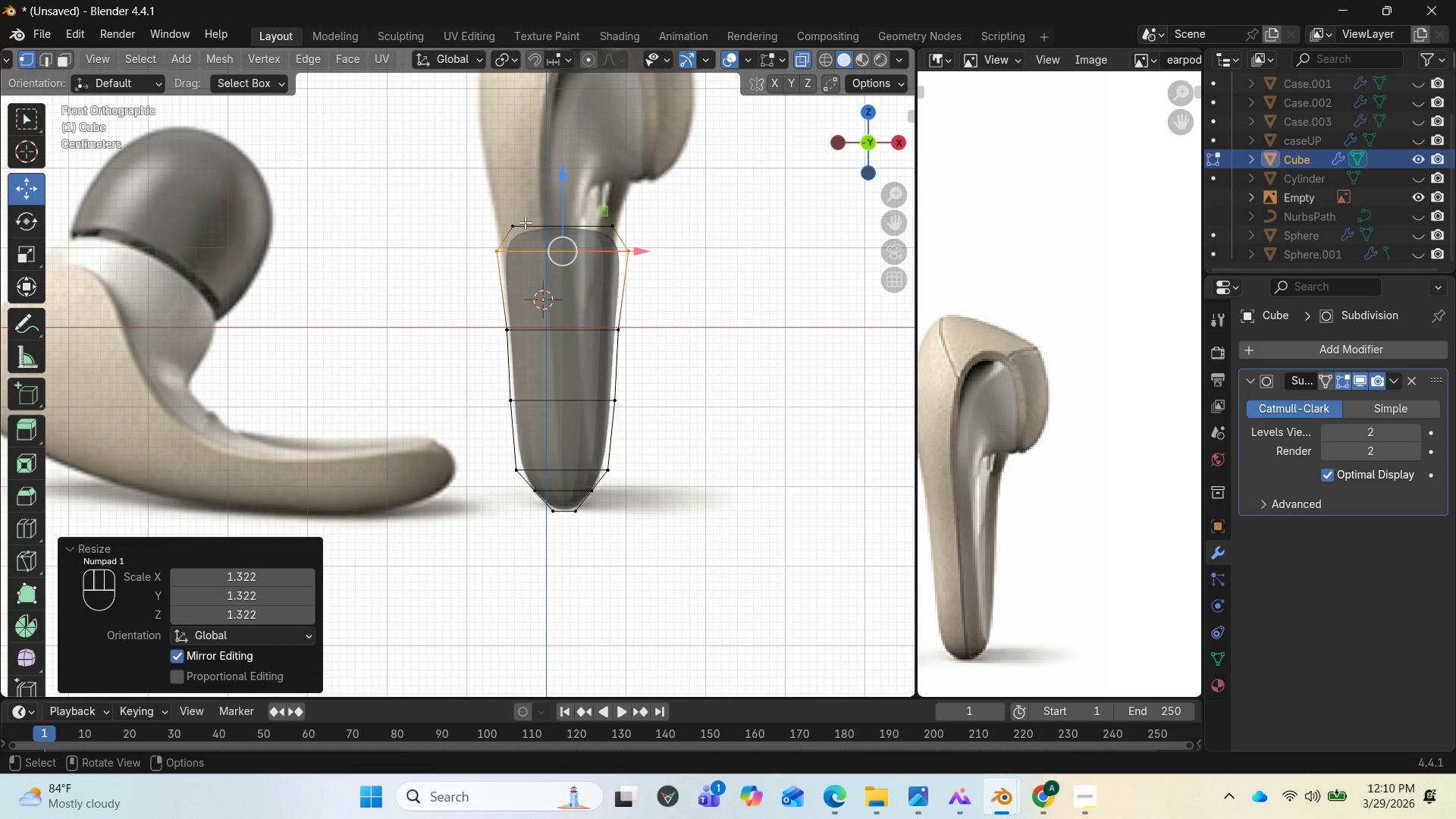 
type(sx)
 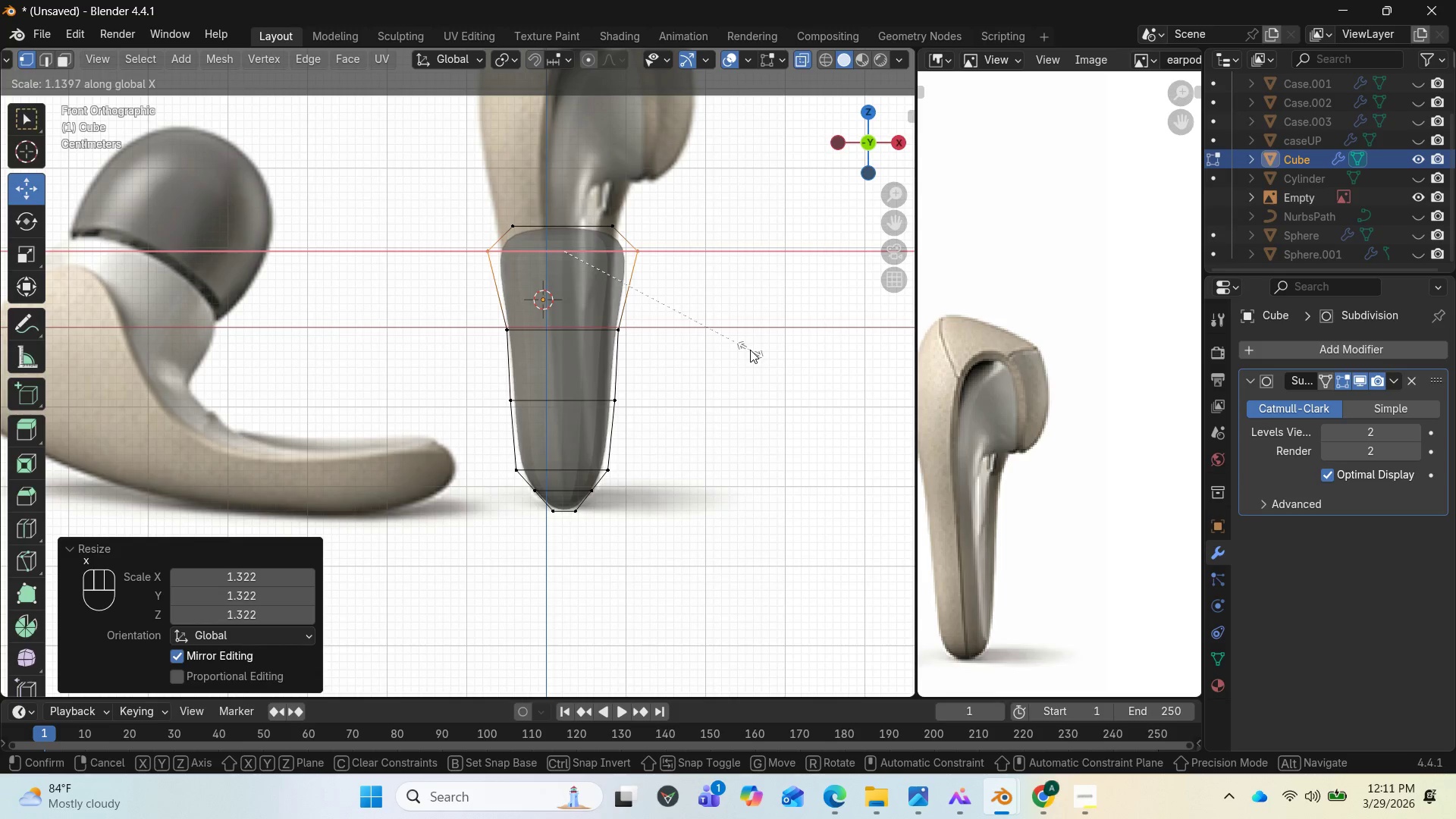 
left_click([750, 350])
 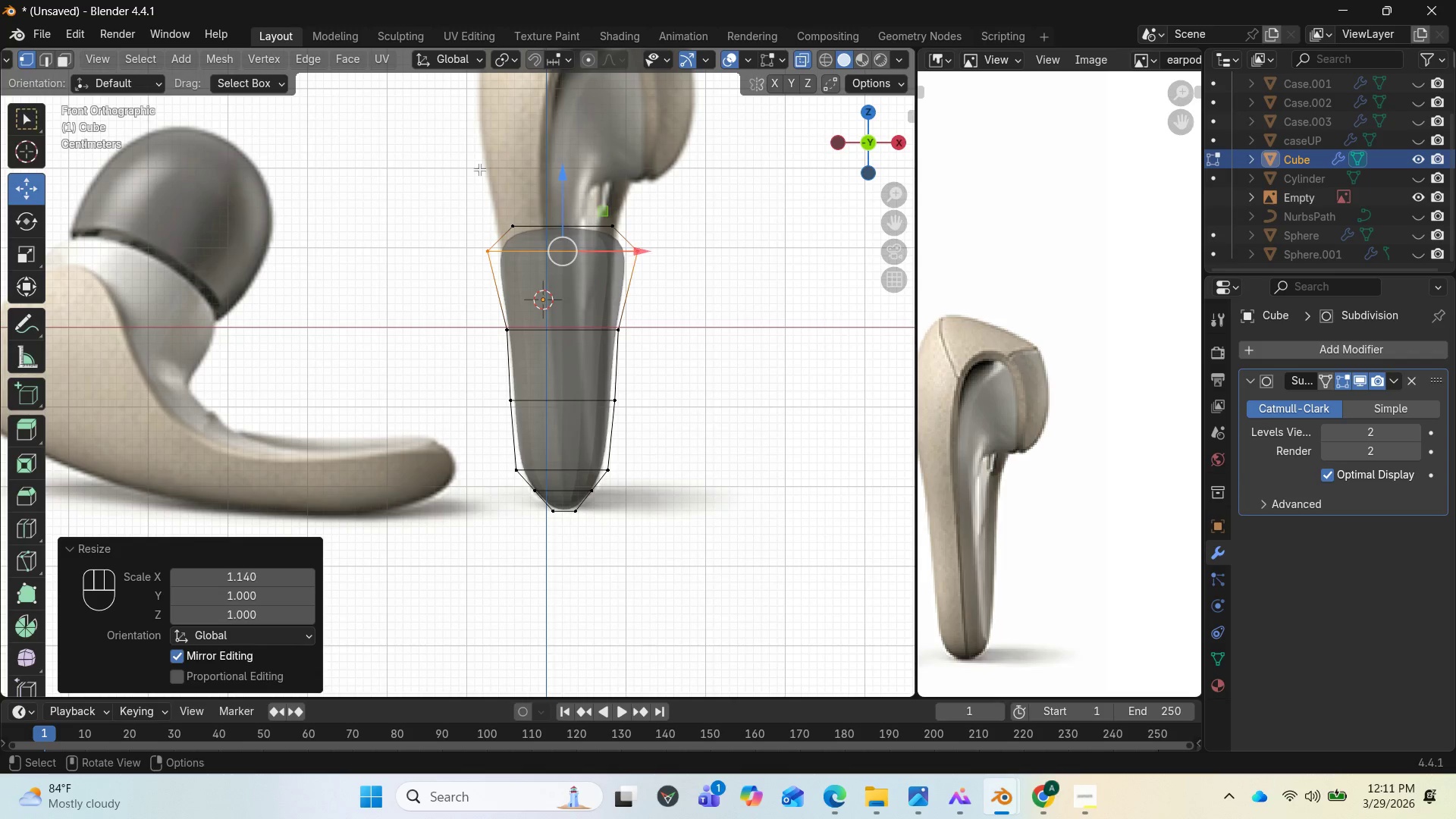 
left_click_drag(start_coordinate=[439, 143], to_coordinate=[657, 233])
 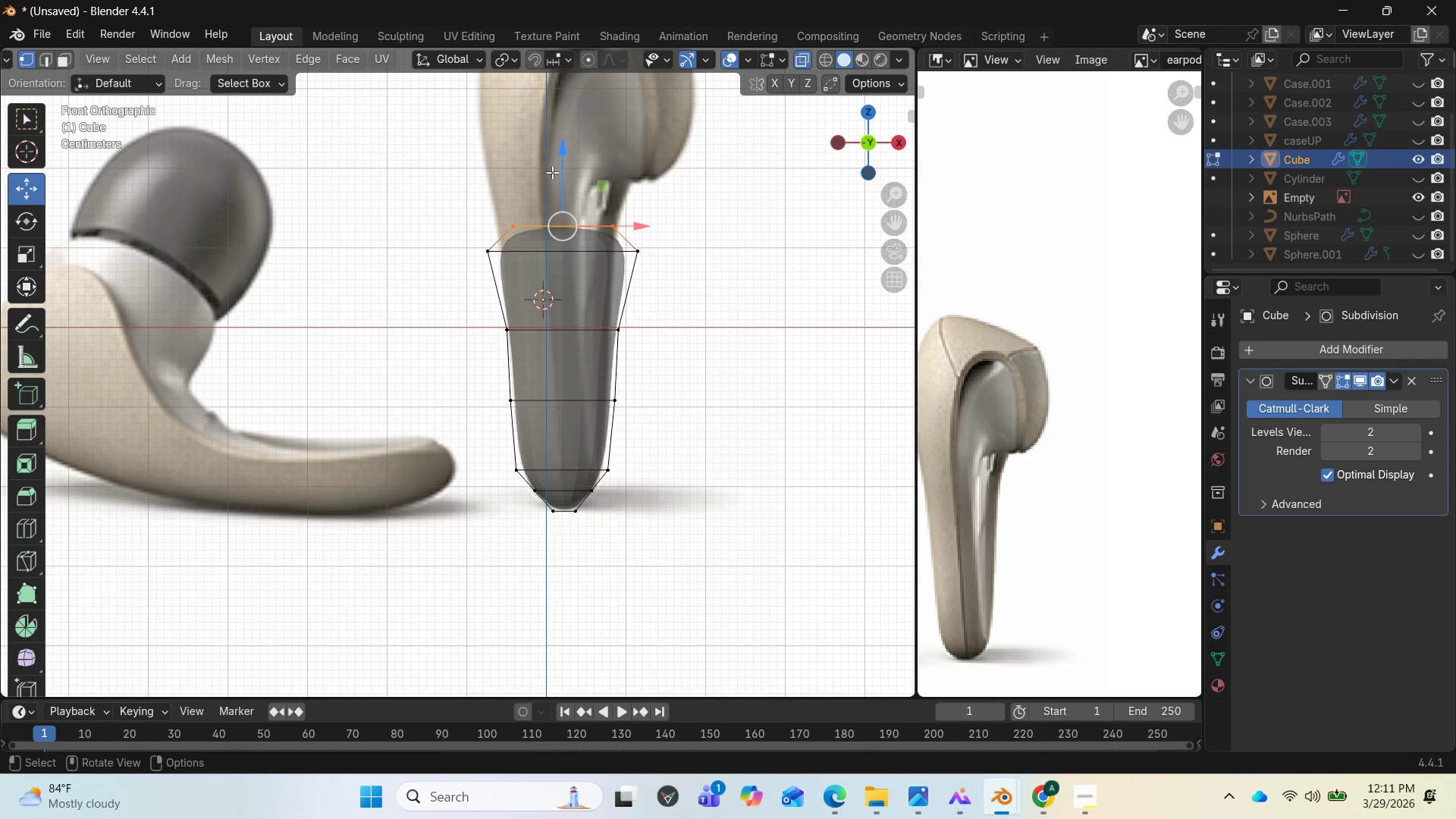 
left_click_drag(start_coordinate=[557, 161], to_coordinate=[560, 118])
 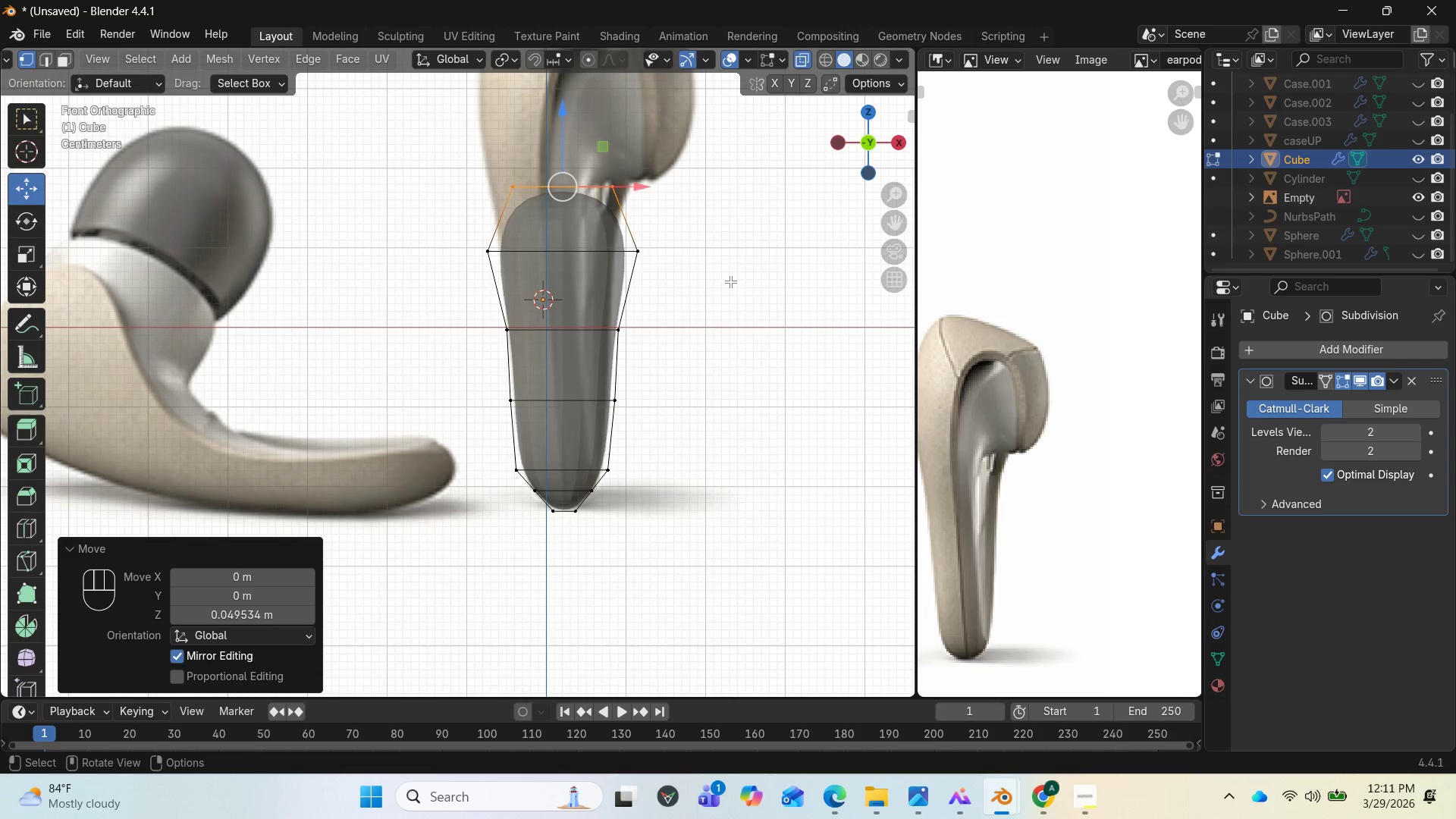 
type(sx)
 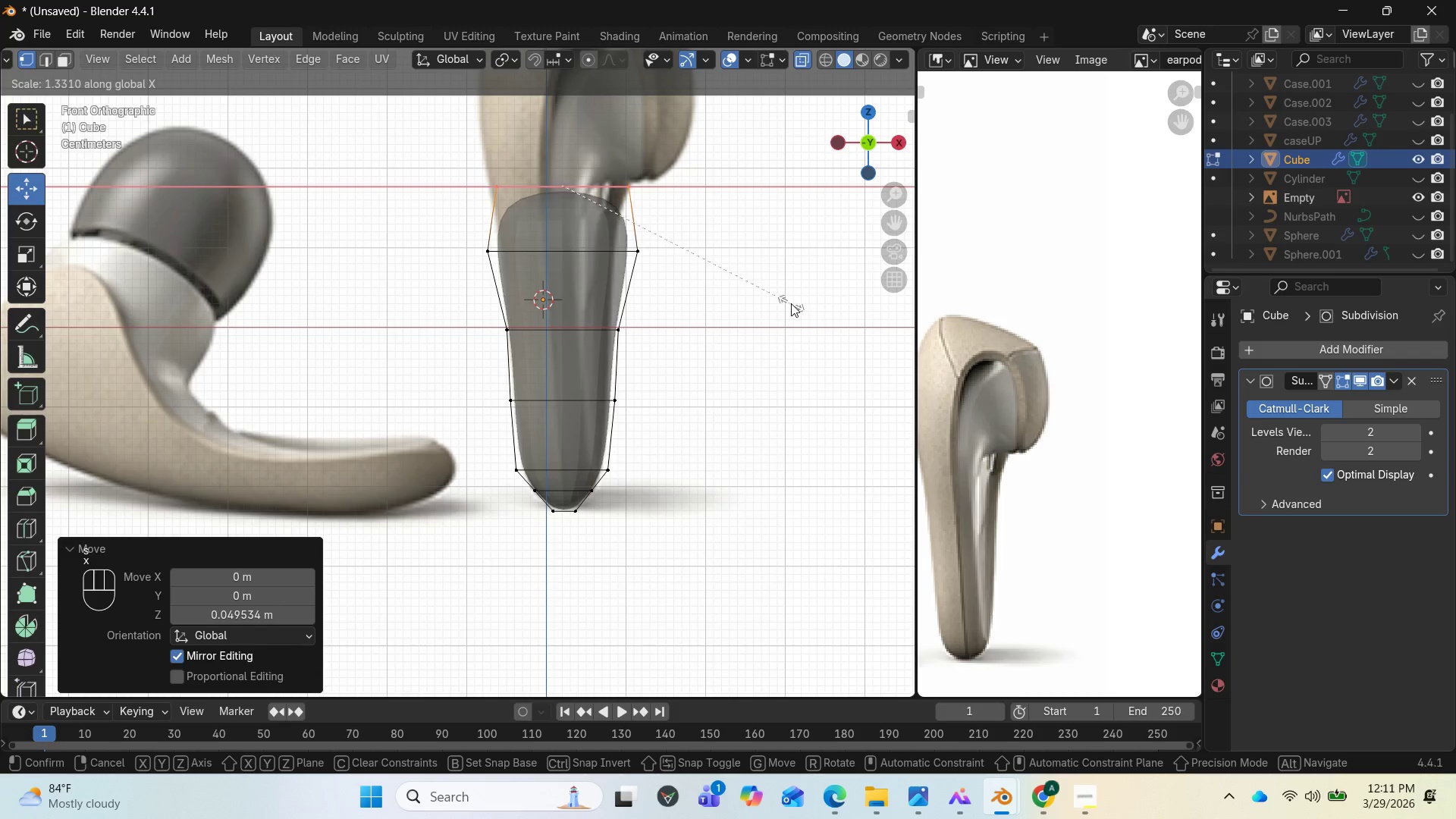 
left_click([791, 303])
 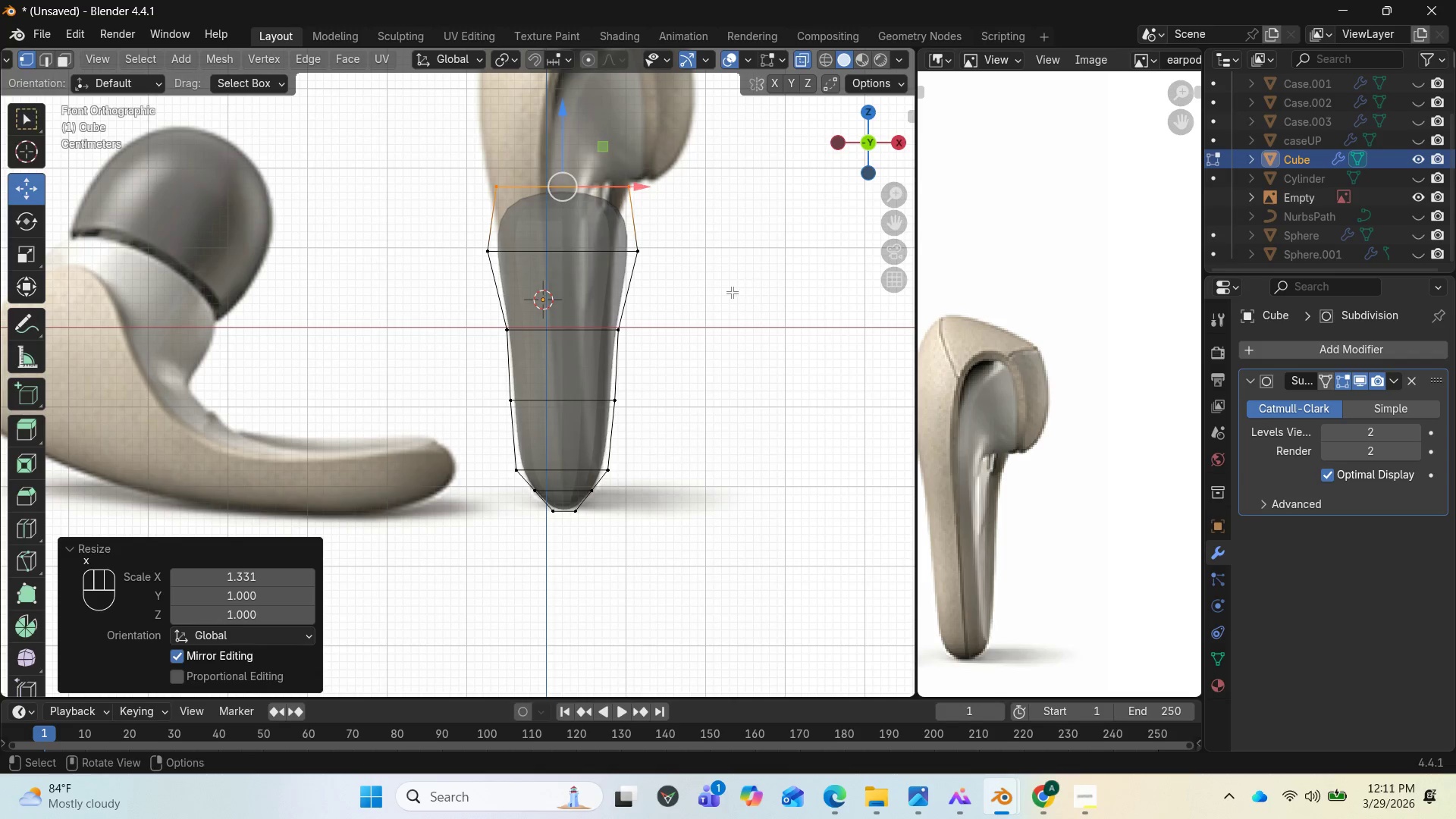 
scroll: coordinate [728, 297], scroll_direction: down, amount: 3.0
 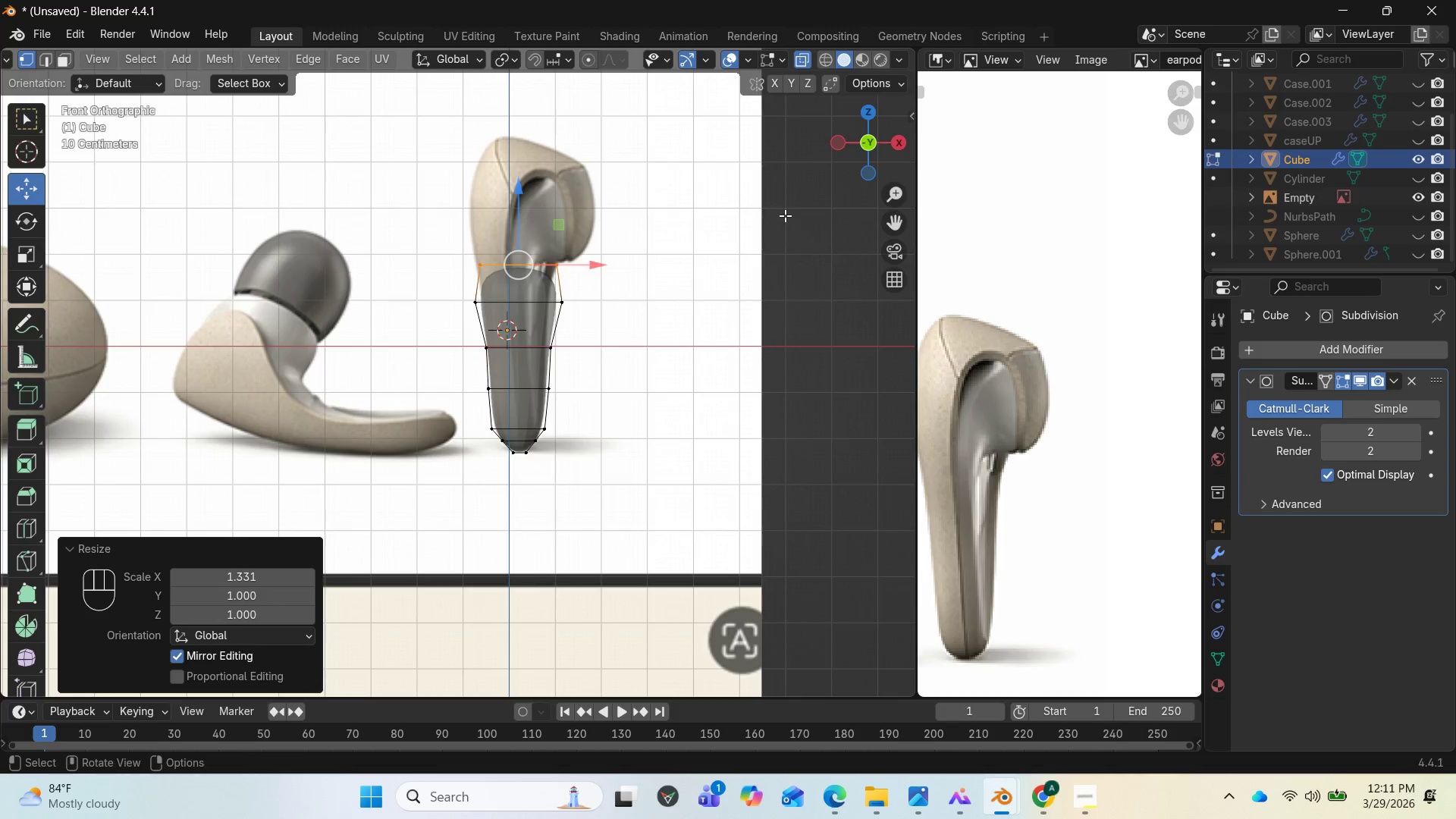 
wait(7.31)
 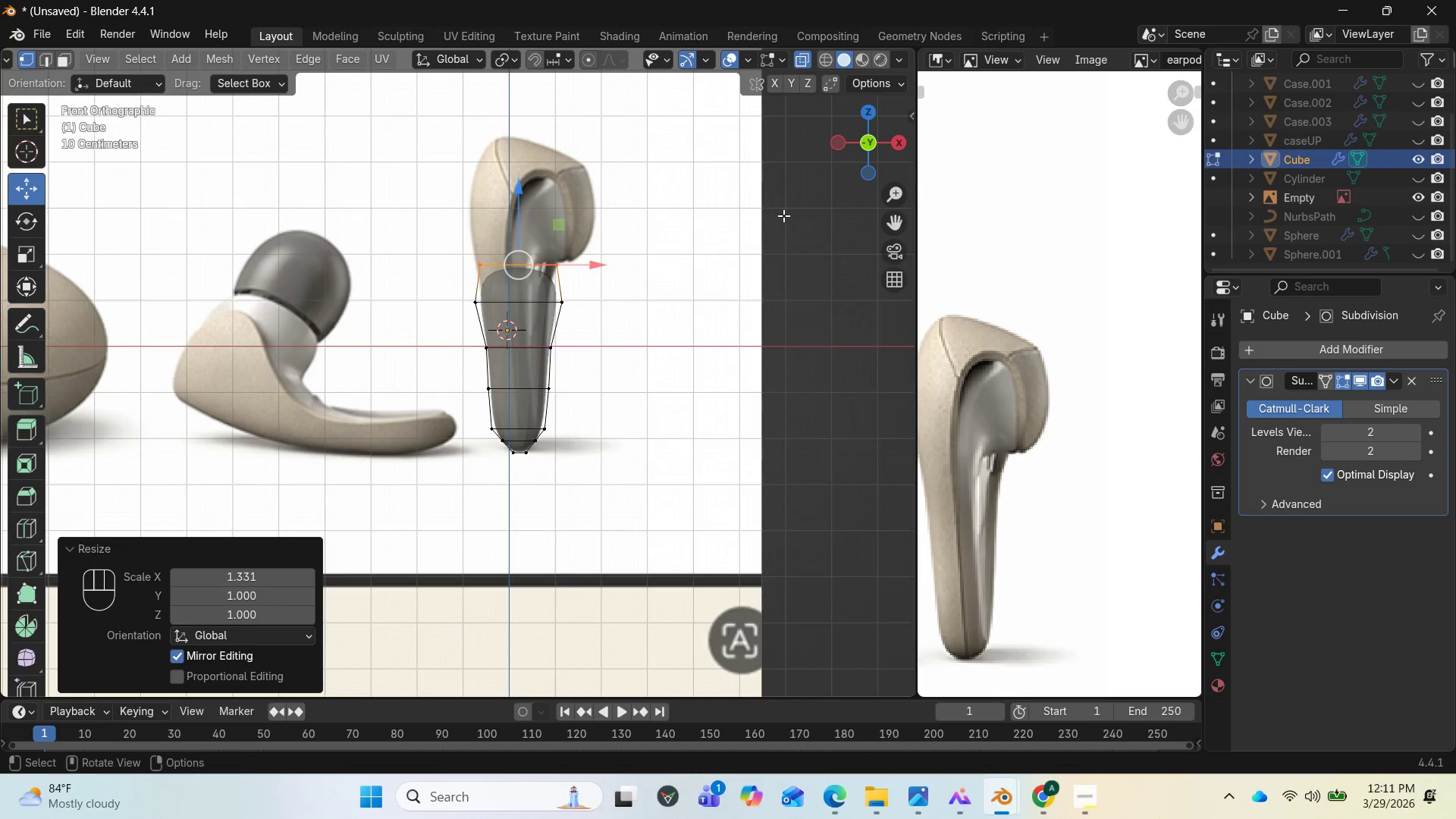 
key(E)
 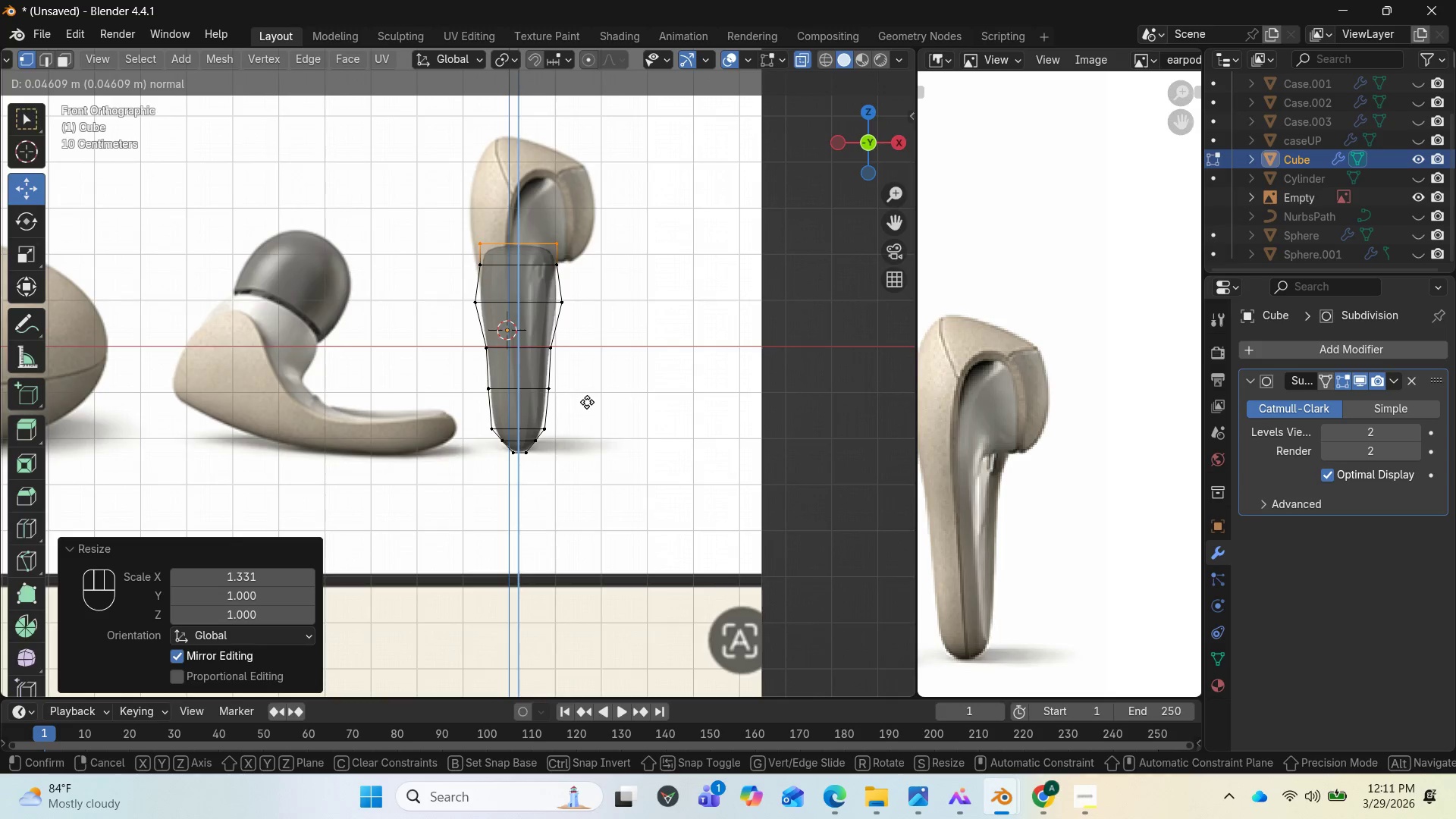 
wait(6.95)
 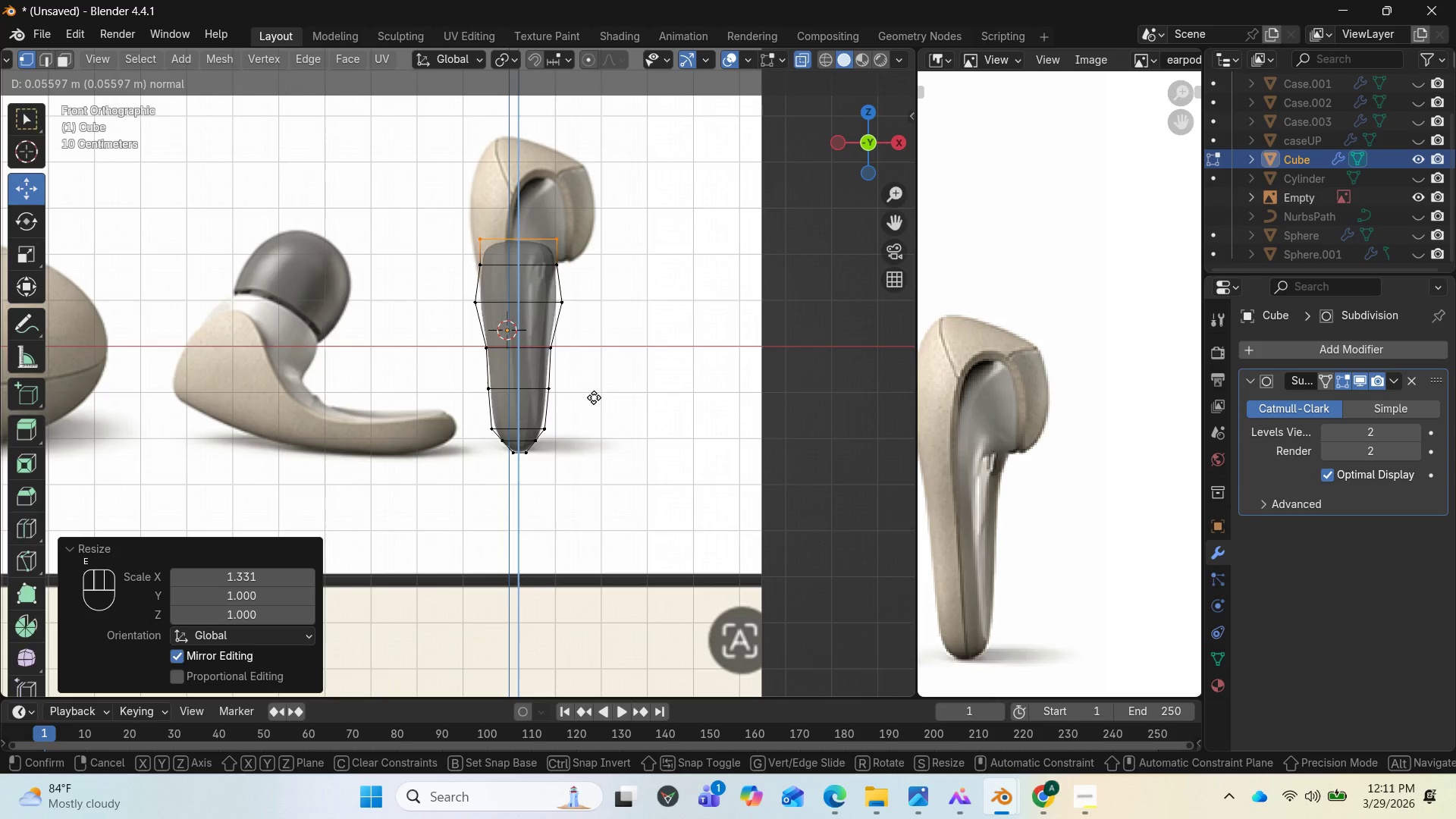 
left_click([587, 402])
 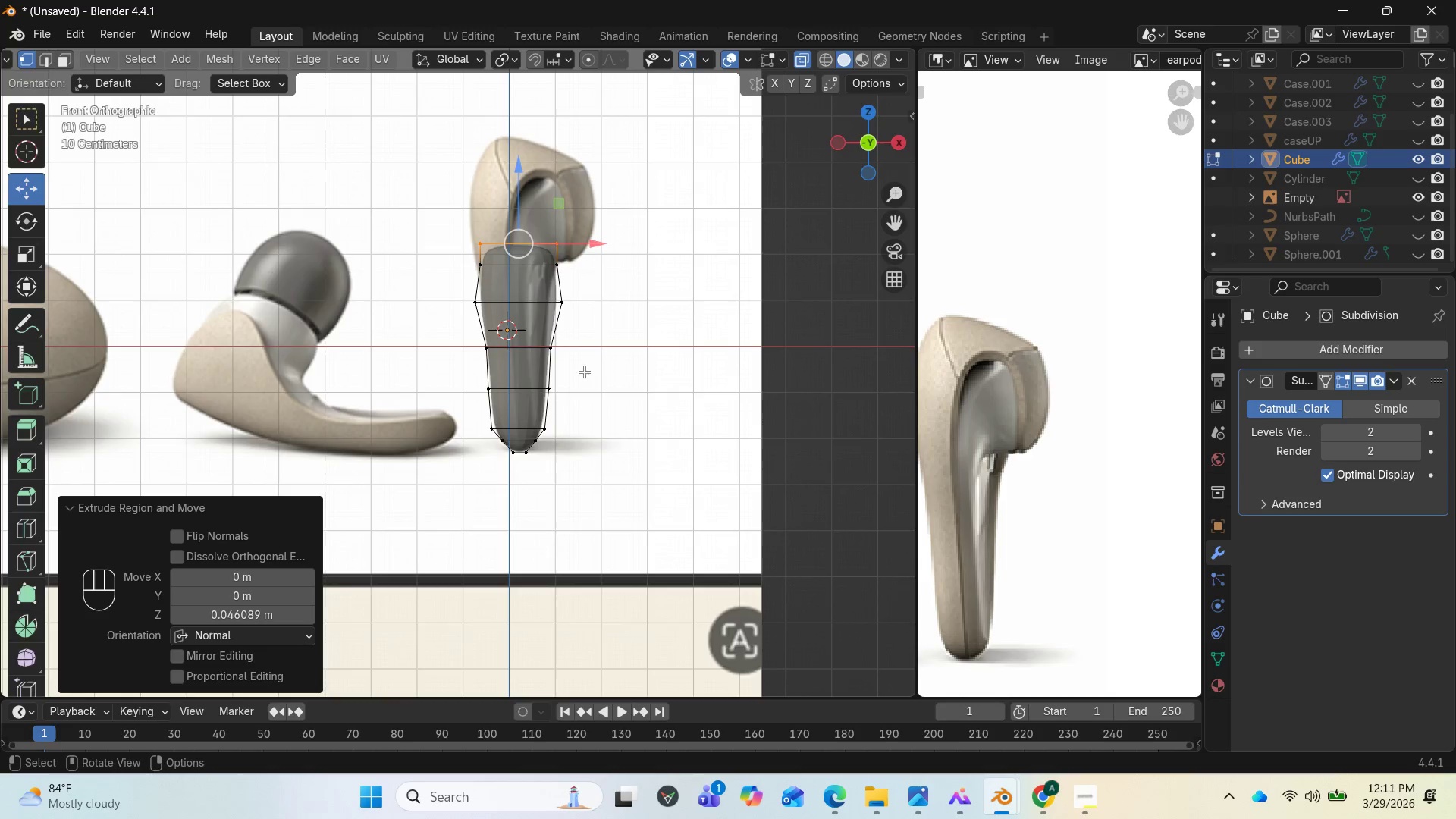 
scroll: coordinate [561, 322], scroll_direction: up, amount: 2.0
 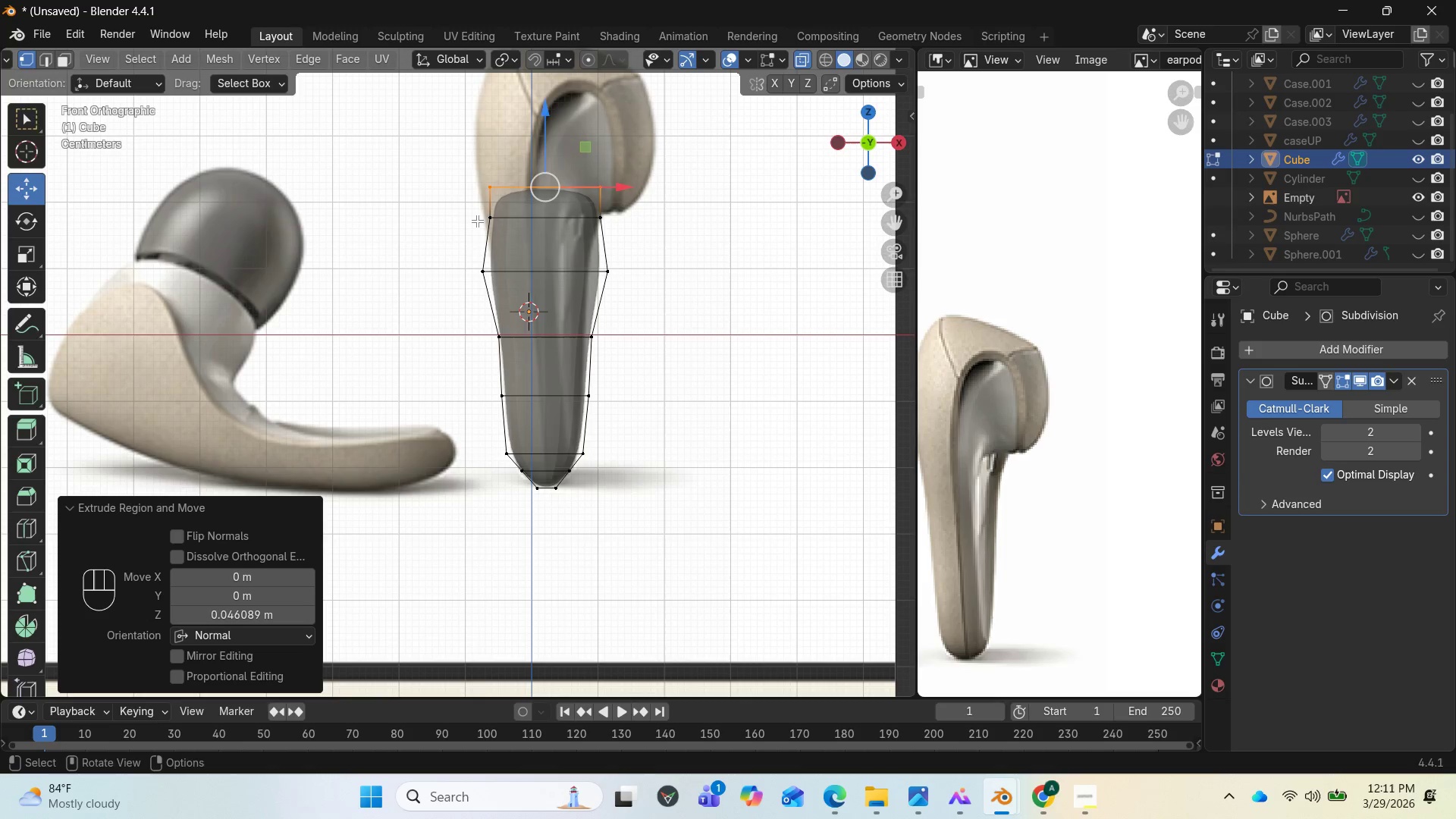 
wait(5.37)
 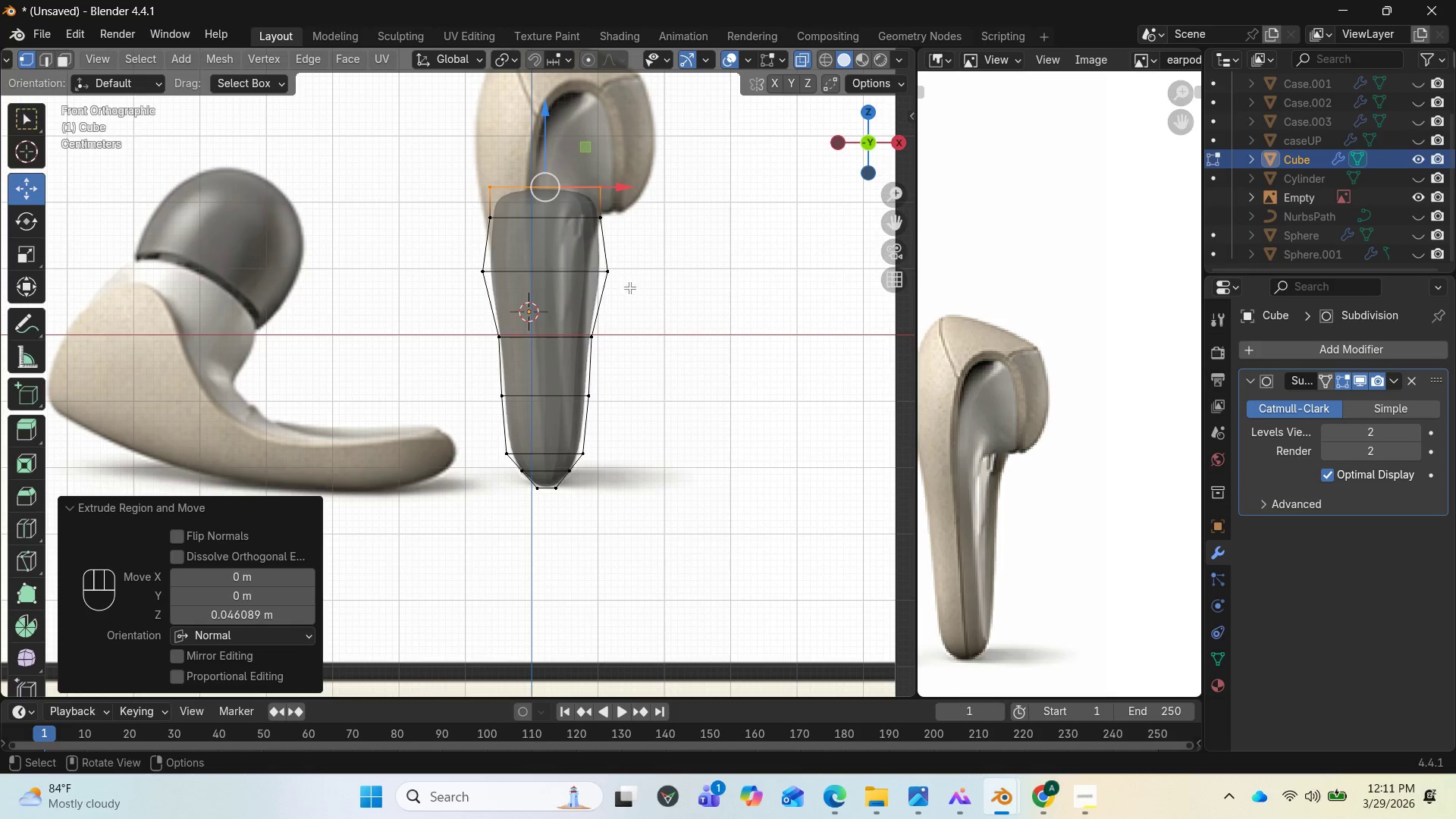 
left_click_drag(start_coordinate=[454, 259], to_coordinate=[626, 309])
 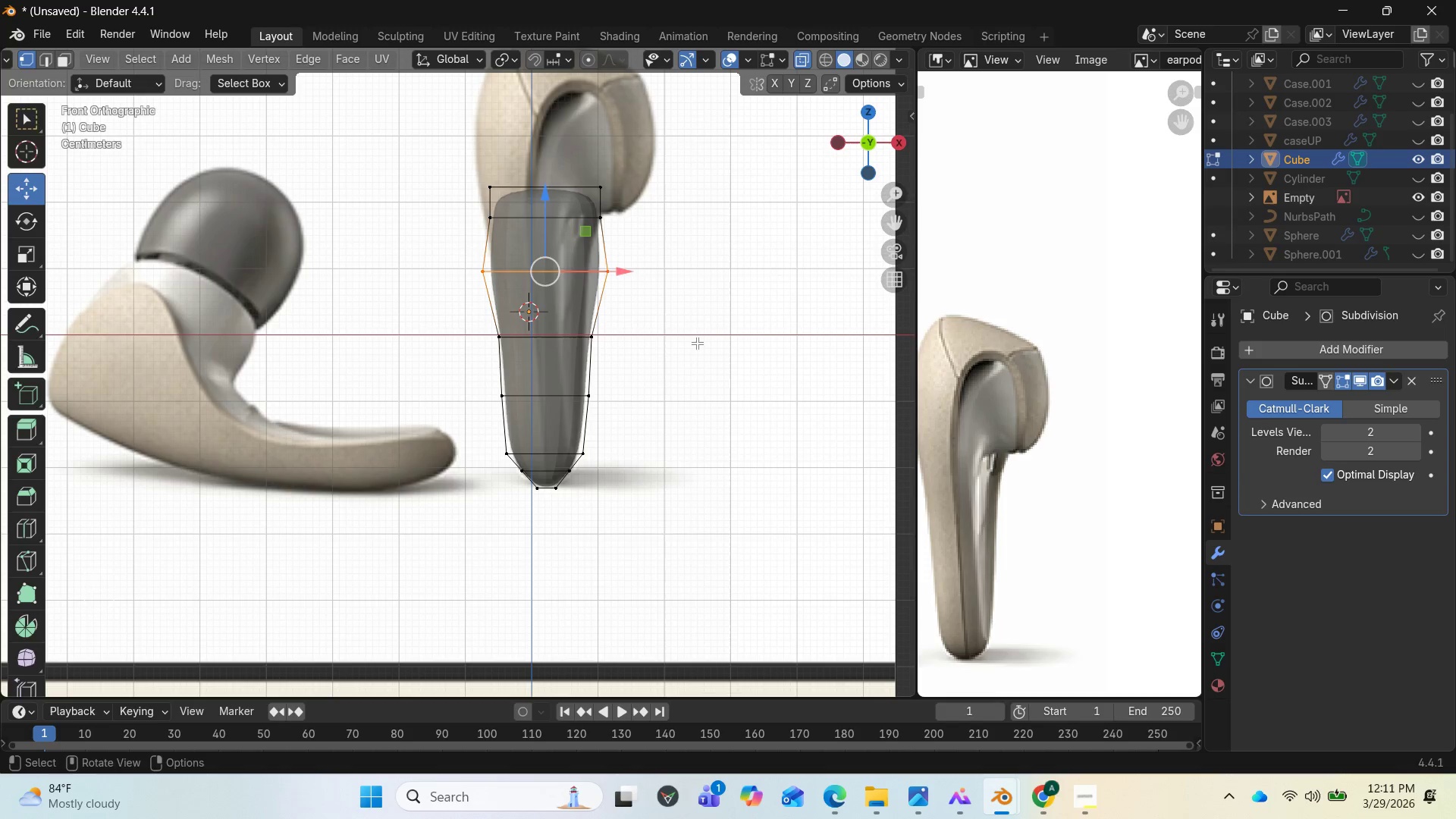 
type(sx)
 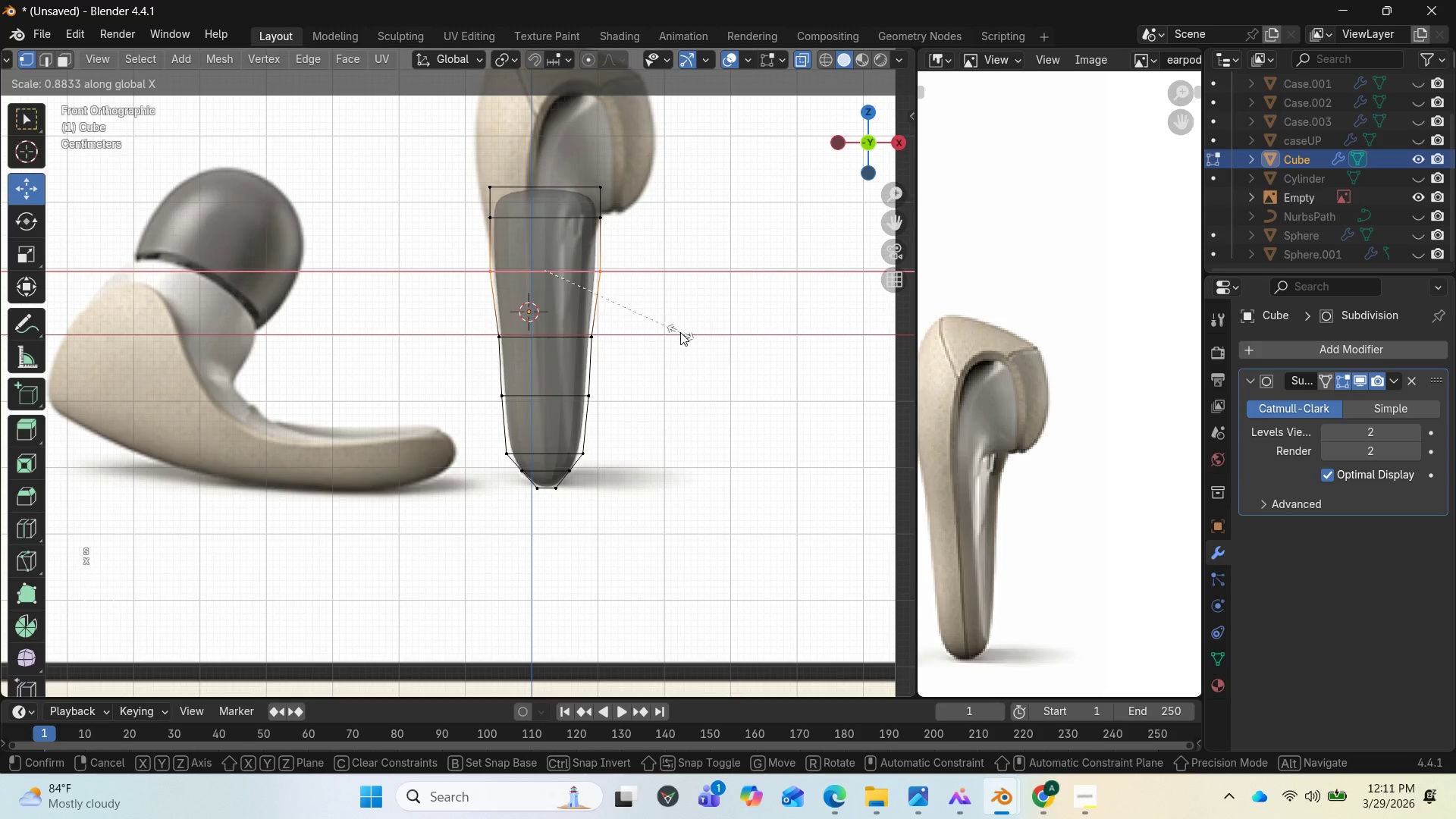 
left_click([680, 332])
 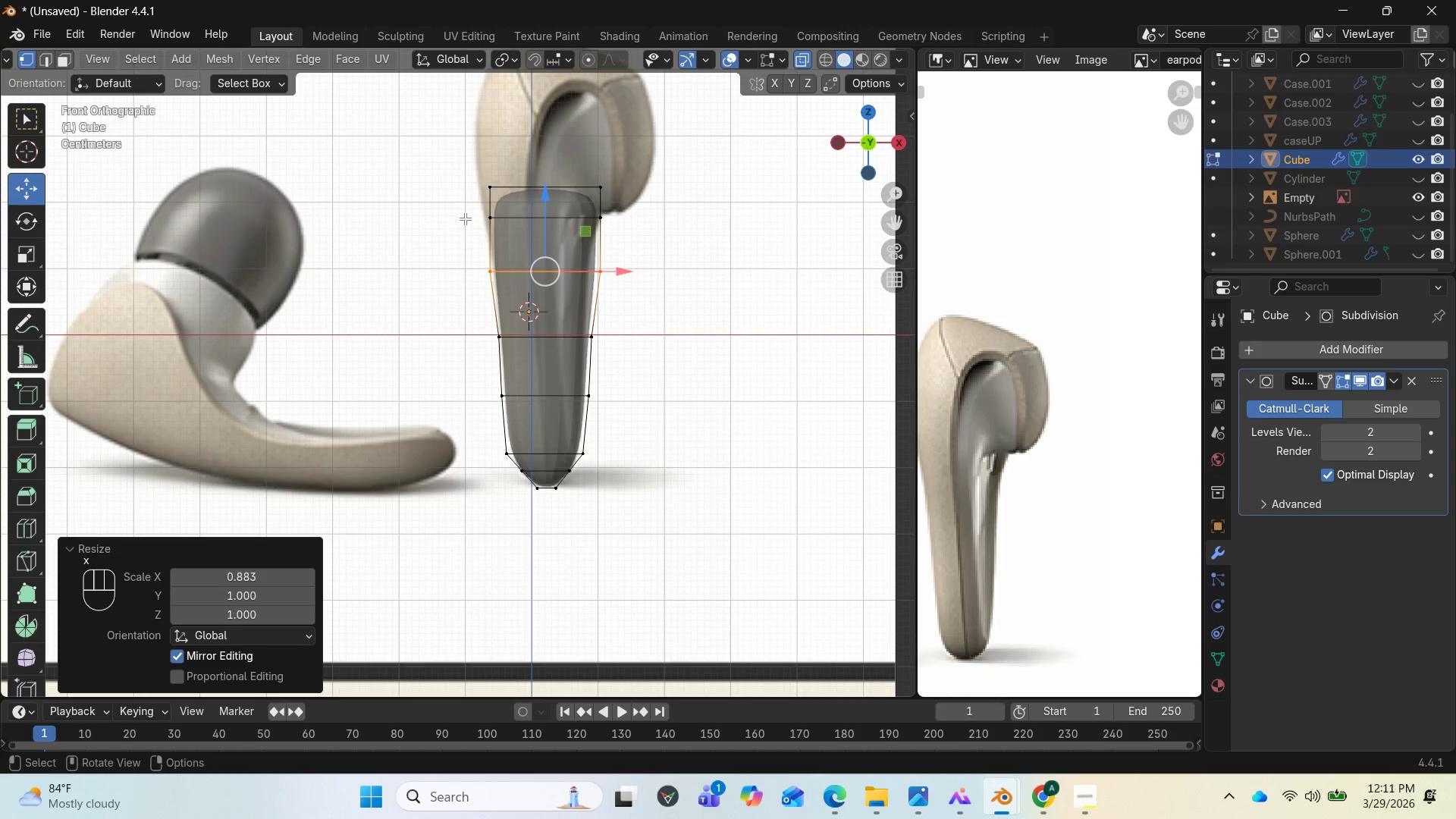 
left_click_drag(start_coordinate=[473, 207], to_coordinate=[617, 249])
 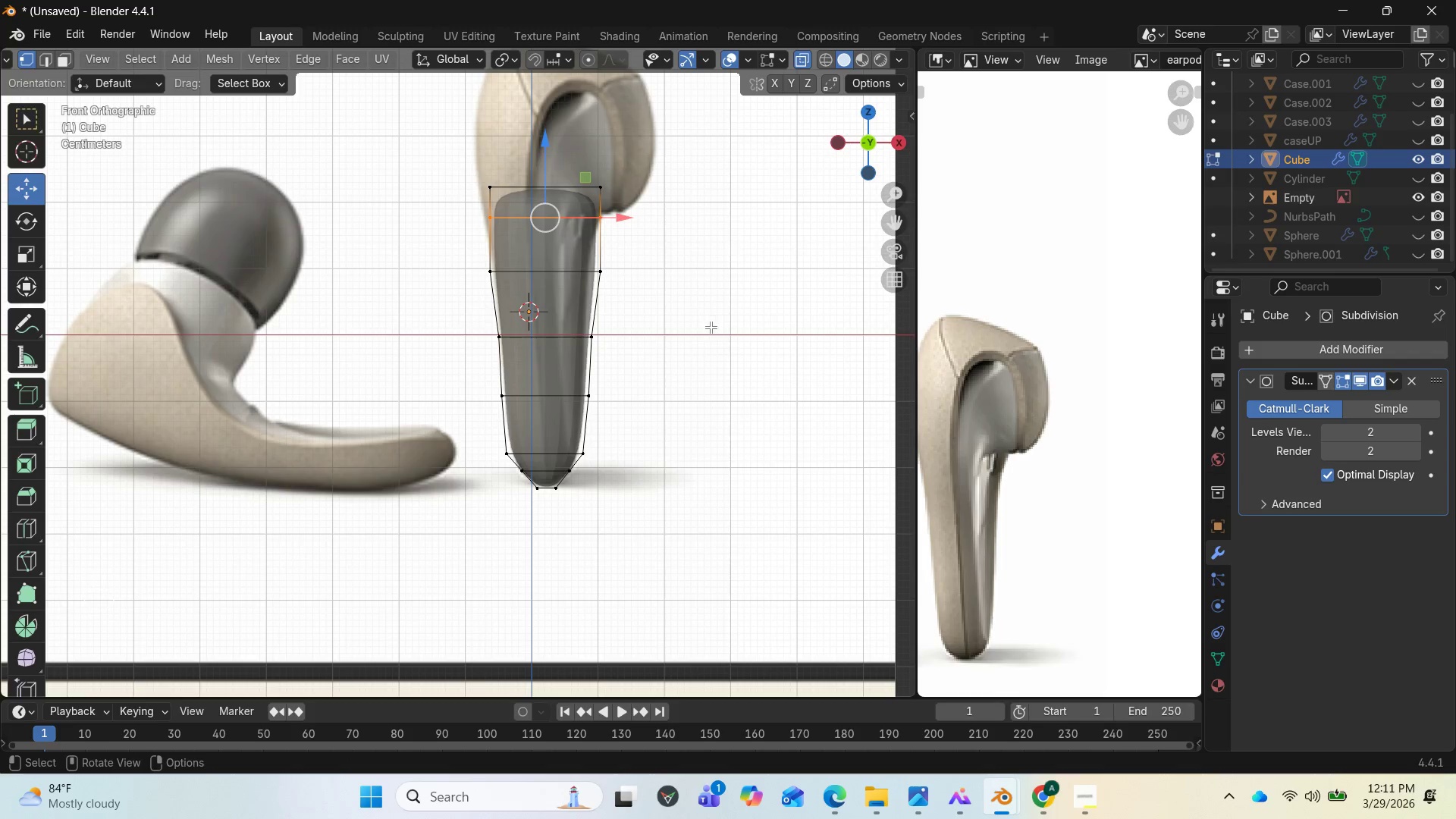 
key(S)
 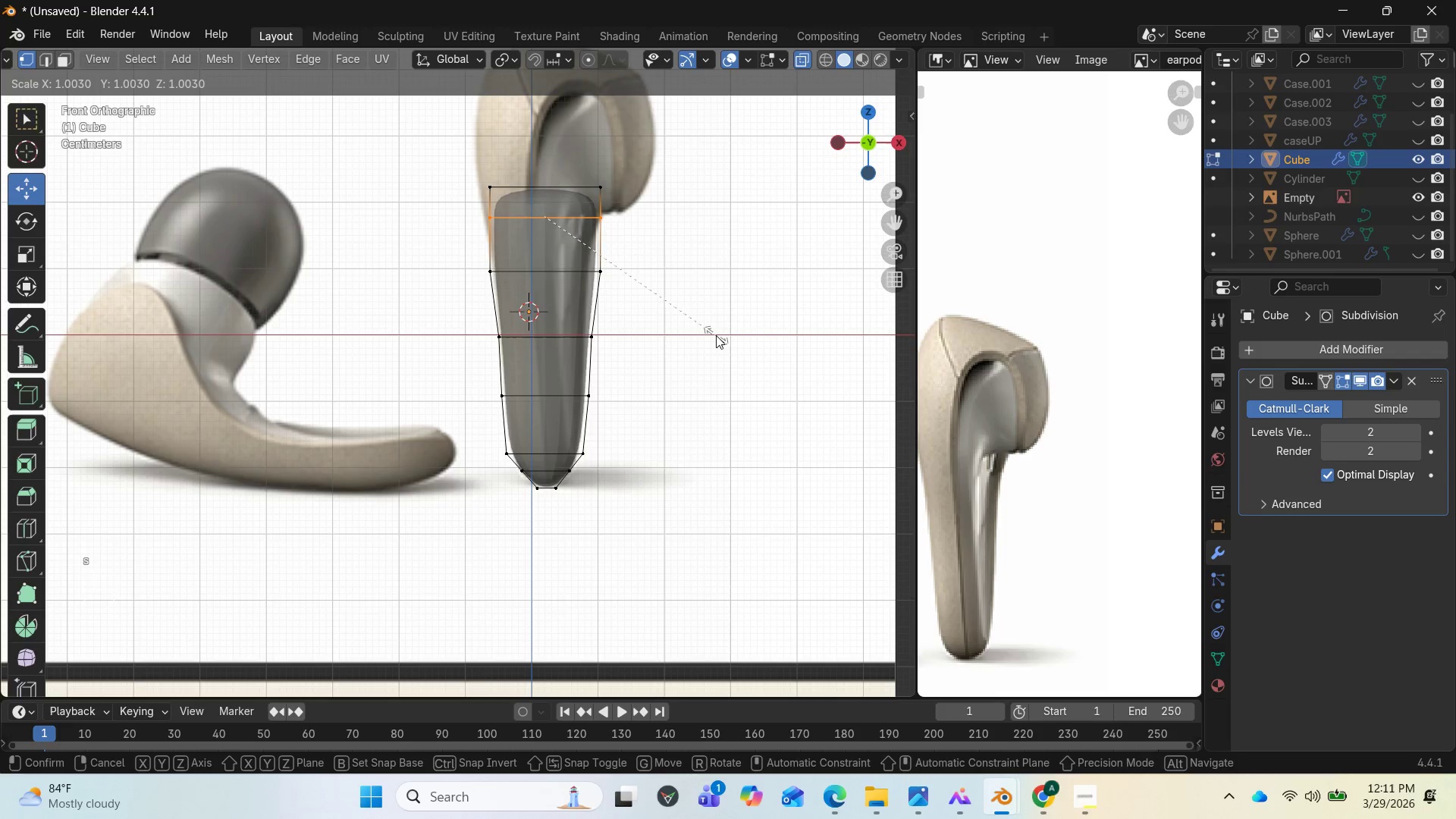 
type(yx)
 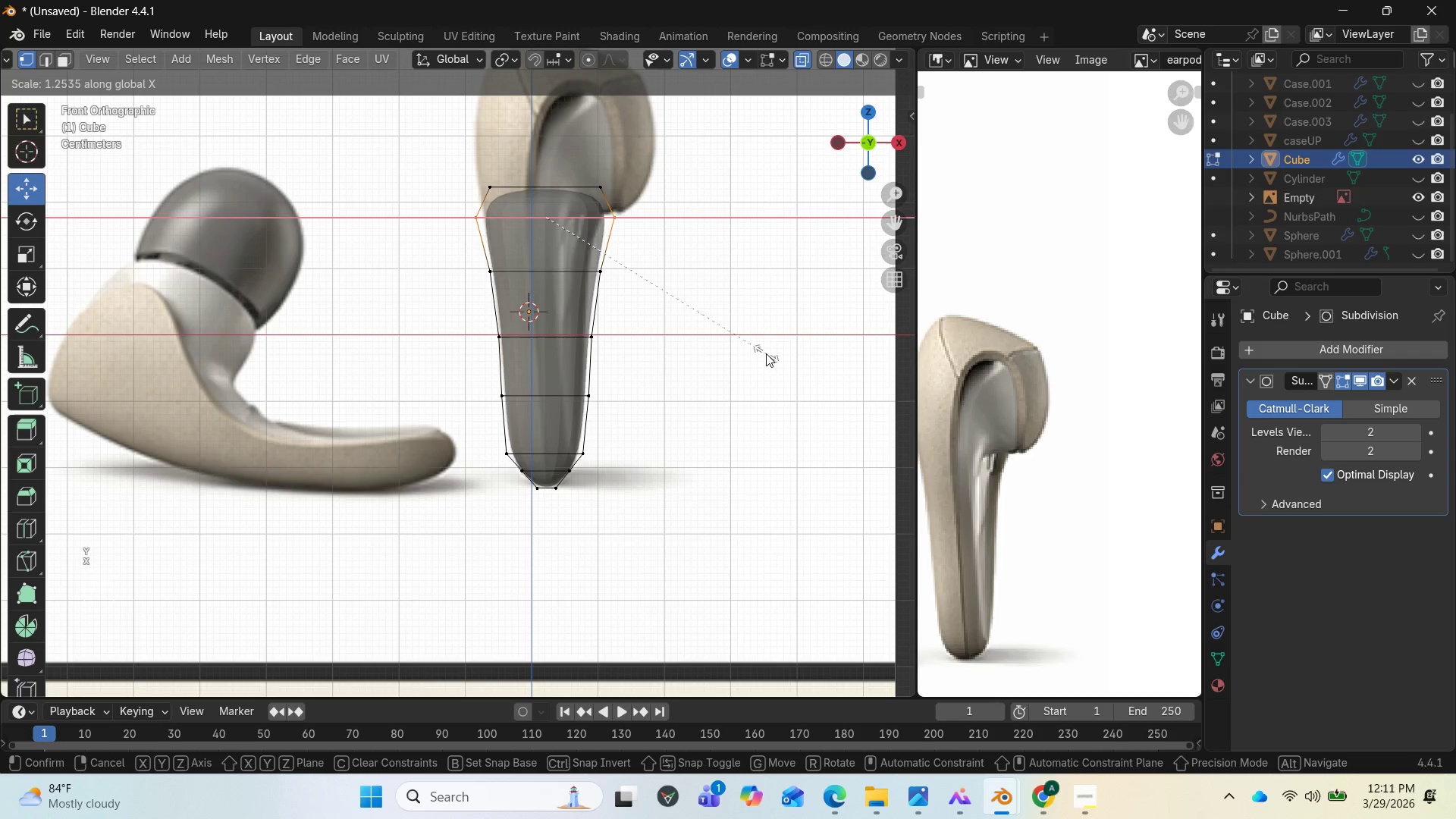 
left_click([766, 353])
 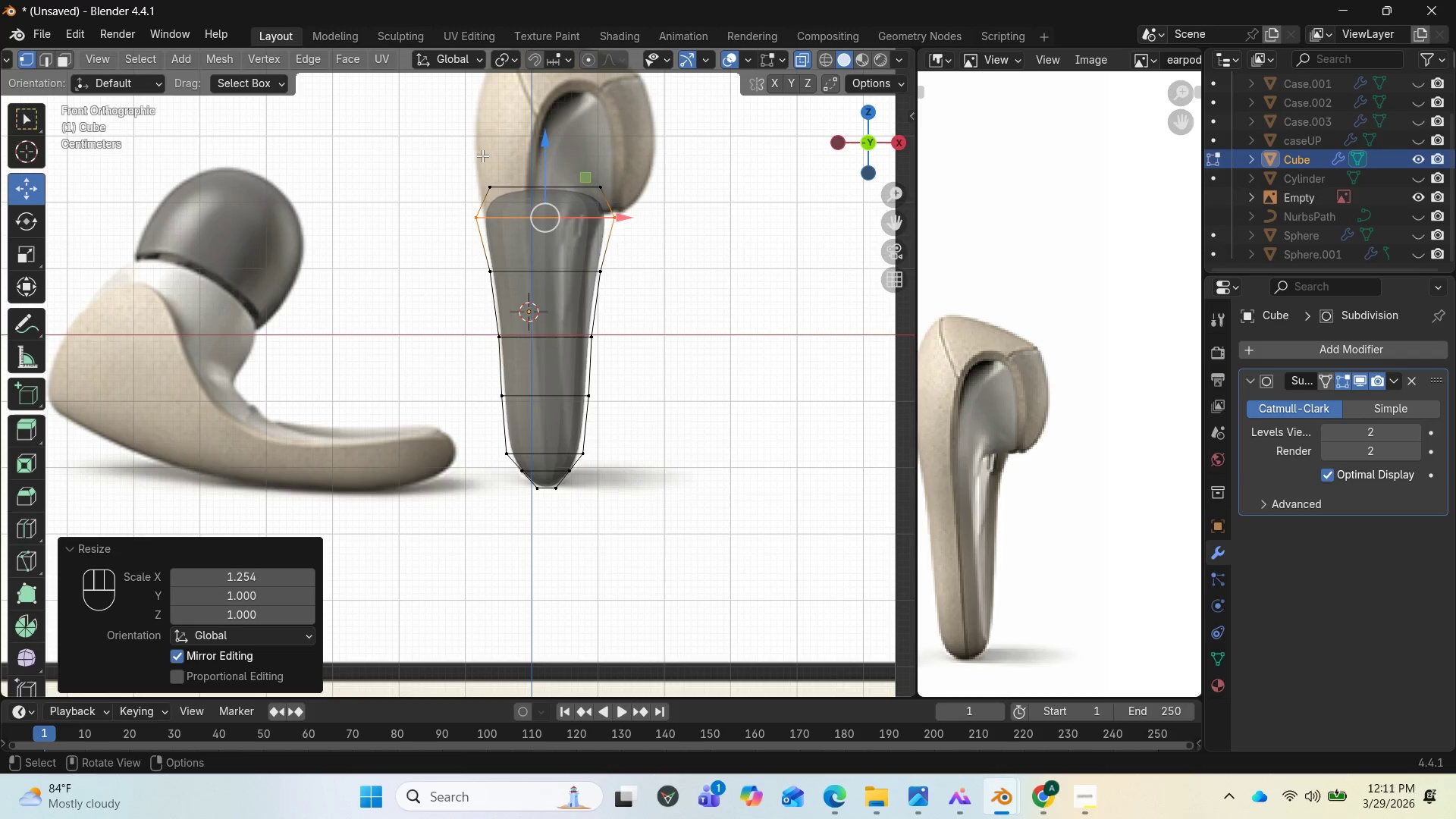 
wait(5.22)
 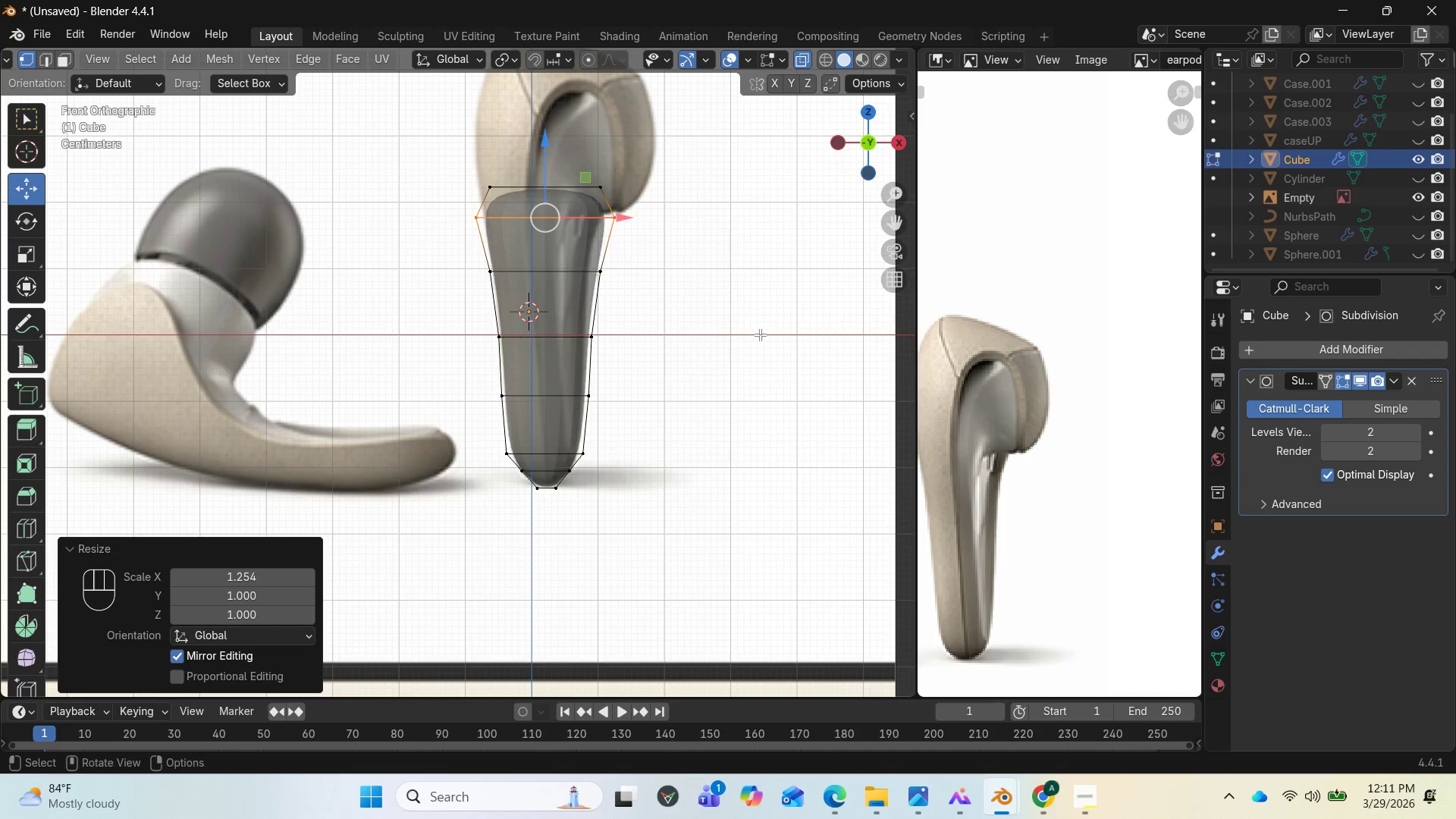 
left_click_drag(start_coordinate=[468, 136], to_coordinate=[607, 195])
 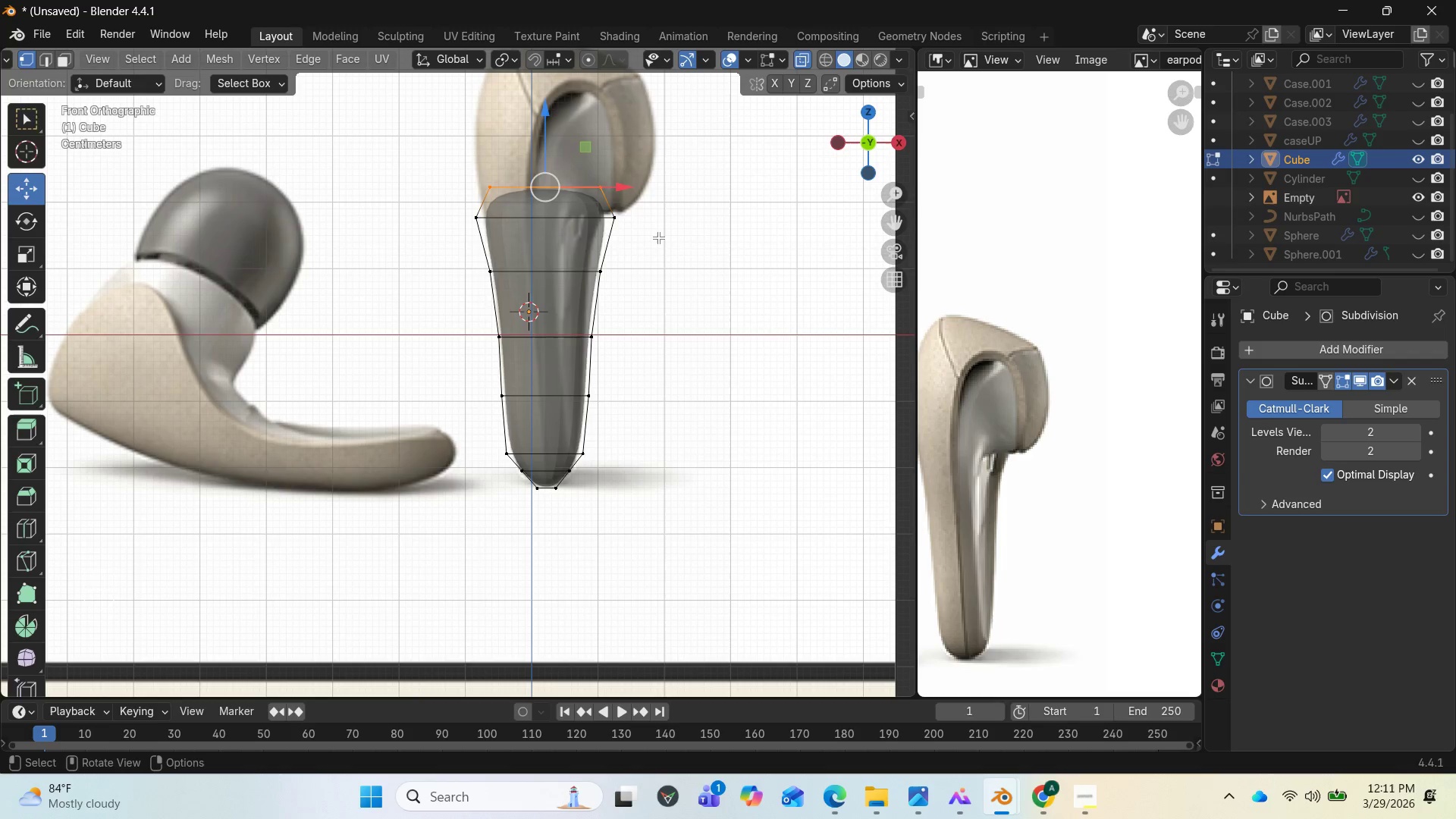 
type(sx)
 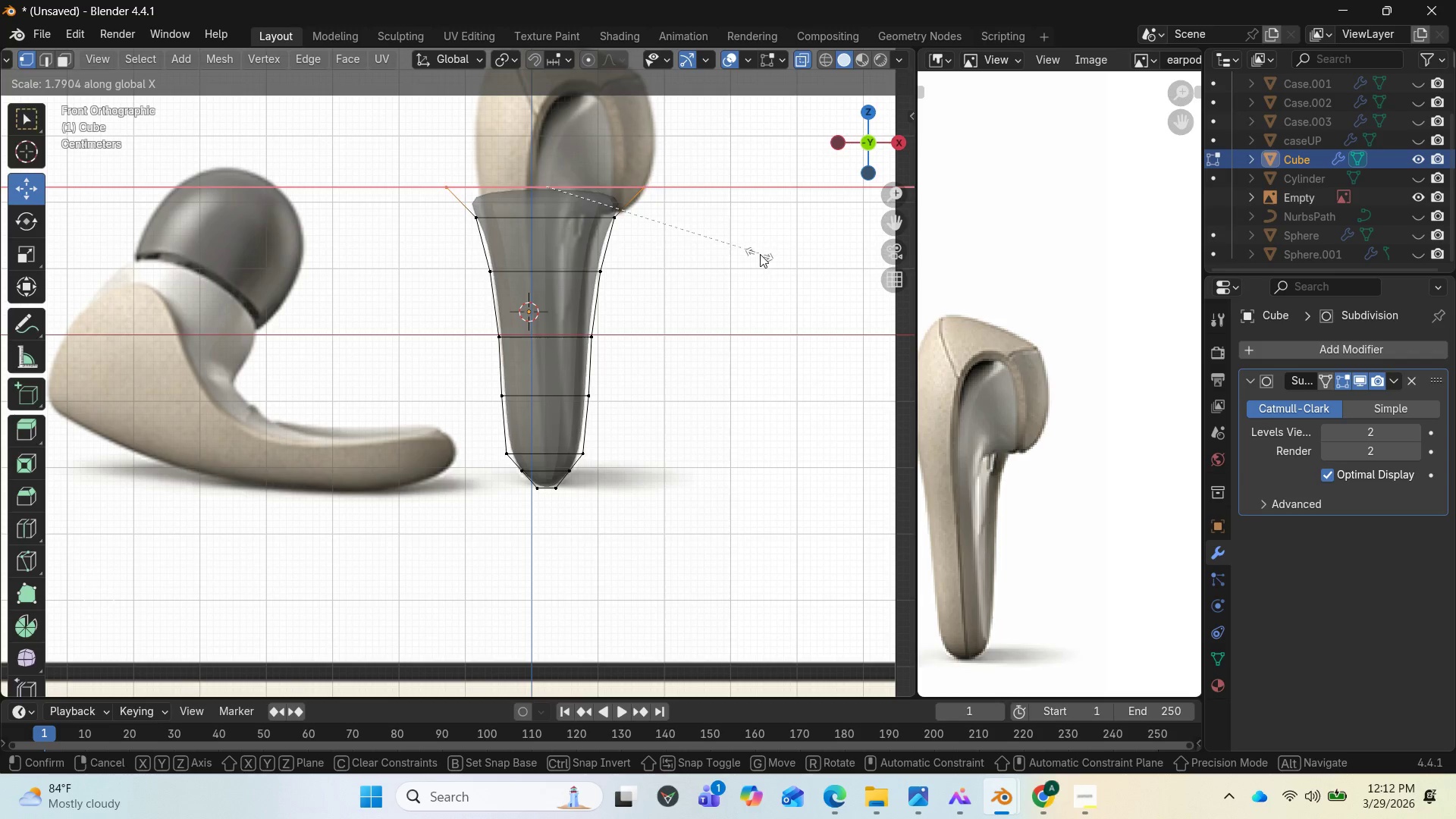 
wait(6.8)
 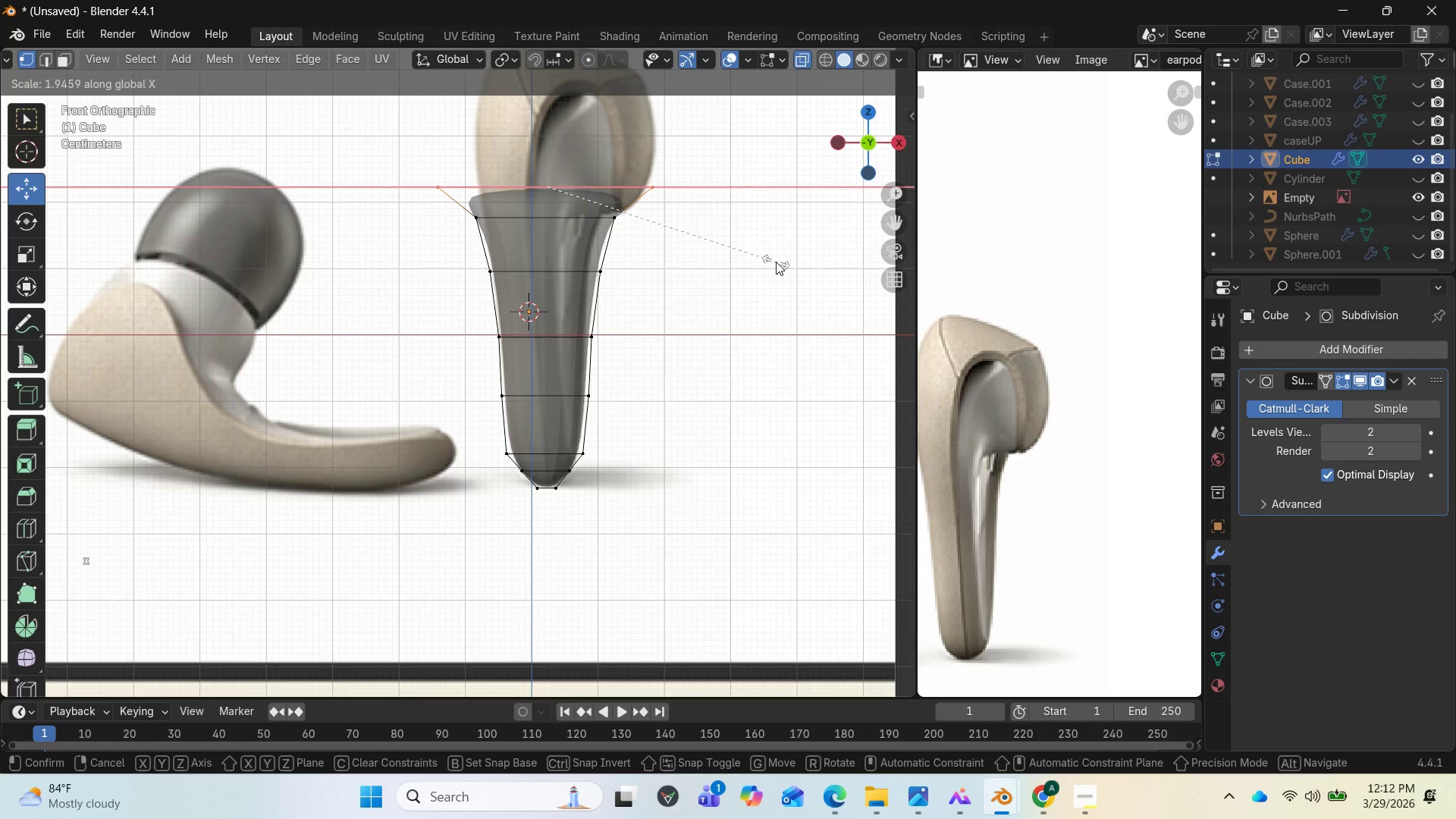 
left_click([777, 251])
 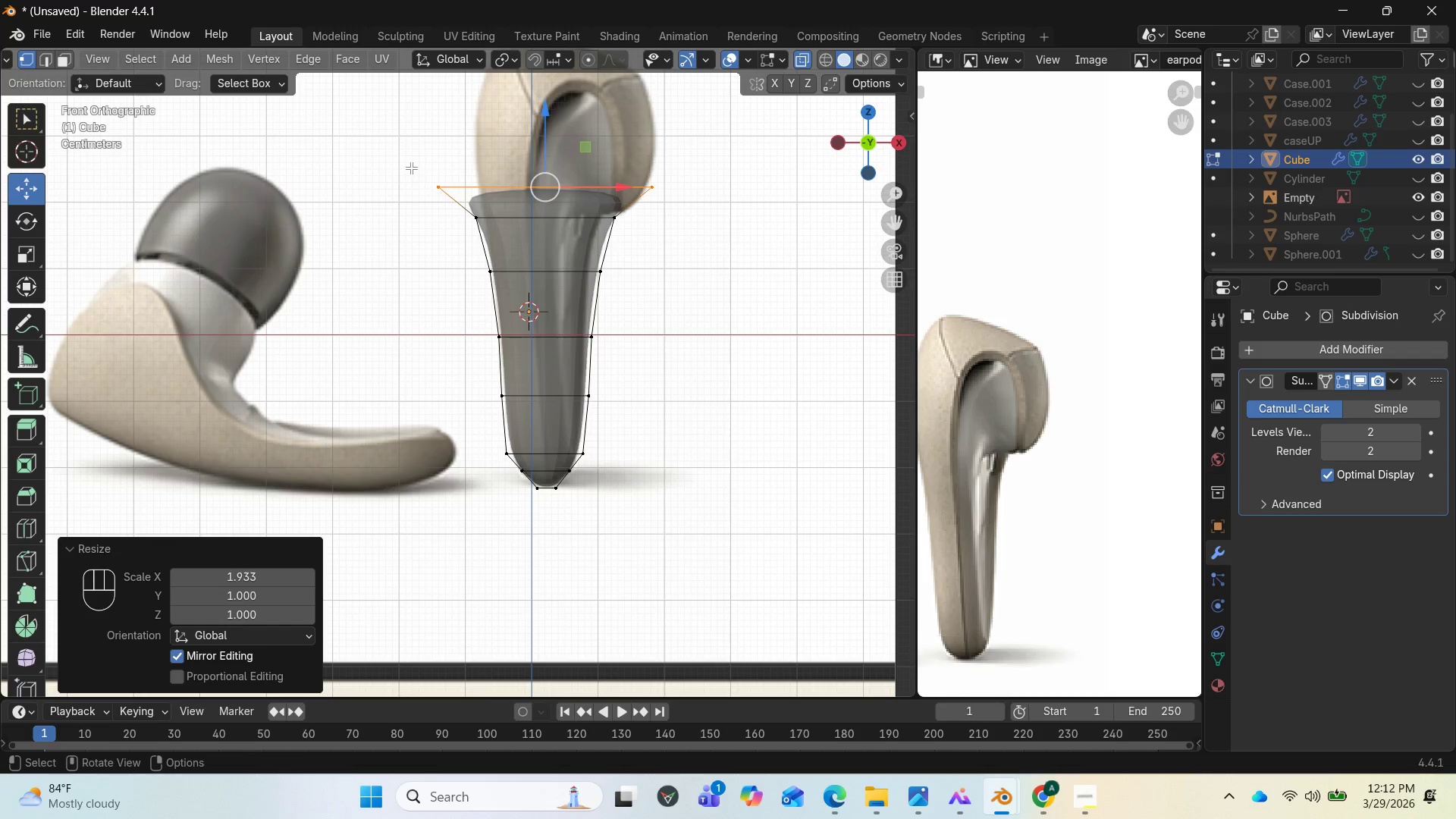 
left_click_drag(start_coordinate=[400, 152], to_coordinate=[475, 214])
 